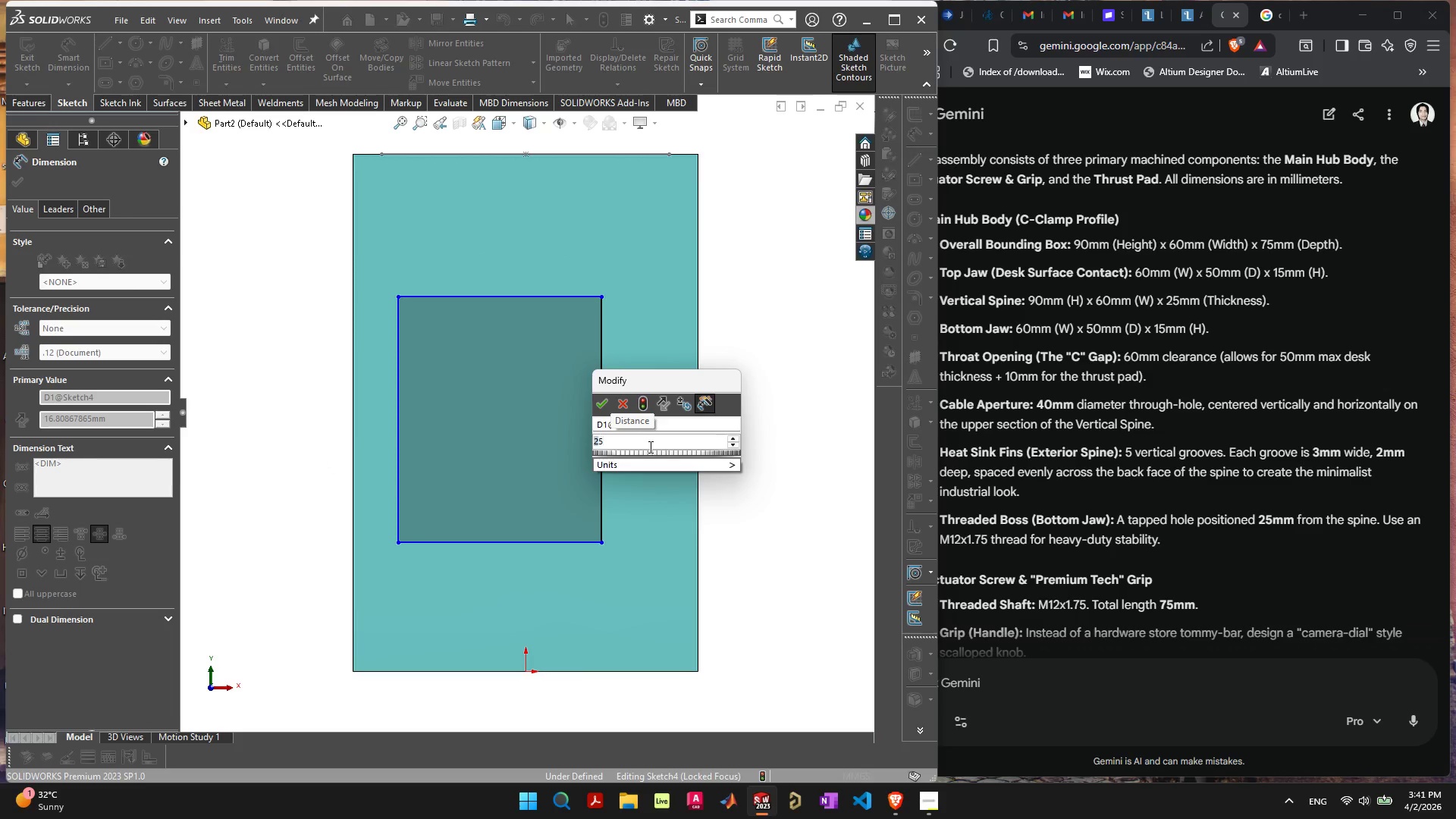 
wait(12.94)
 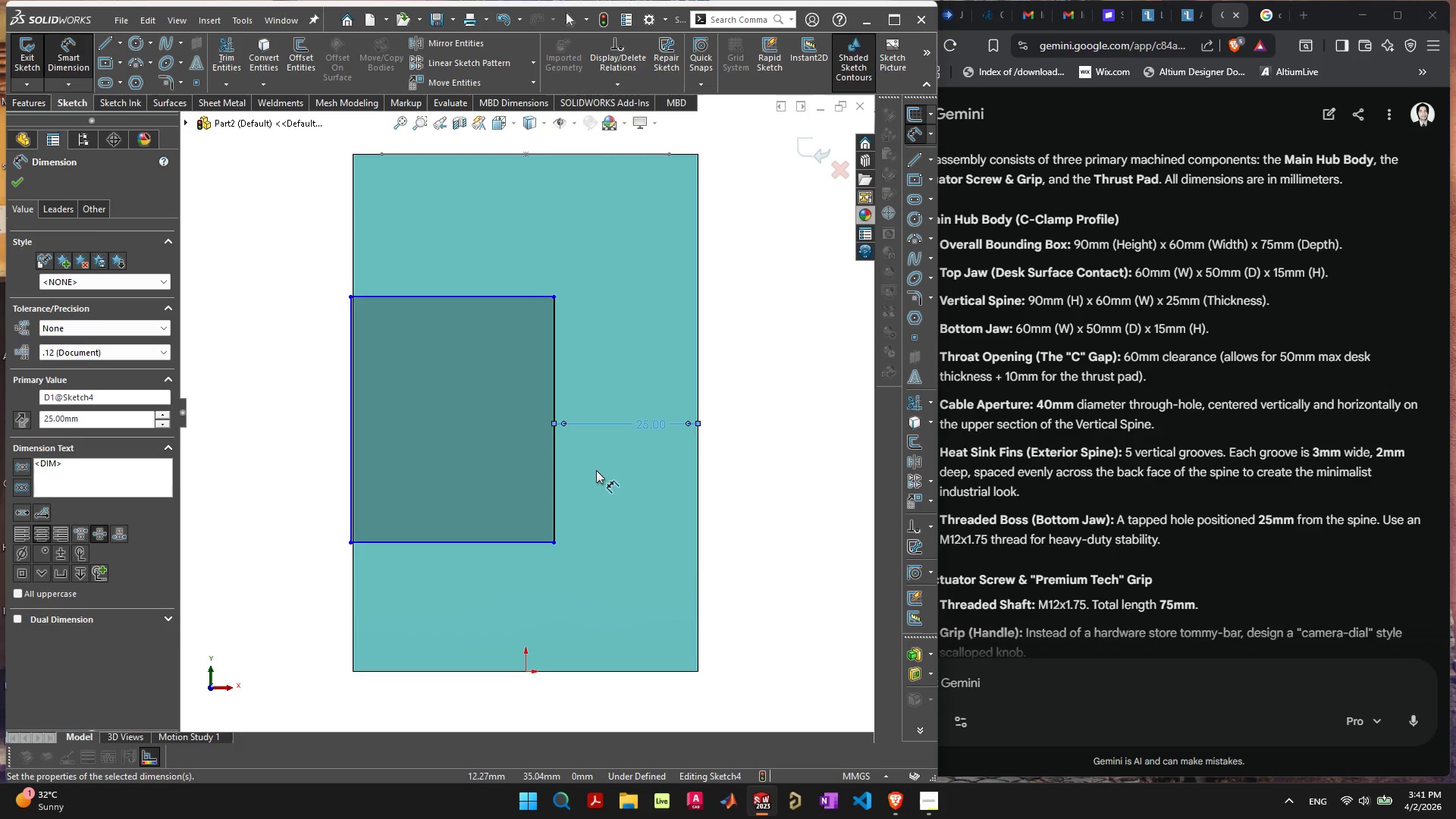 
left_click([1100, 363])
 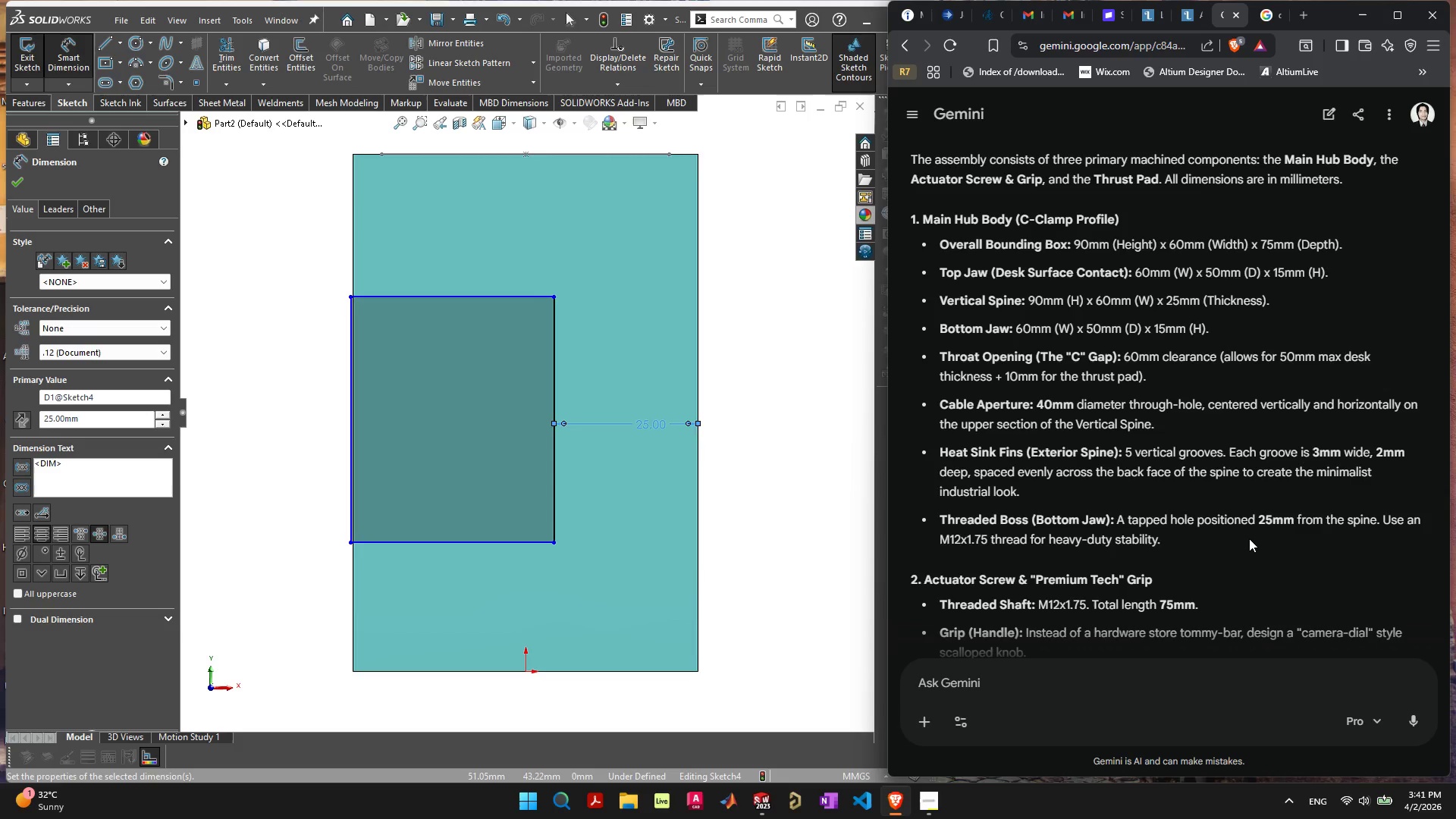 
wait(22.78)
 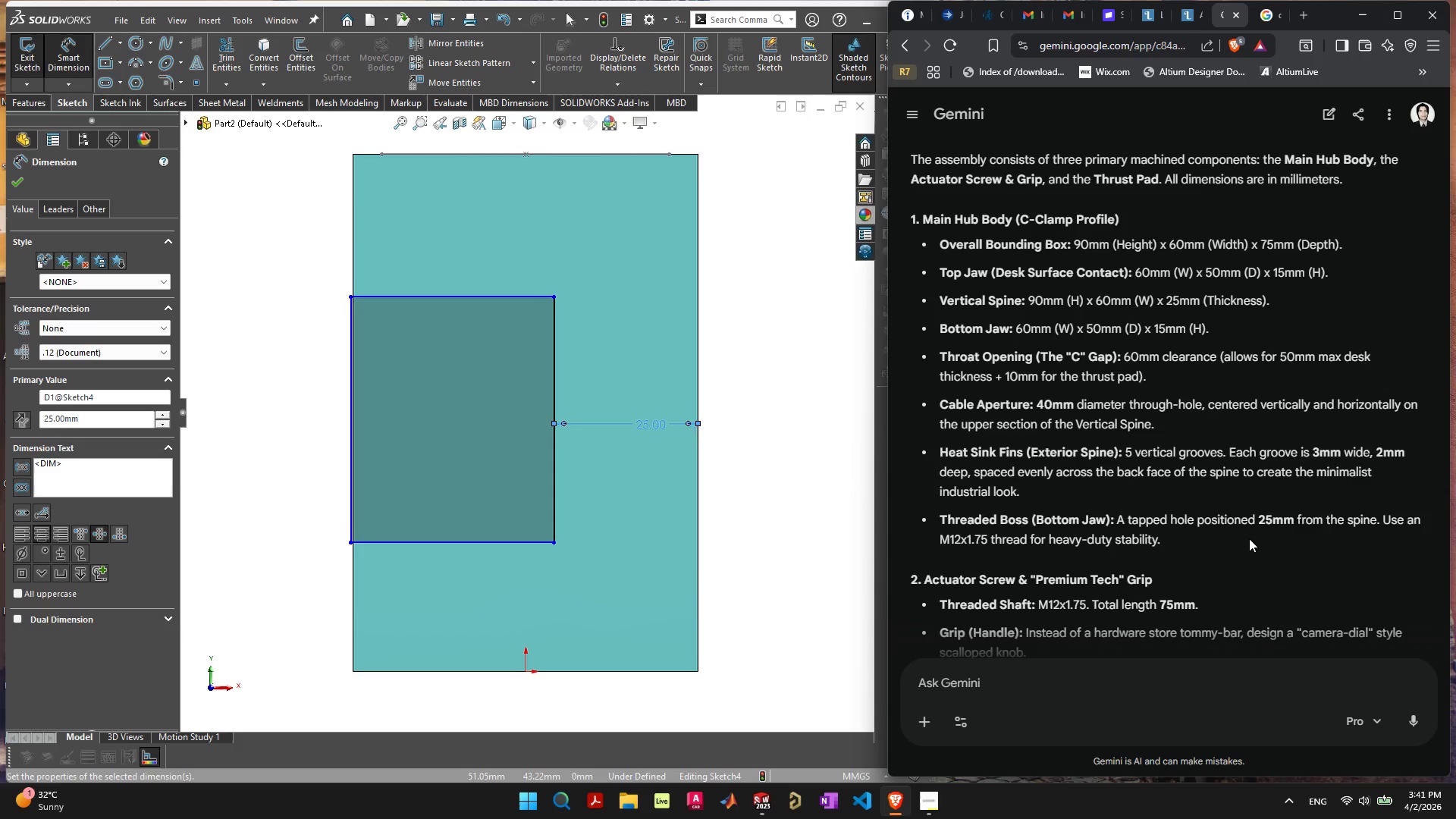 
scroll: coordinate [1090, 570], scroll_direction: down, amount: 31.0
 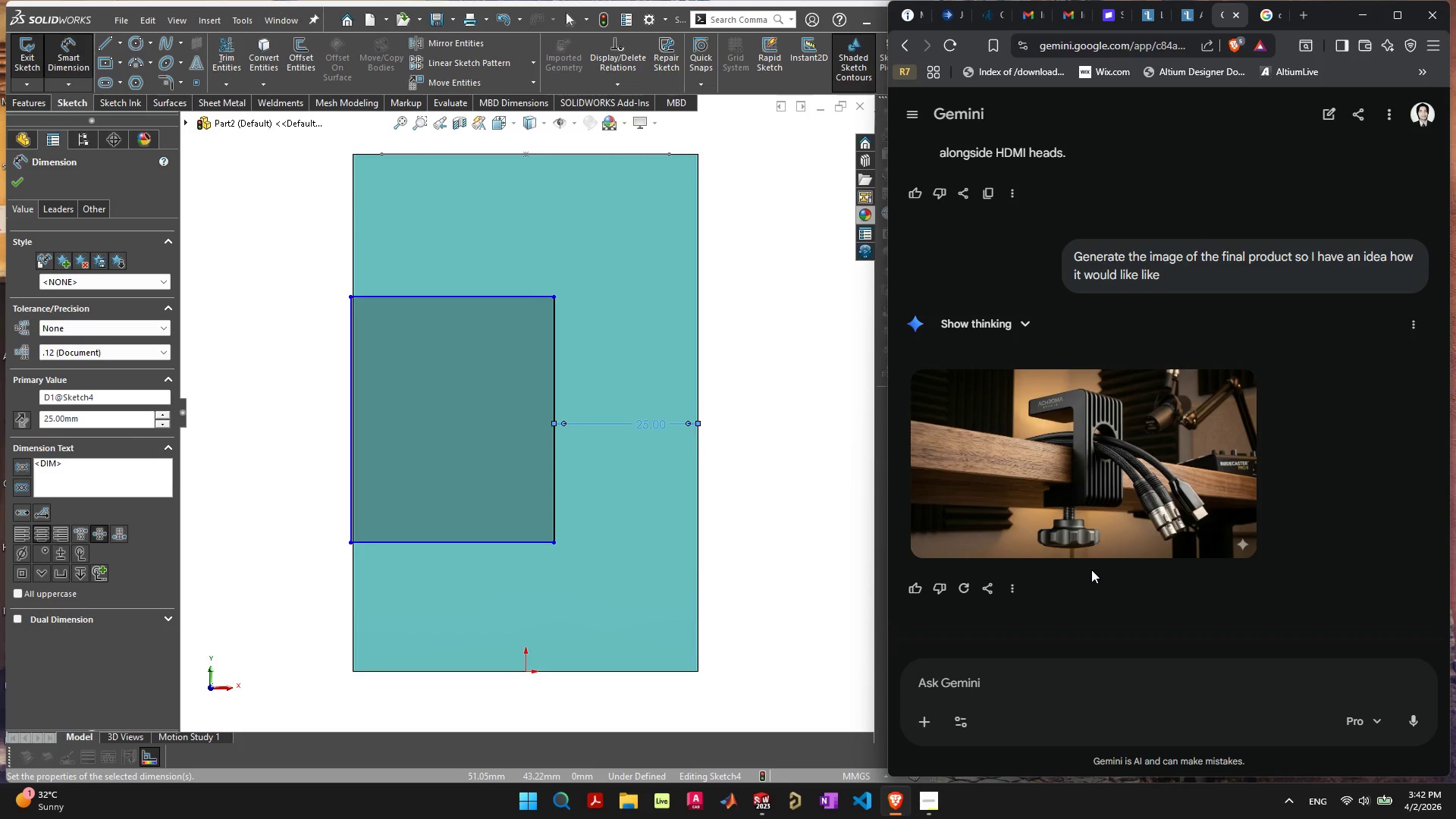 
wait(12.13)
 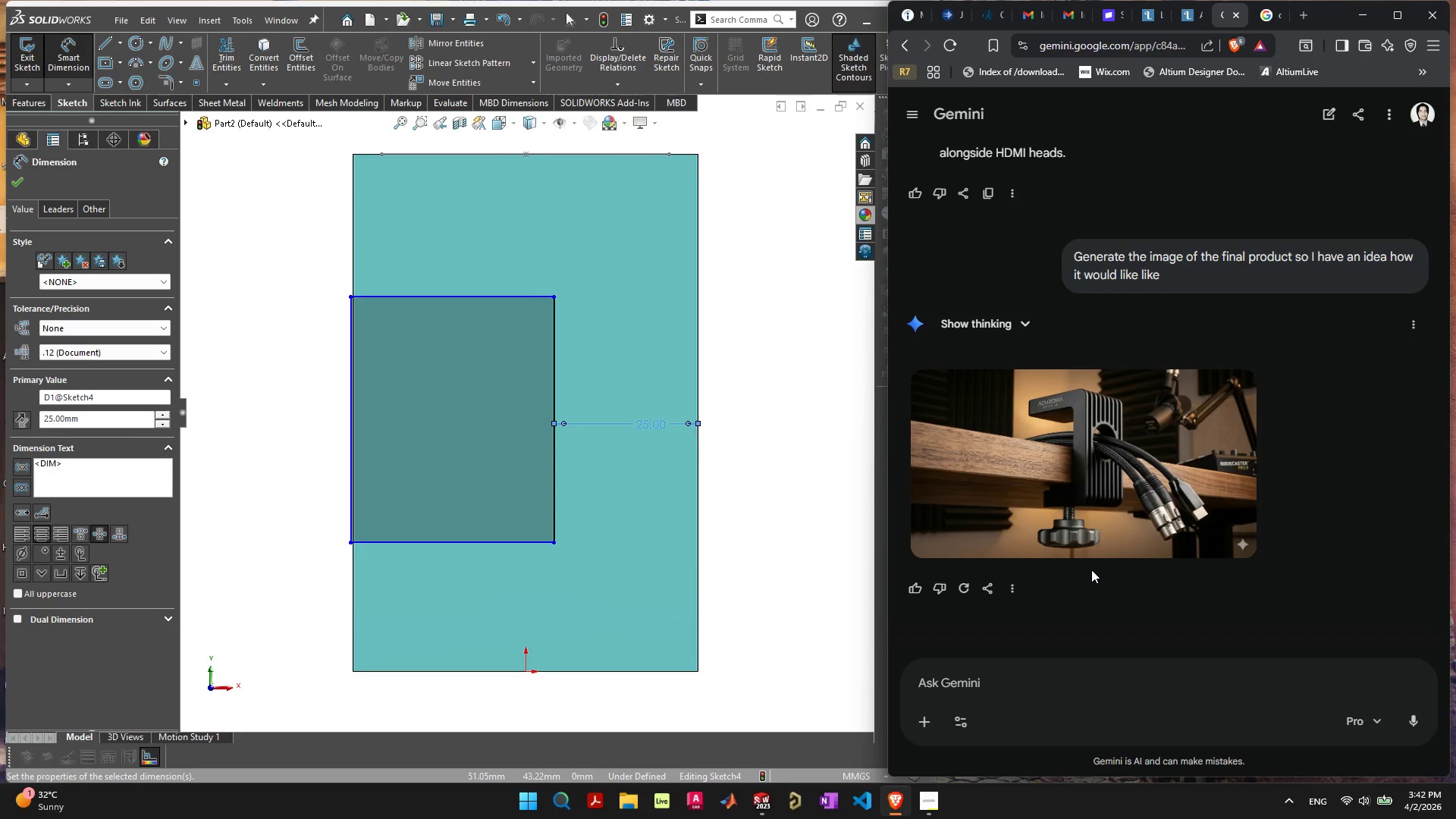 
key(Escape)
 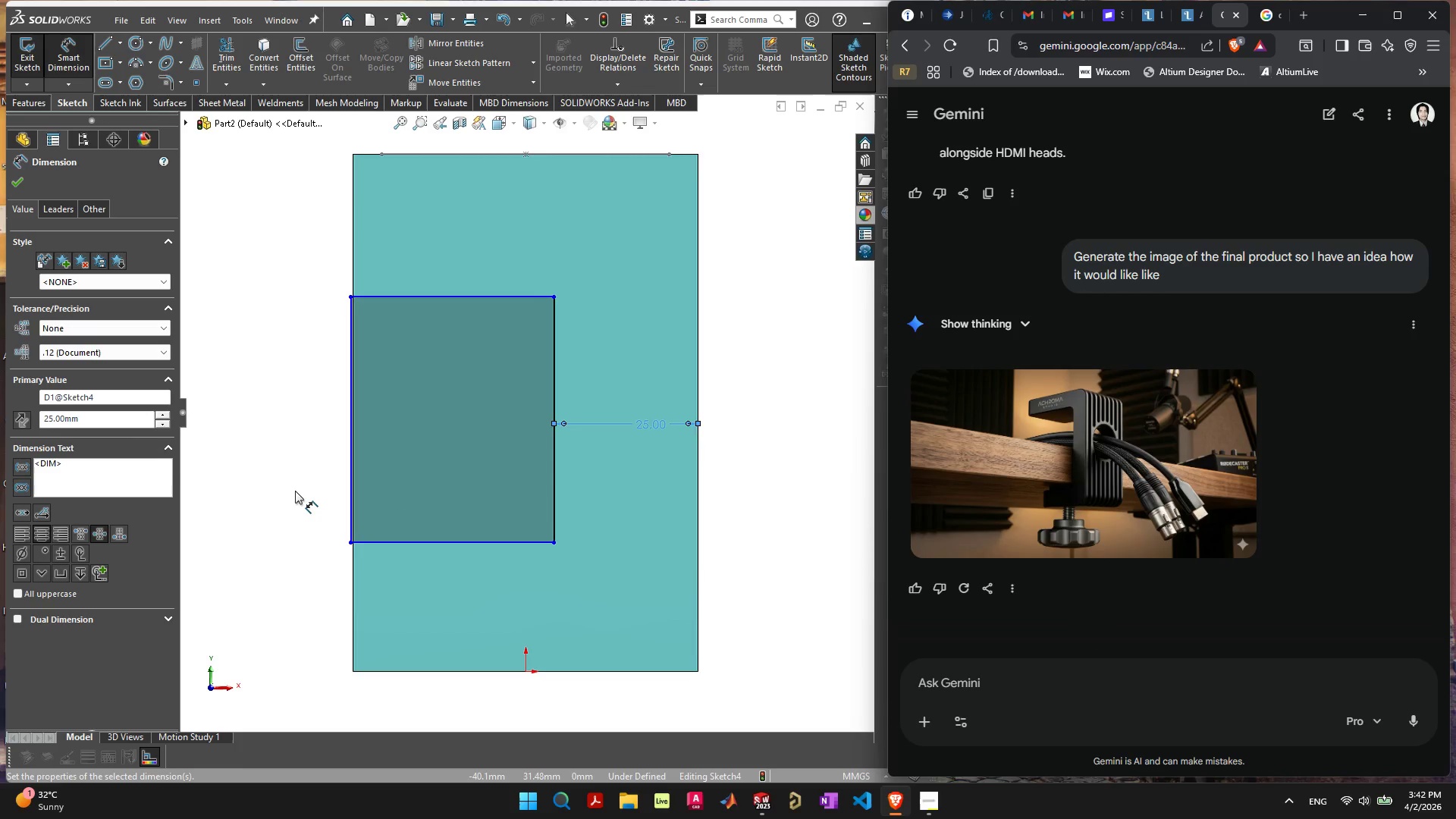 
left_click([295, 491])
 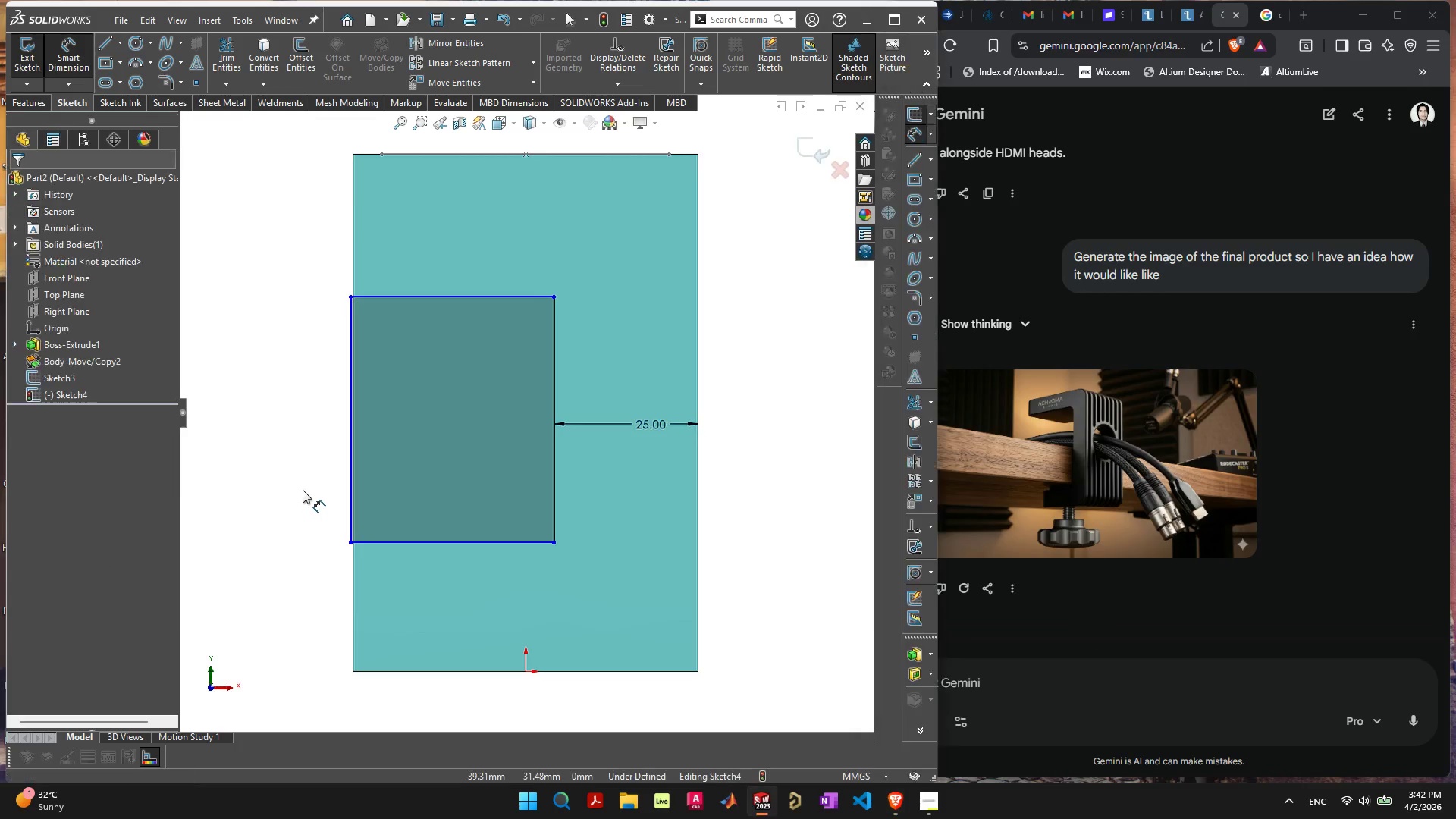 
key(Escape)
 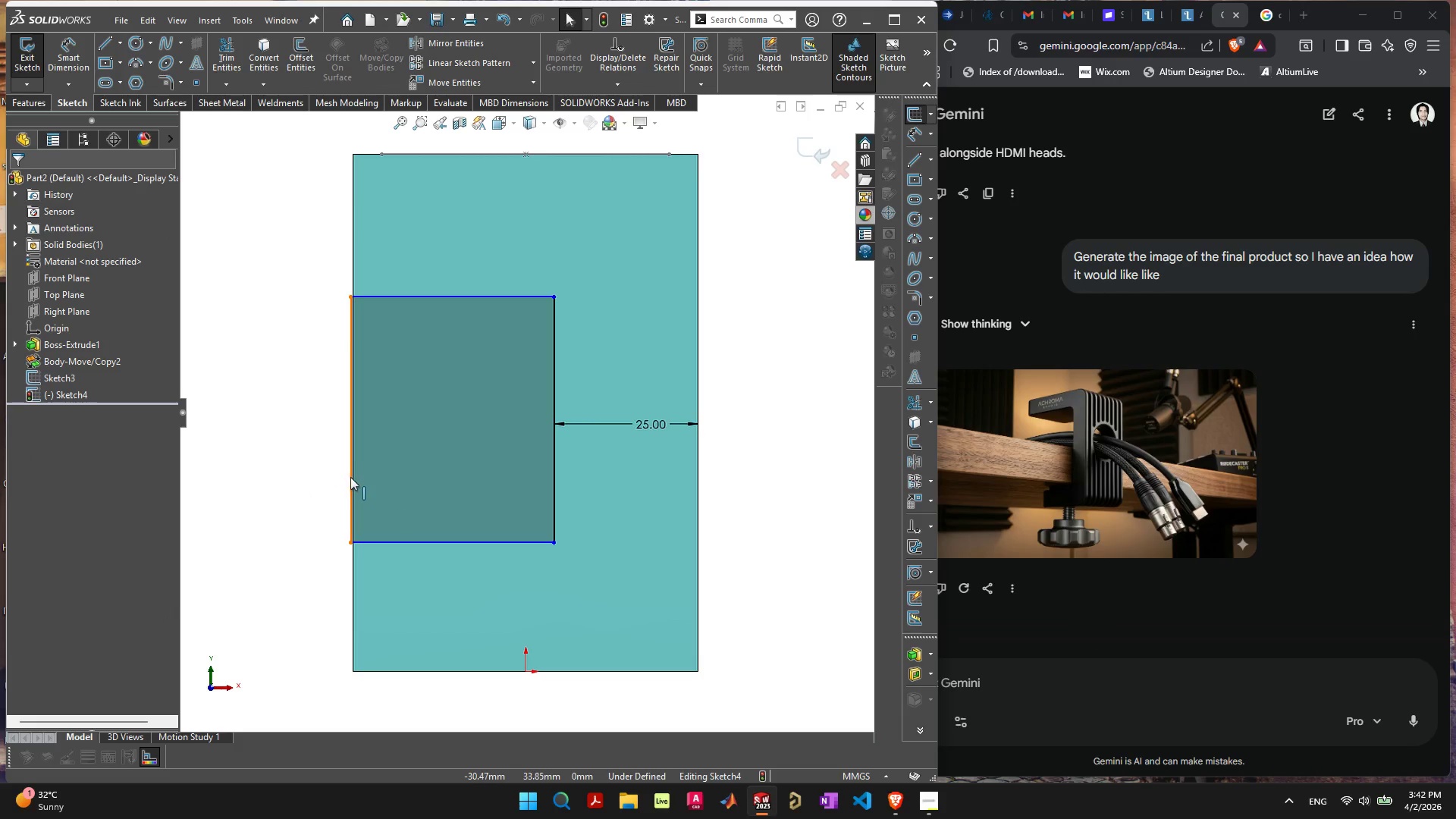 
left_click([350, 477])
 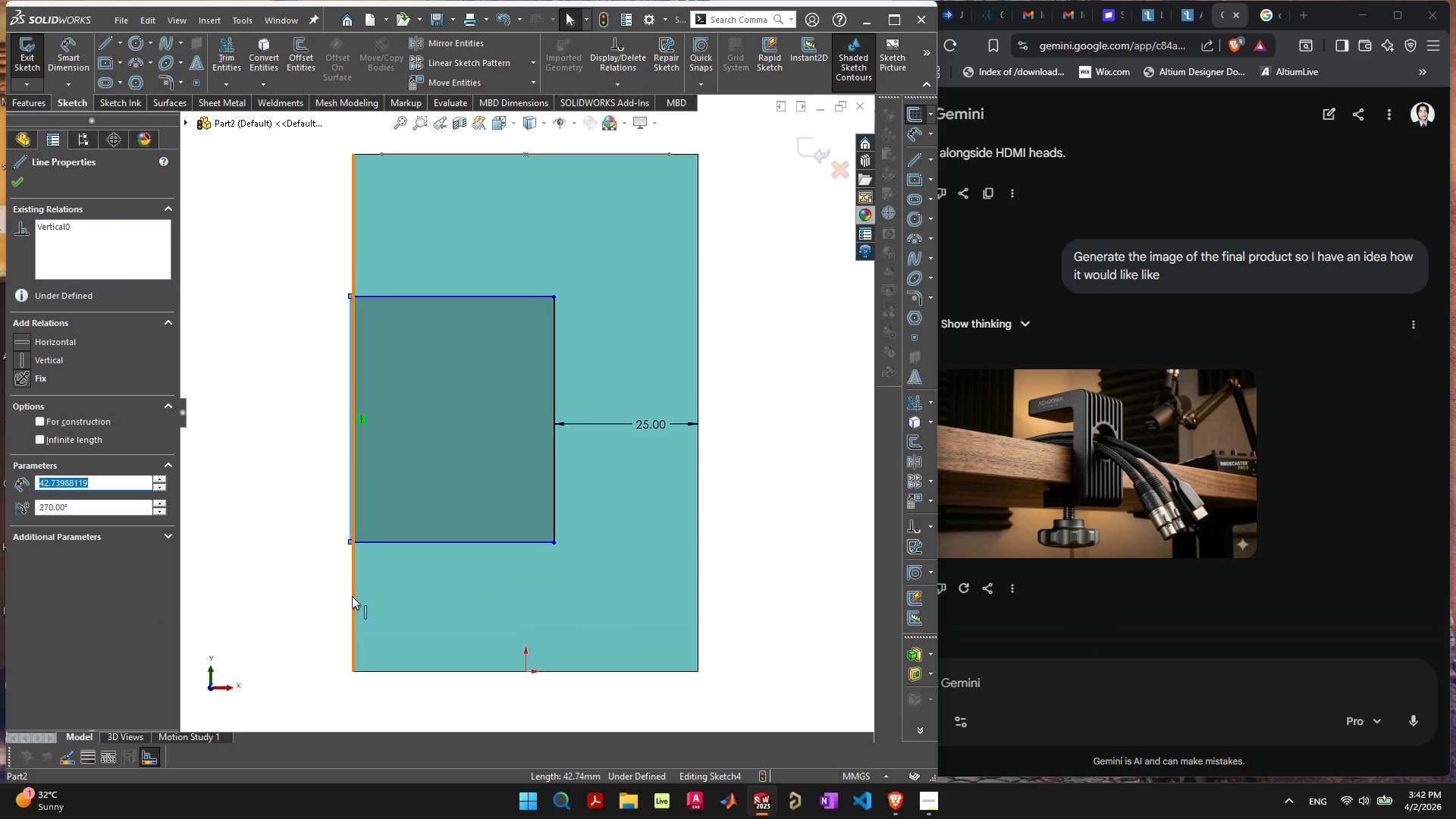 
hold_key(key=ShiftLeft, duration=0.31)
left_click([353, 595])
 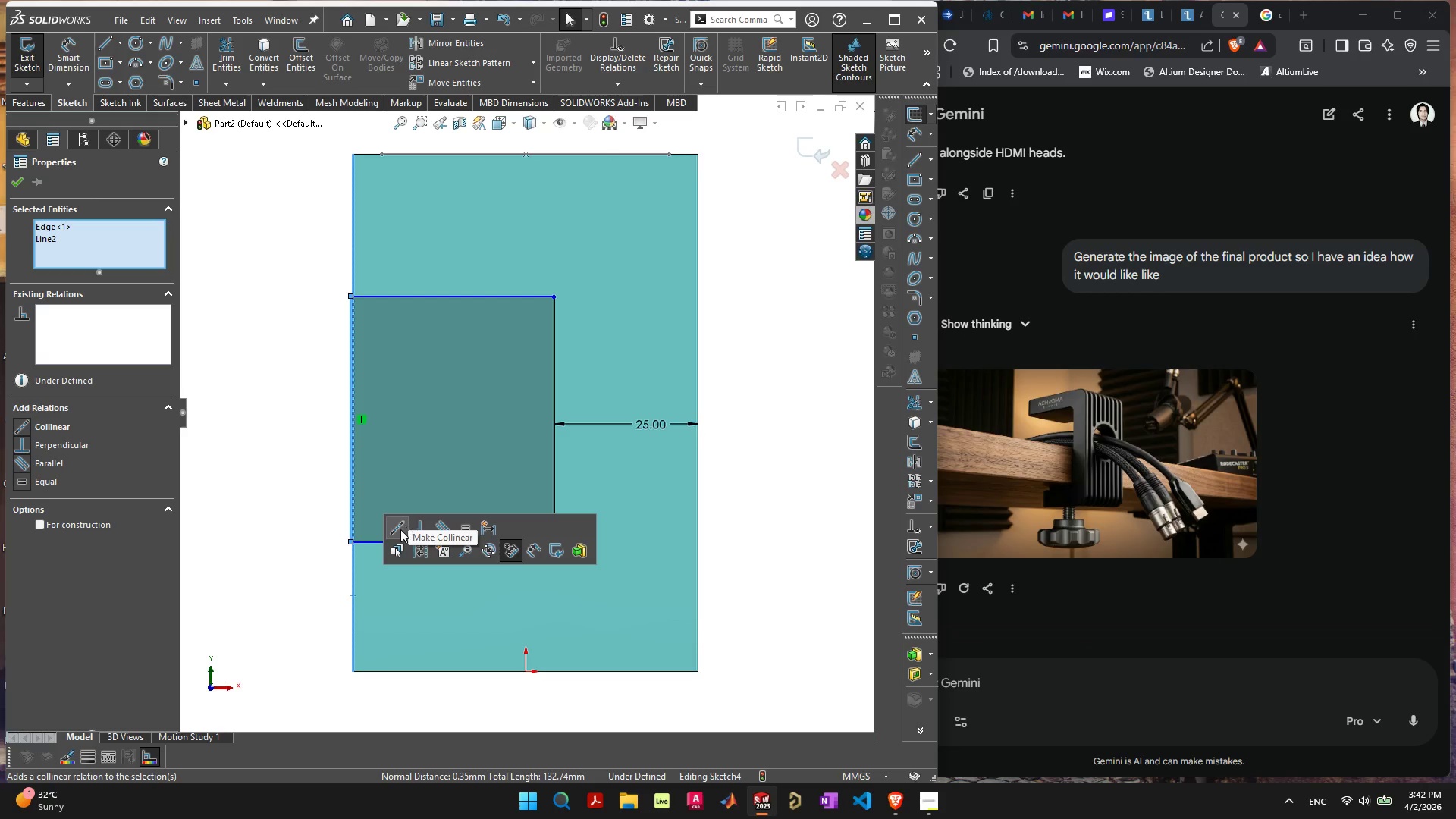 
left_click([400, 528])
 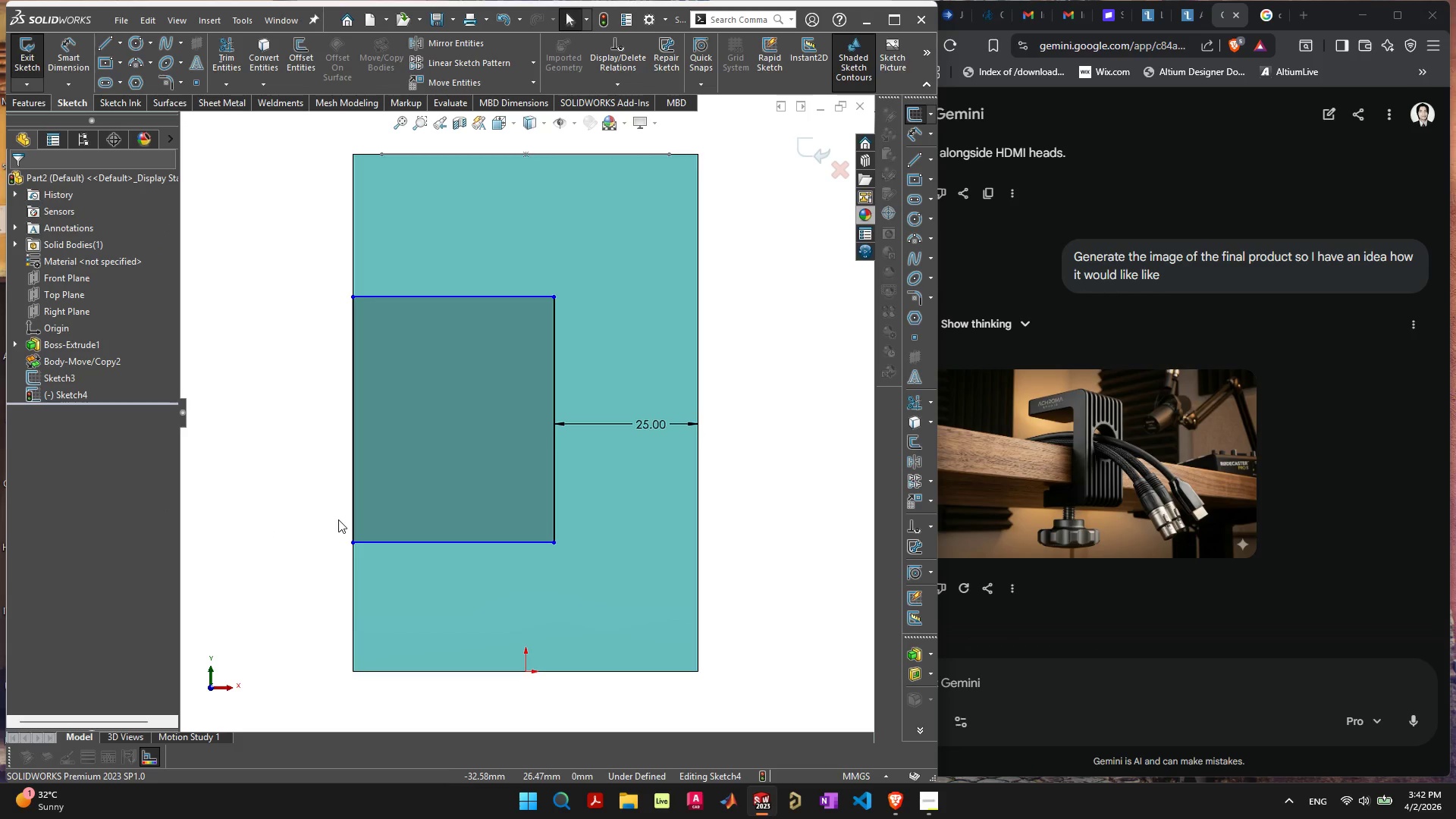 
wait(5.22)
 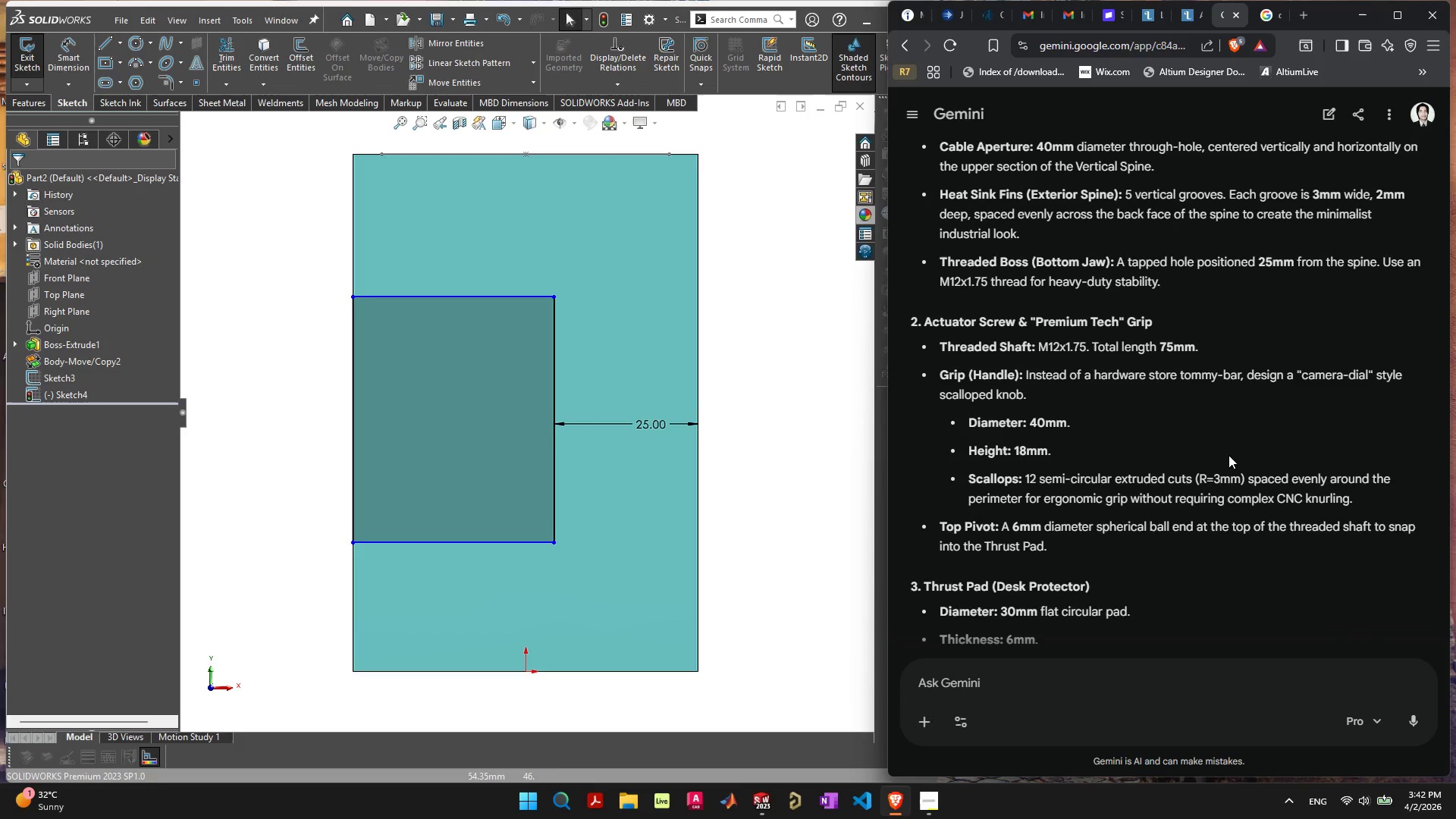 
left_click([1228, 455])
 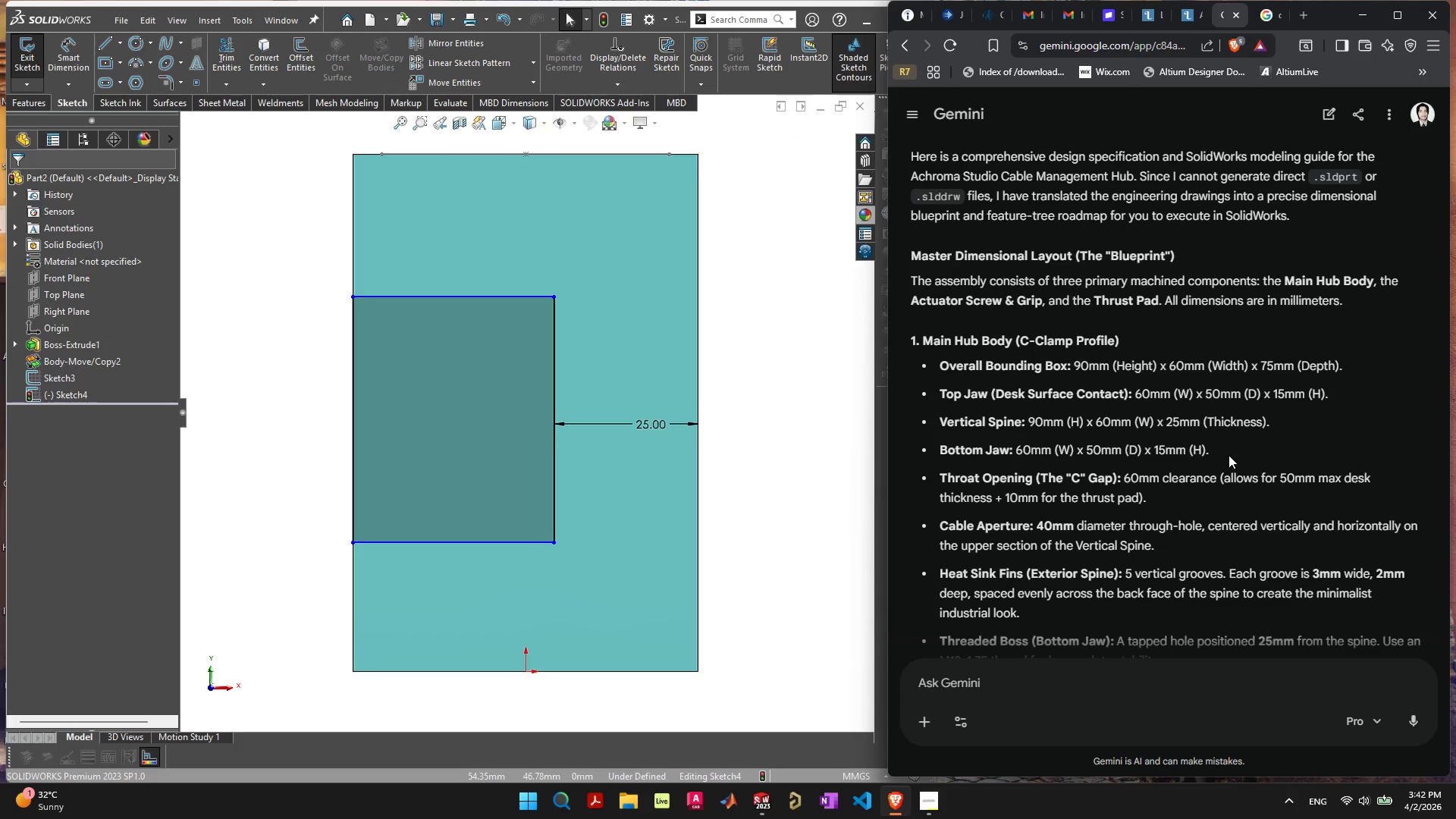 
scroll: coordinate [1228, 455], scroll_direction: up, amount: 25.0
 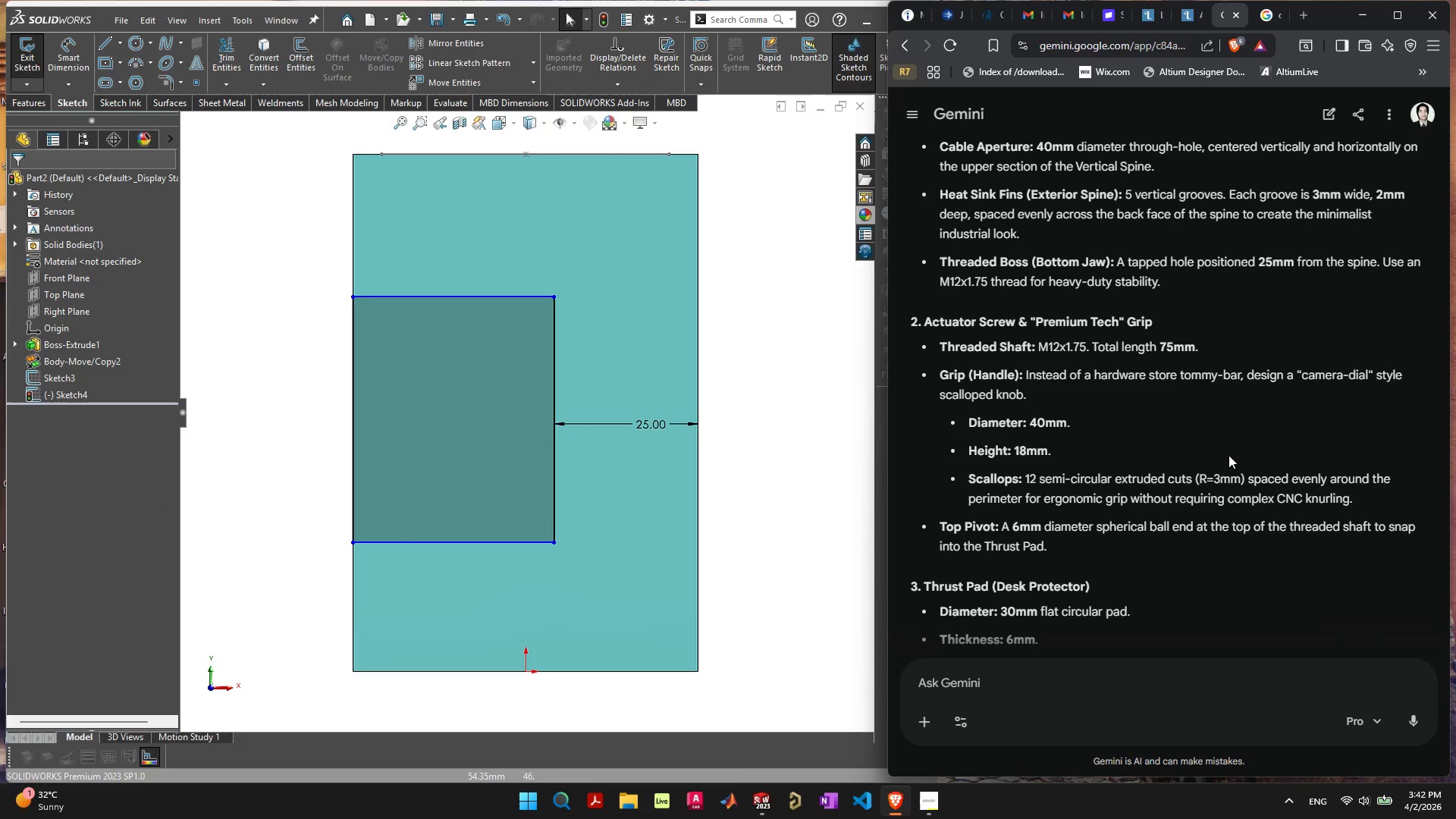 
scroll: coordinate [1228, 455], scroll_direction: down, amount: 1.0
 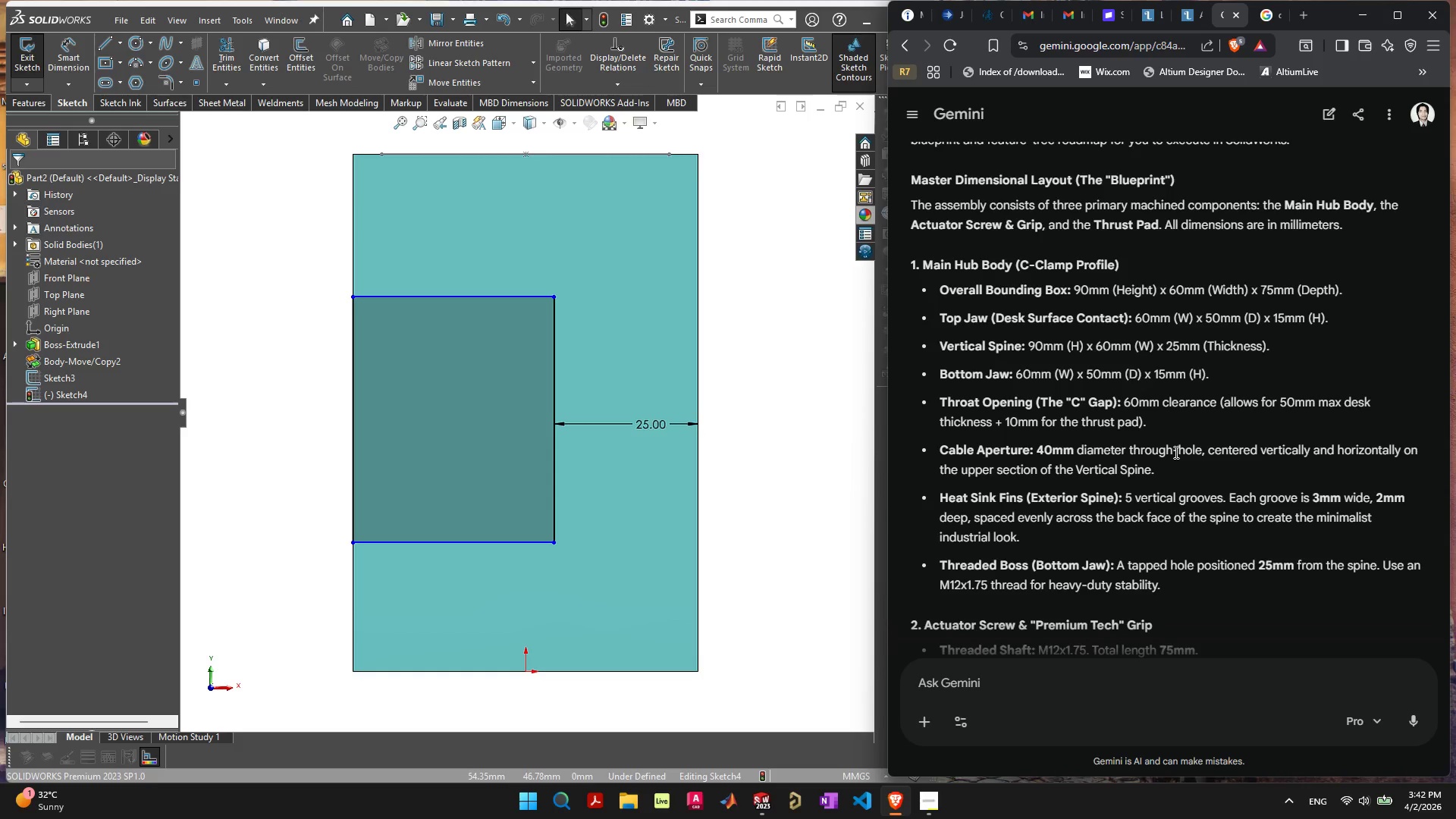 
wait(8.13)
 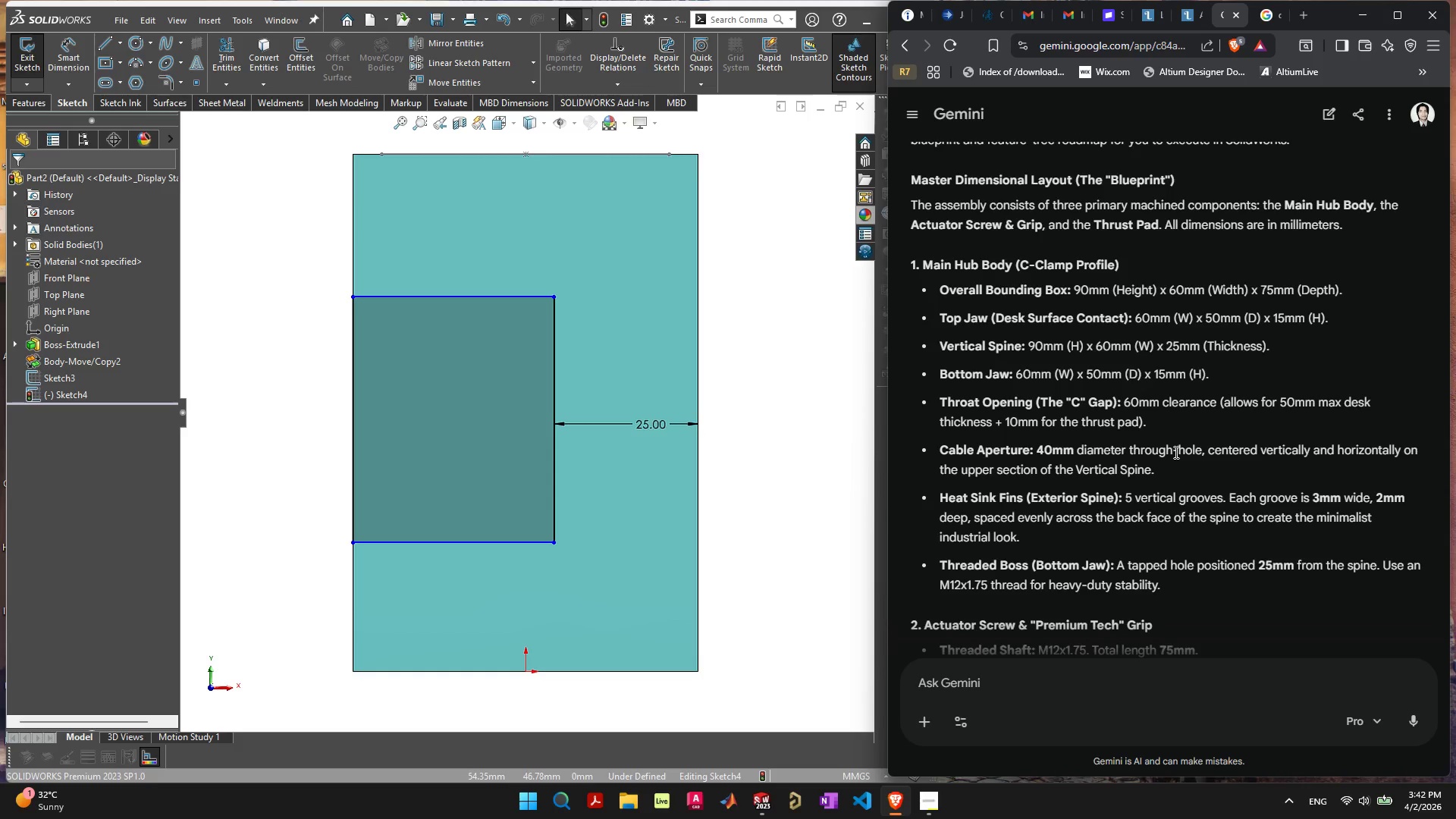 
double_click([646, 422])
 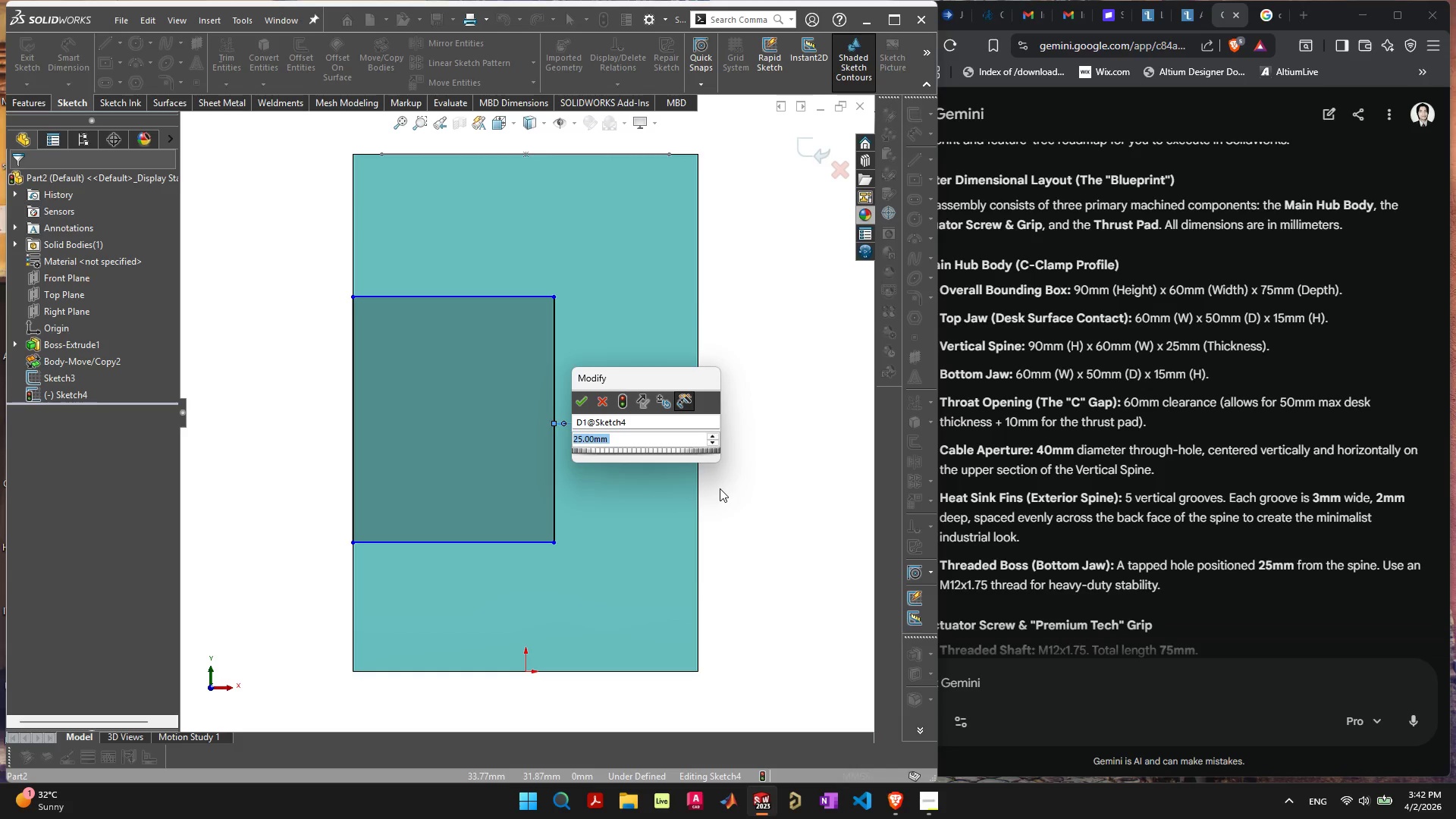 
type(20)
 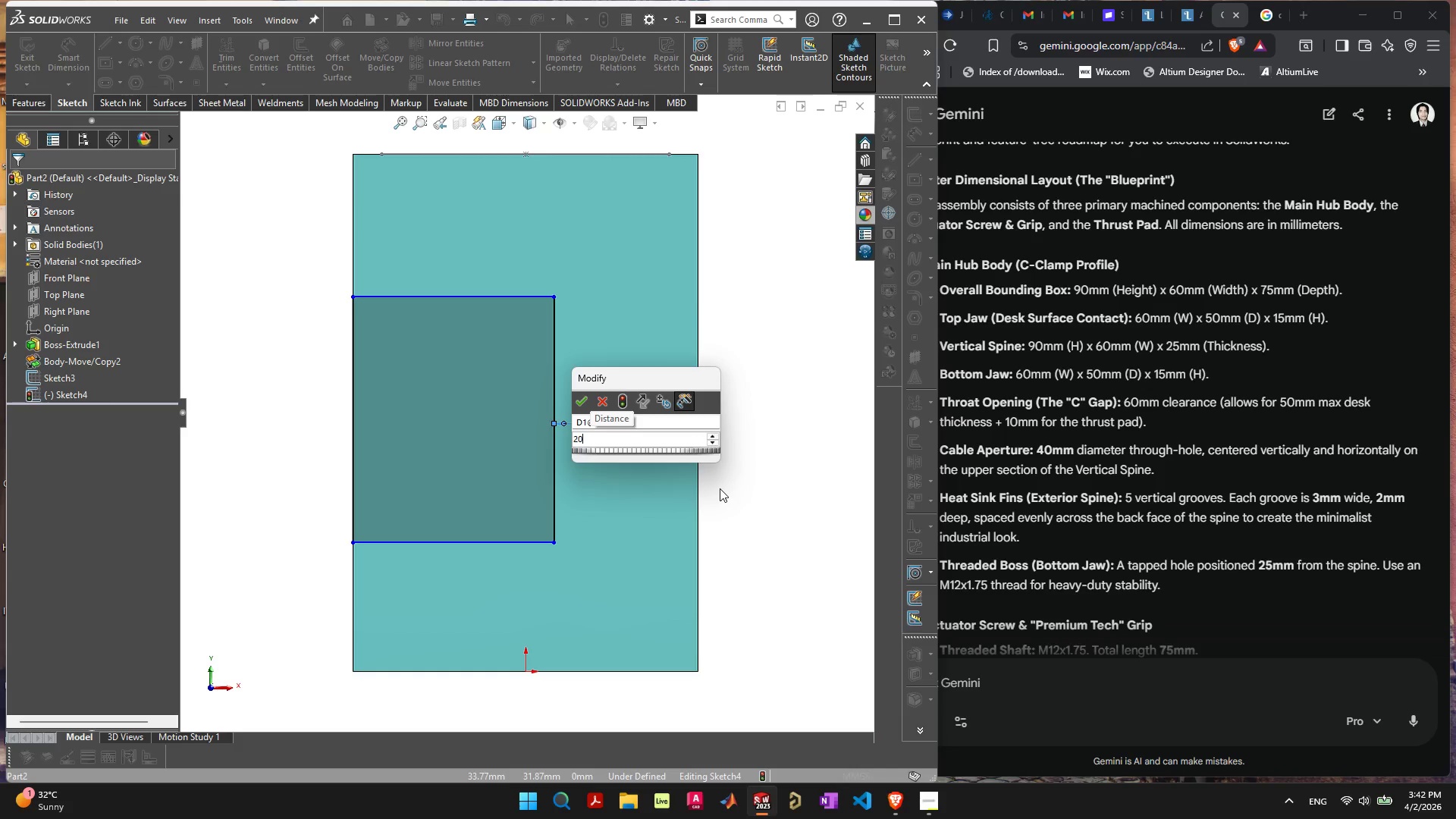 
key(Enter)
 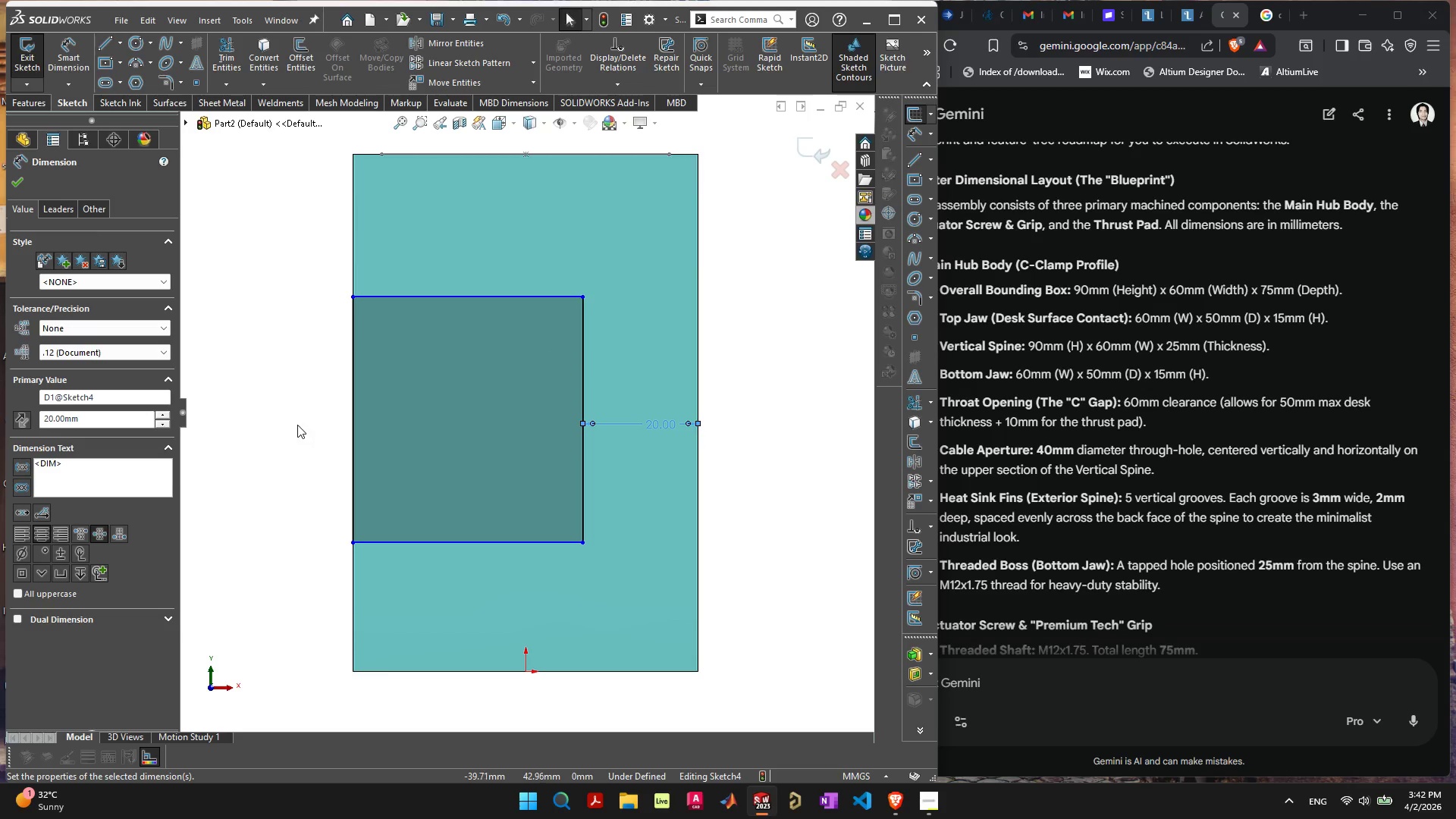 
left_click([410, 297])
 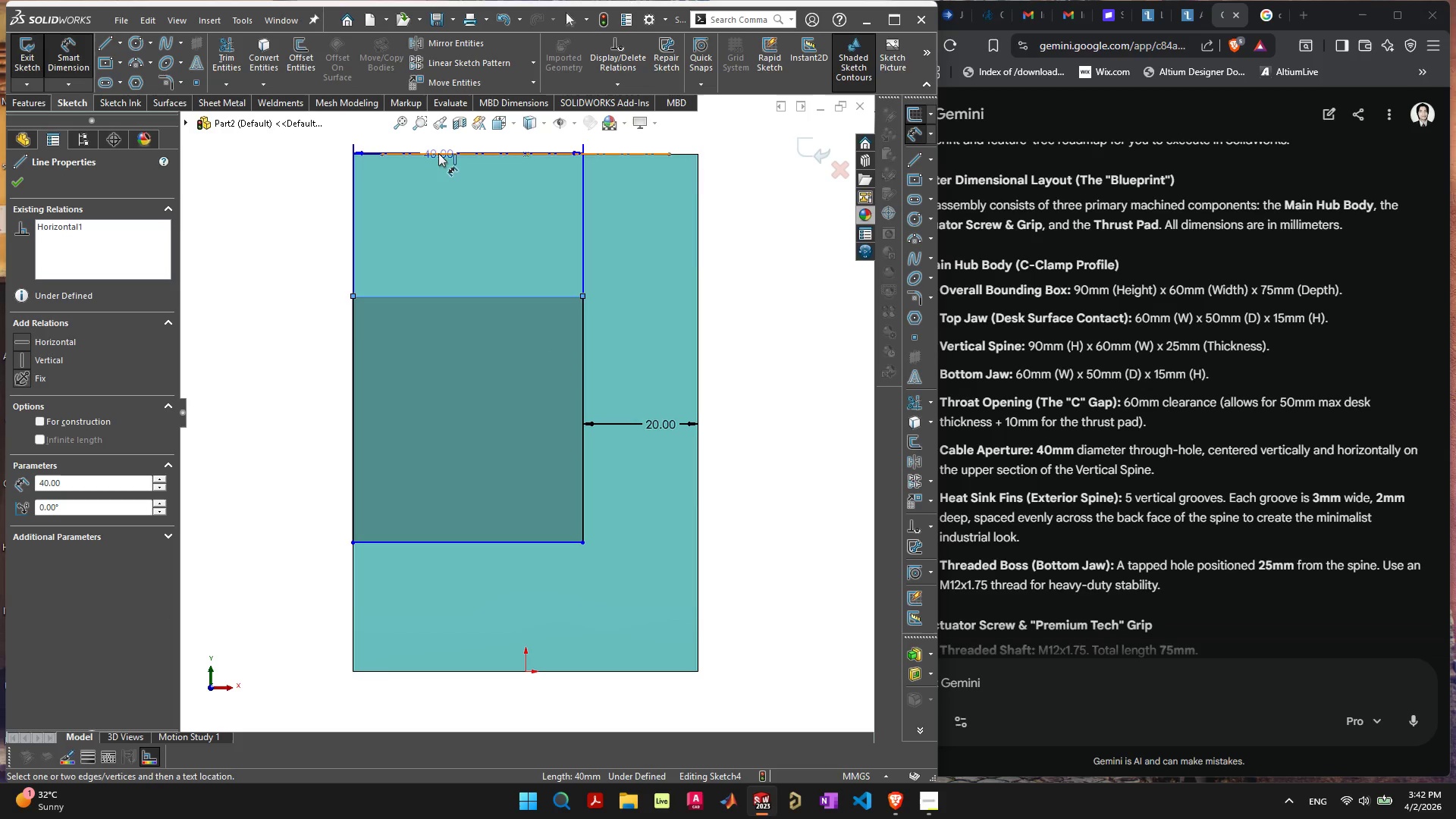 
left_click([438, 153])
 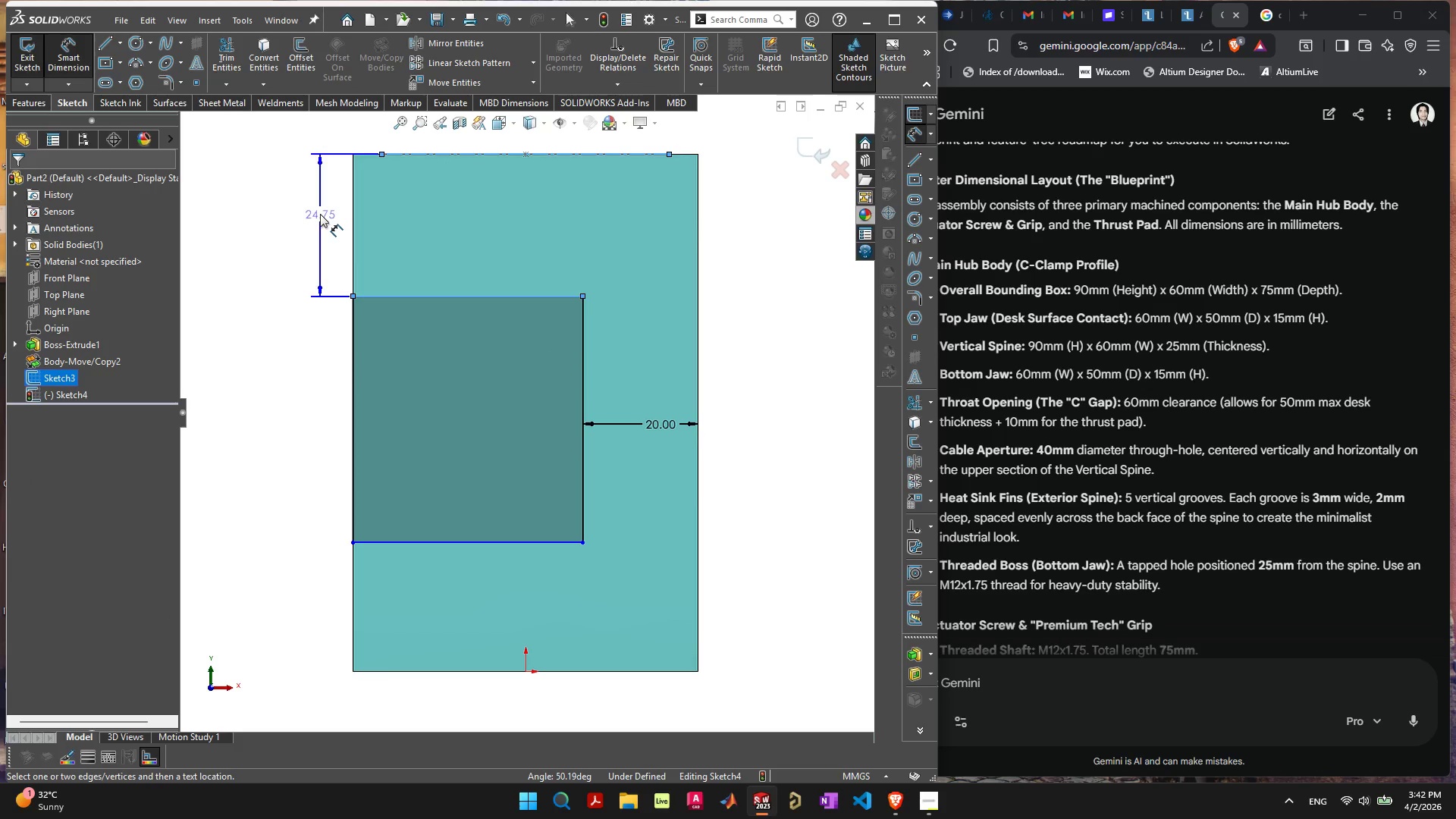 
left_click([320, 214])
 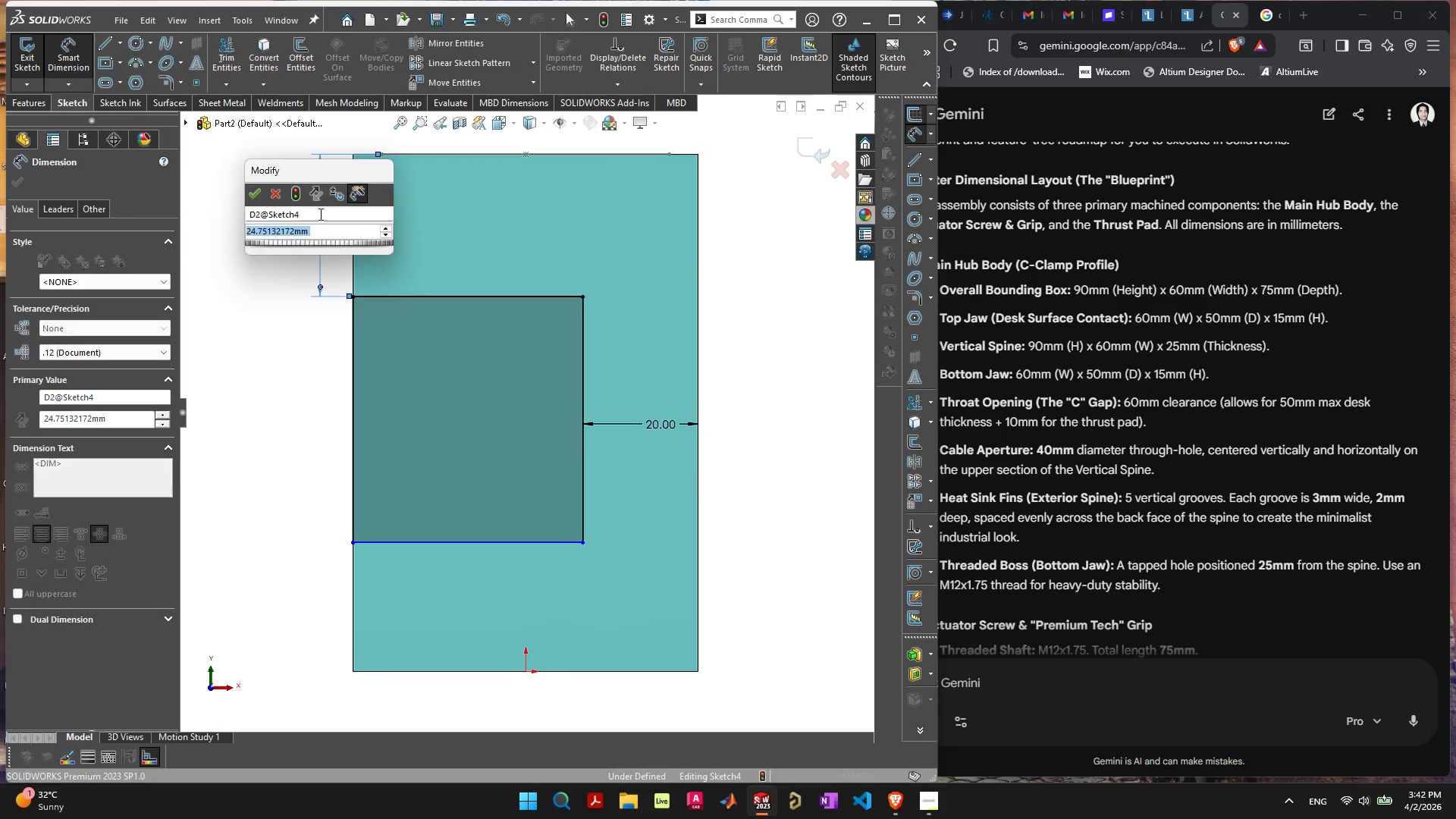 
type(20)
 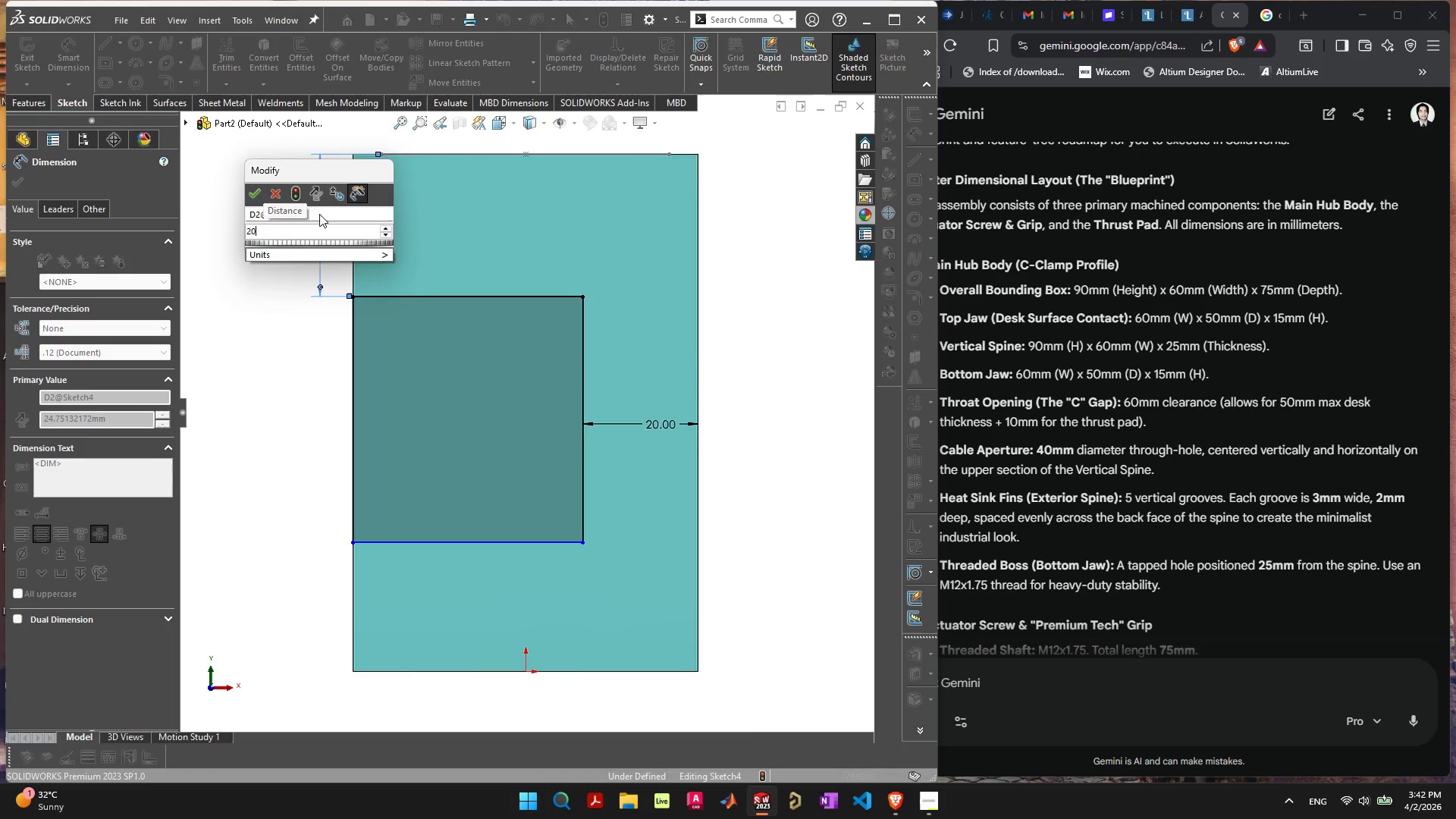 
key(Enter)
 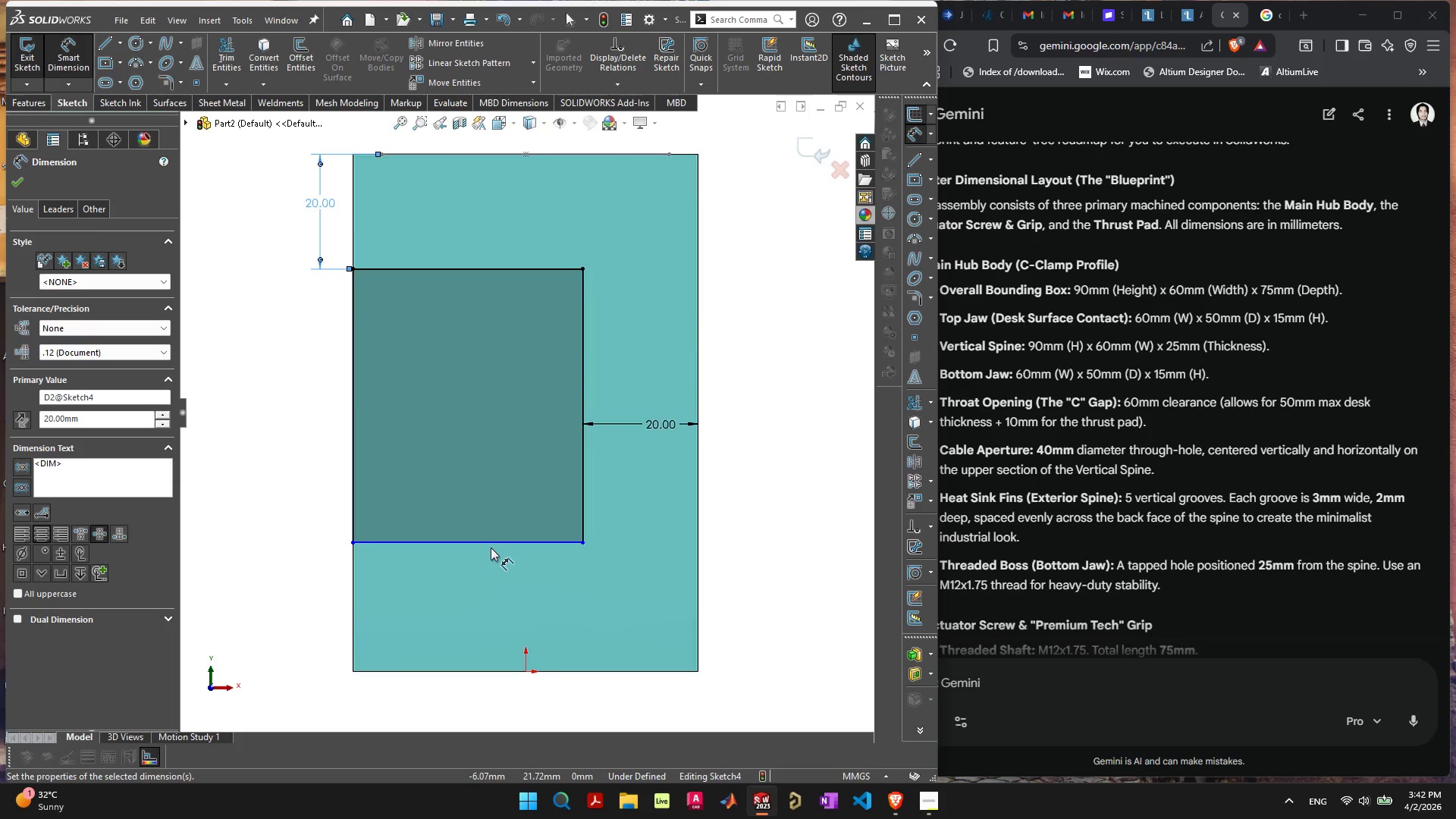 
left_click([493, 544])
 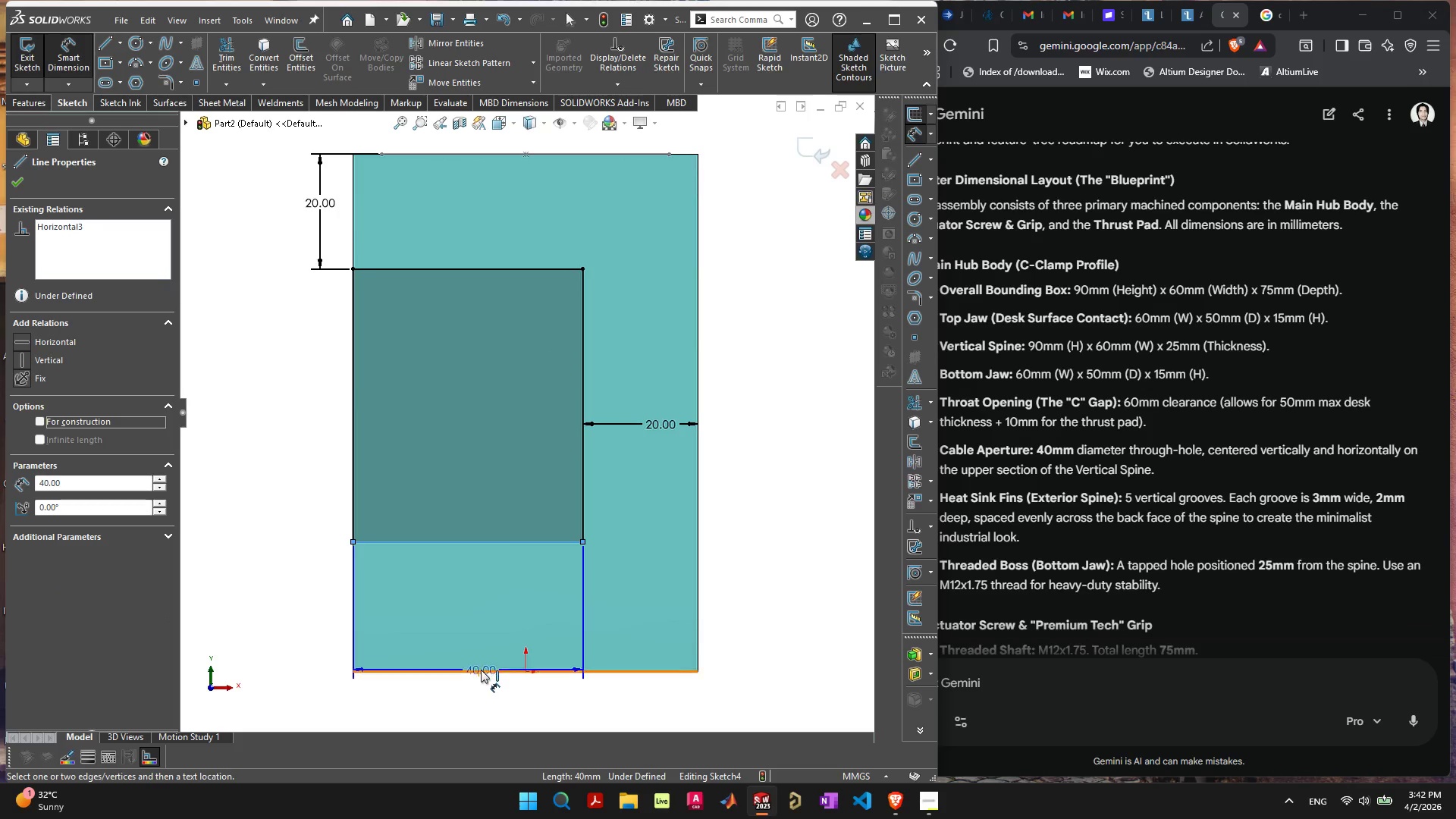 
left_click([481, 669])
 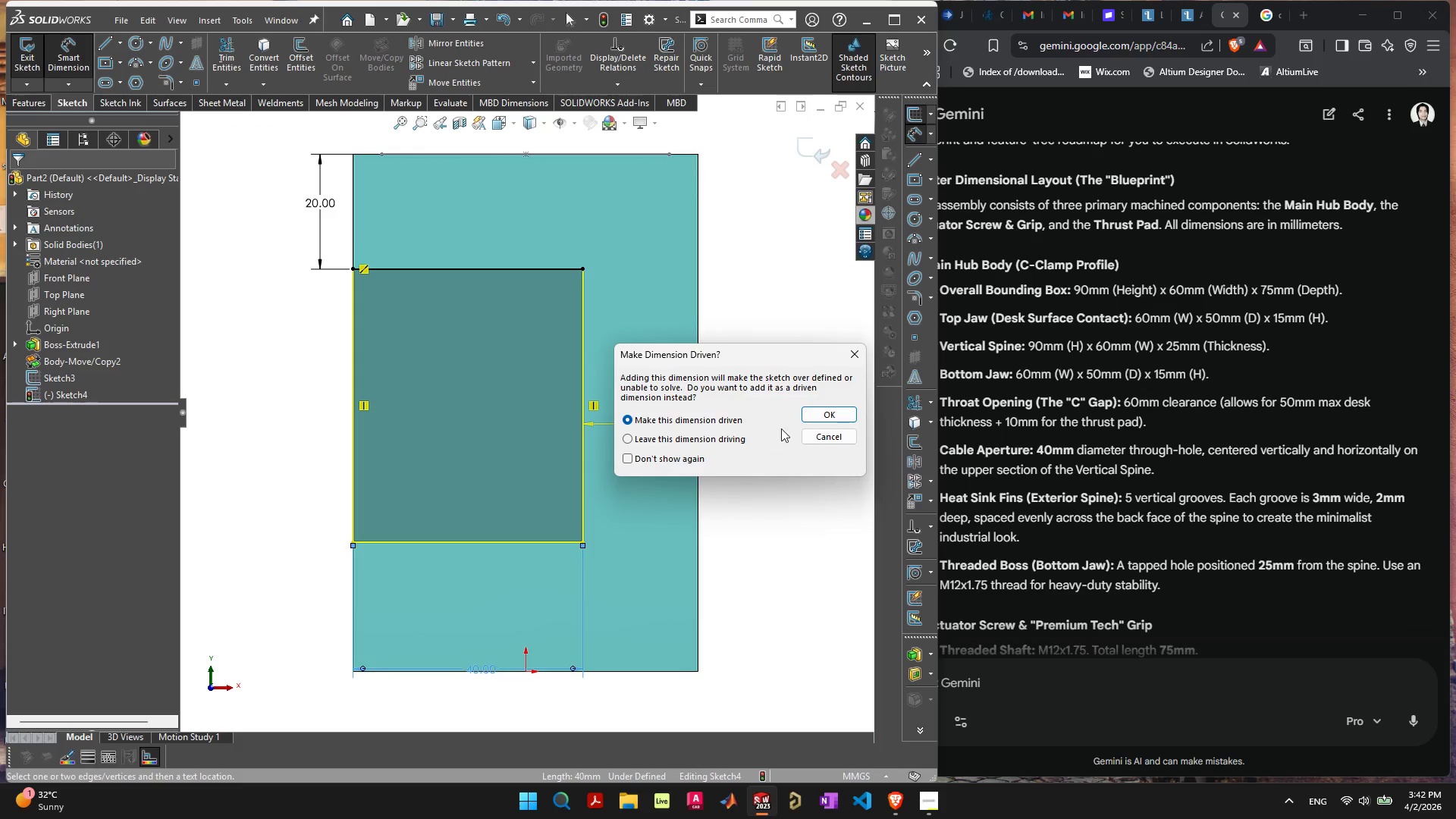 
left_click([819, 435])
 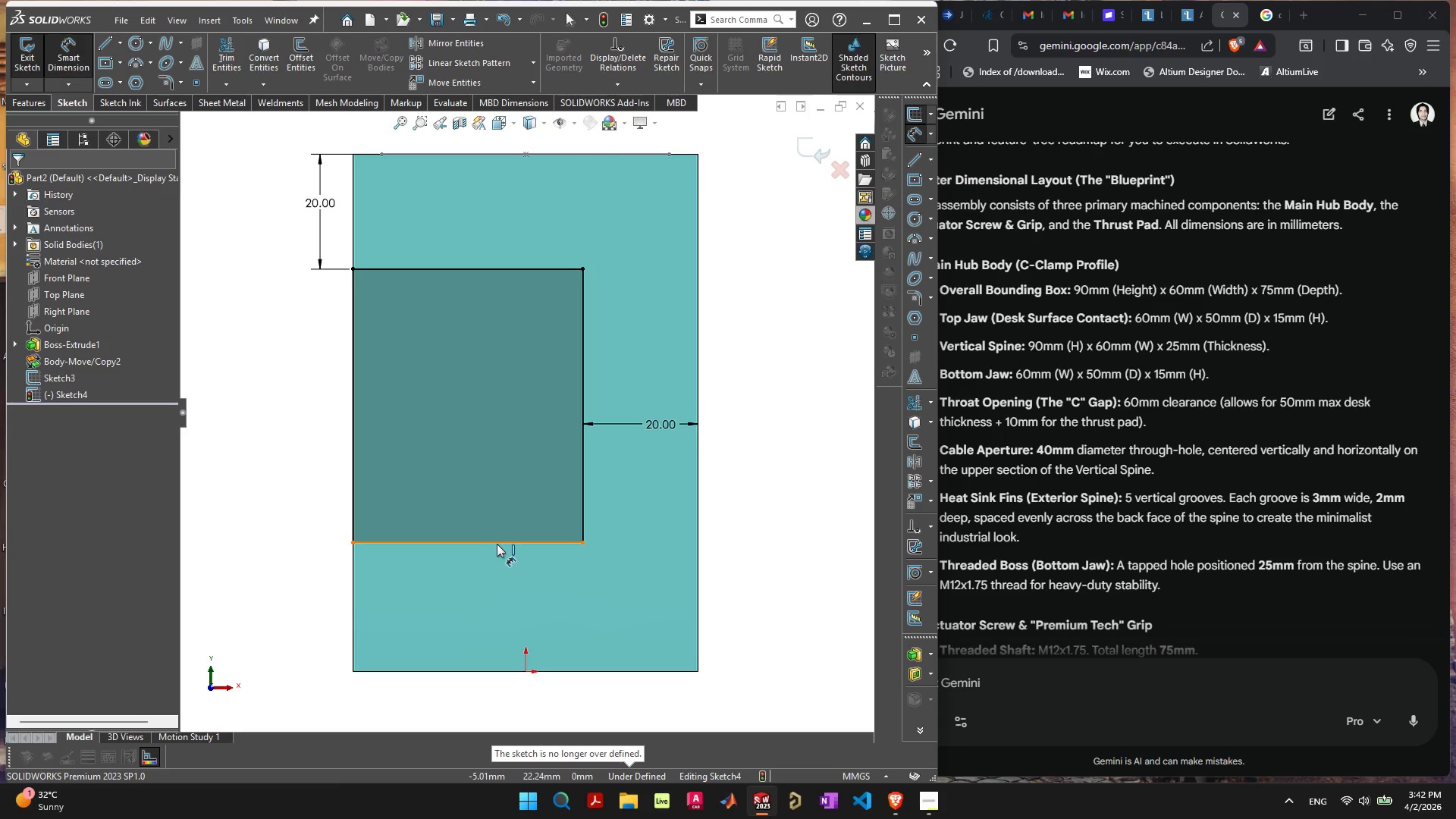 
left_click([496, 543])
 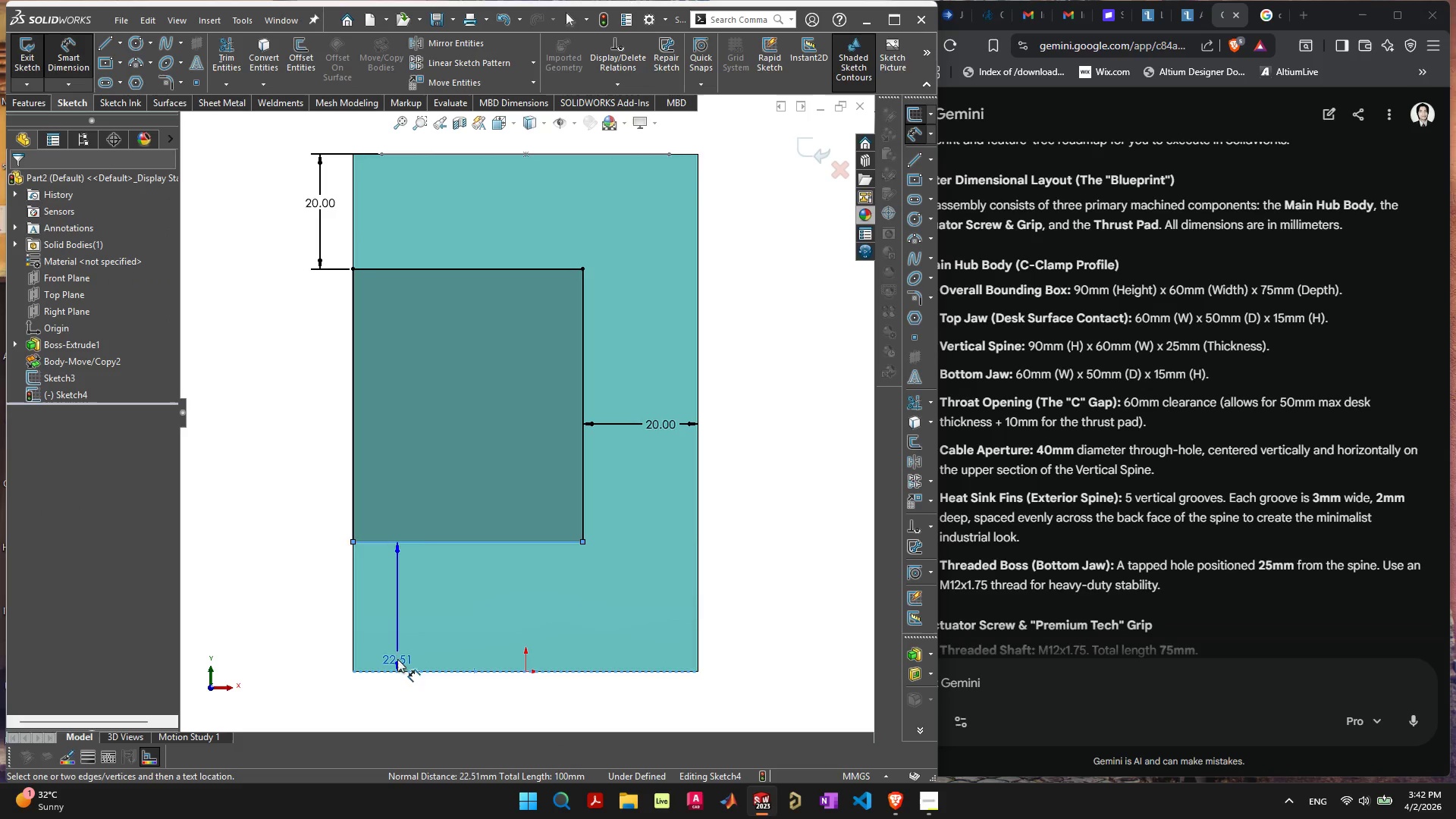 
double_click([304, 604])
 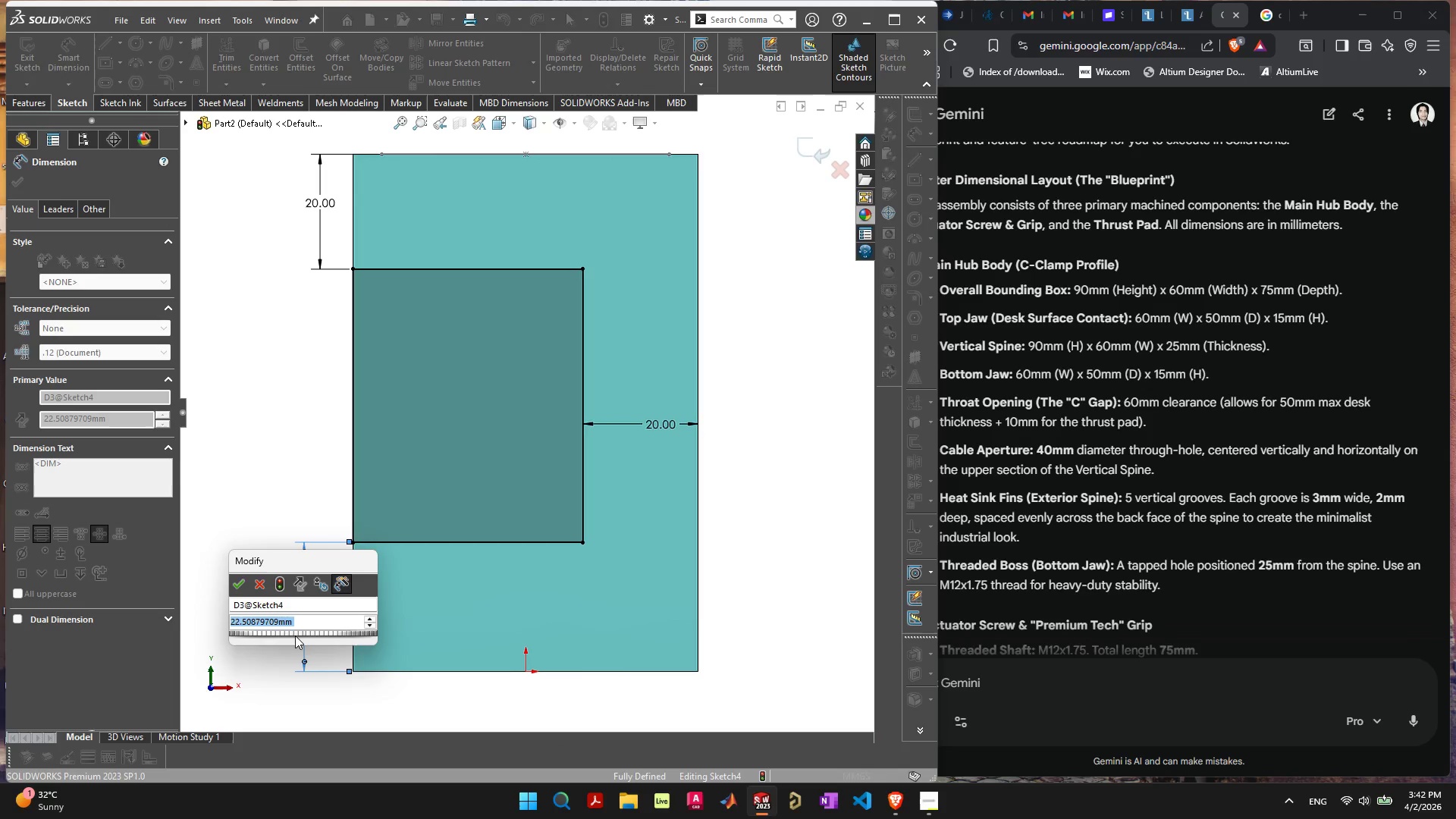 
type(1)
key(Backspace)
type(20)
 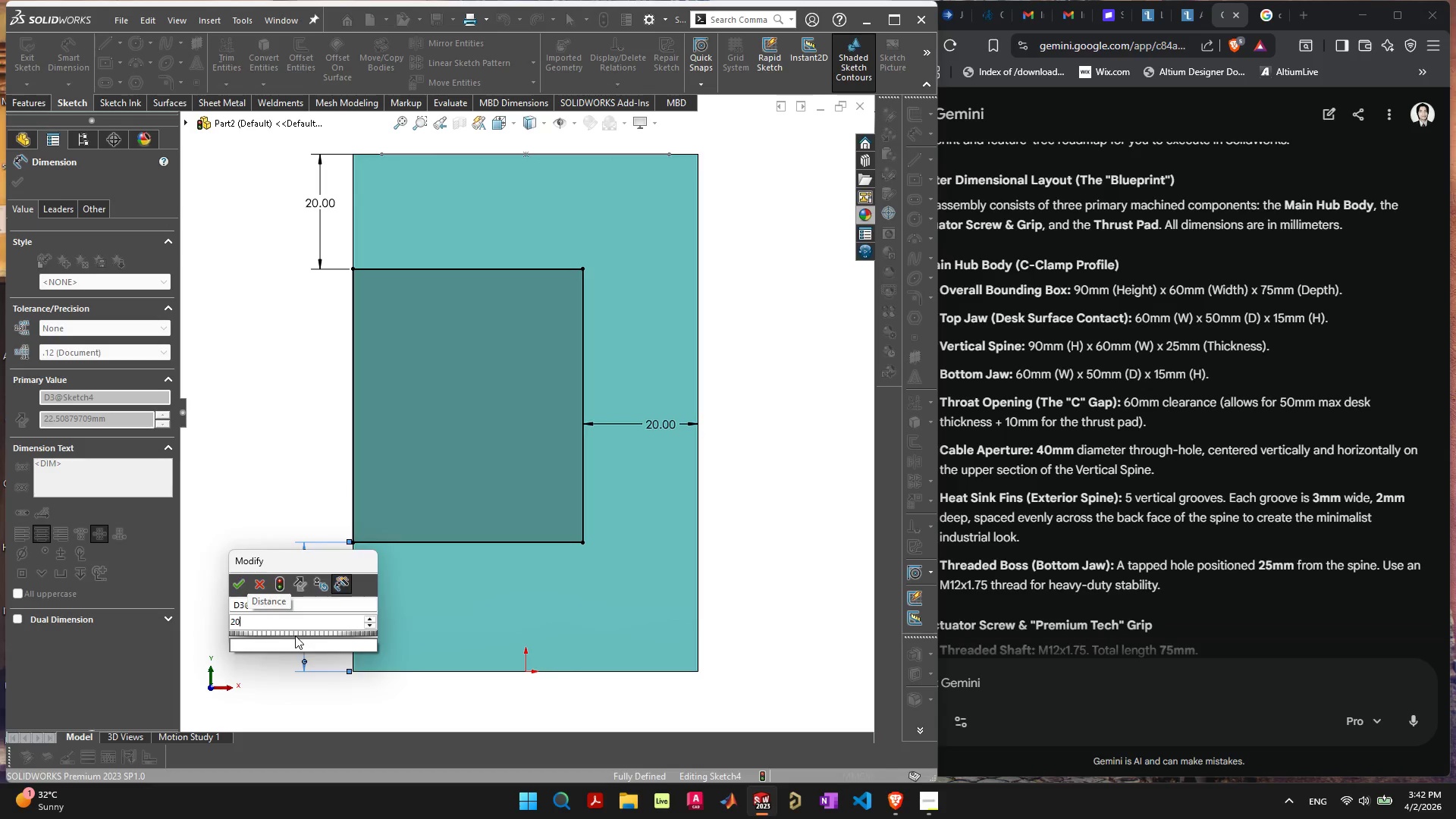 
key(Enter)
 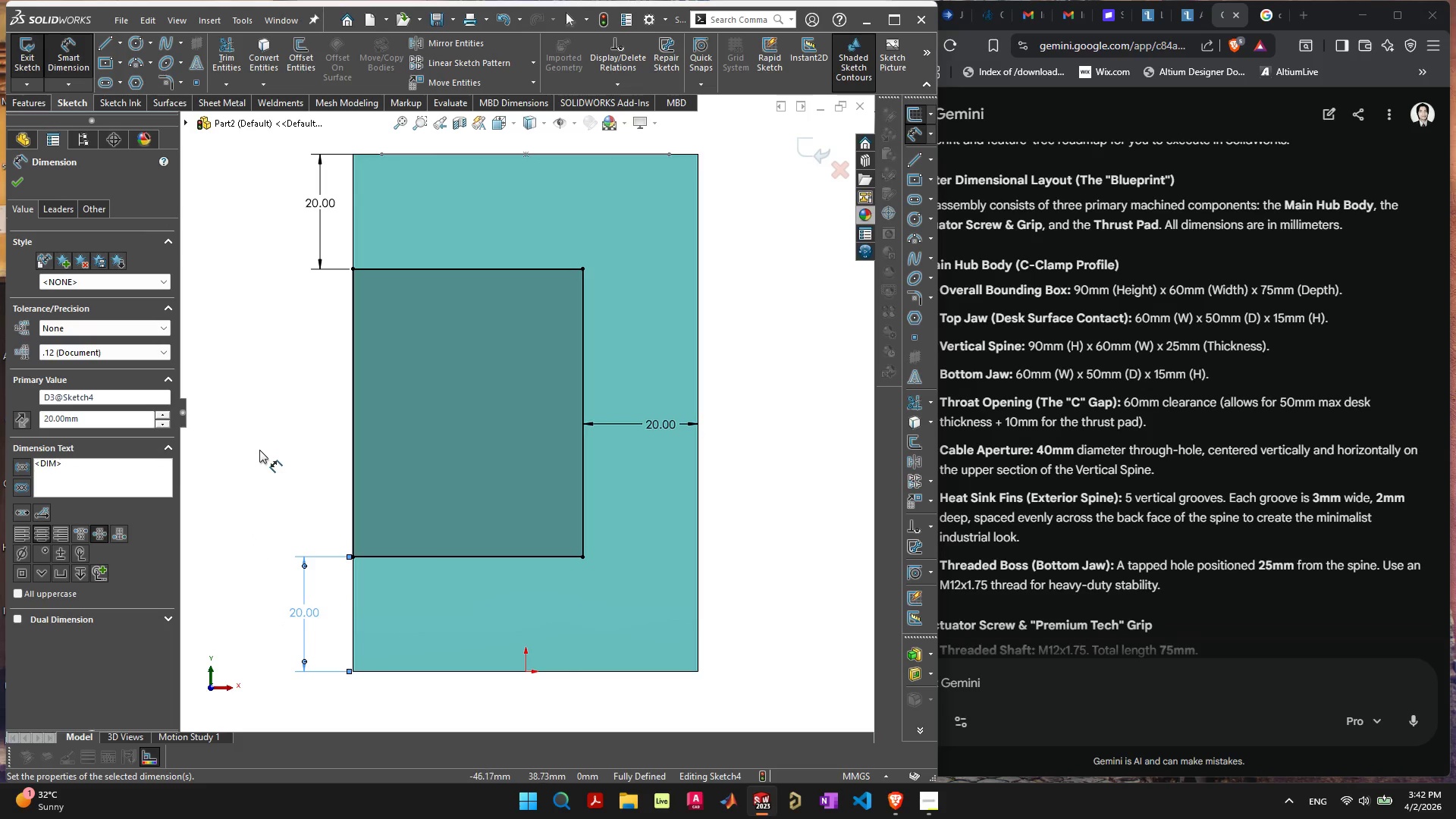 
left_click([272, 450])
 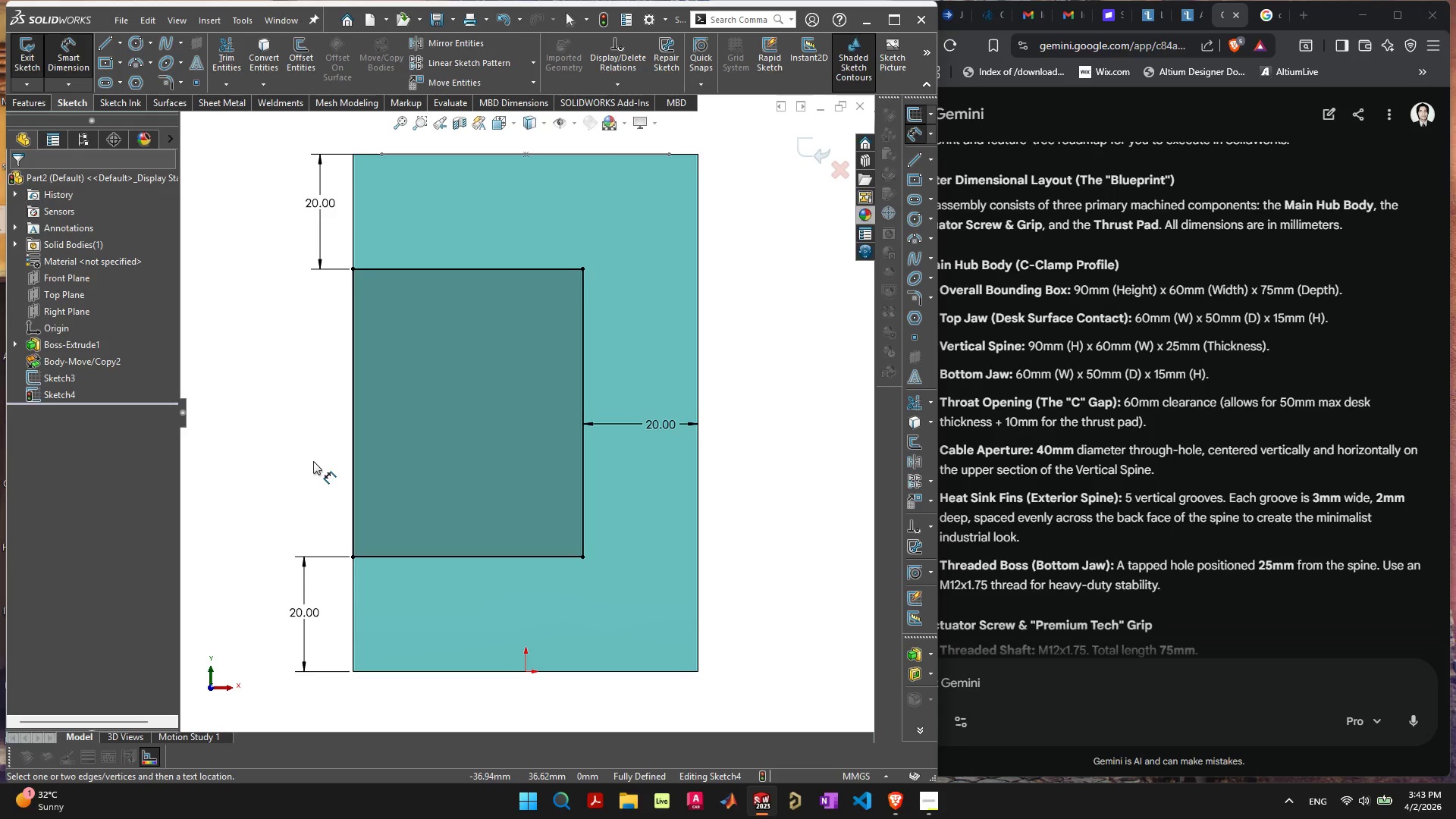 
wait(5.17)
 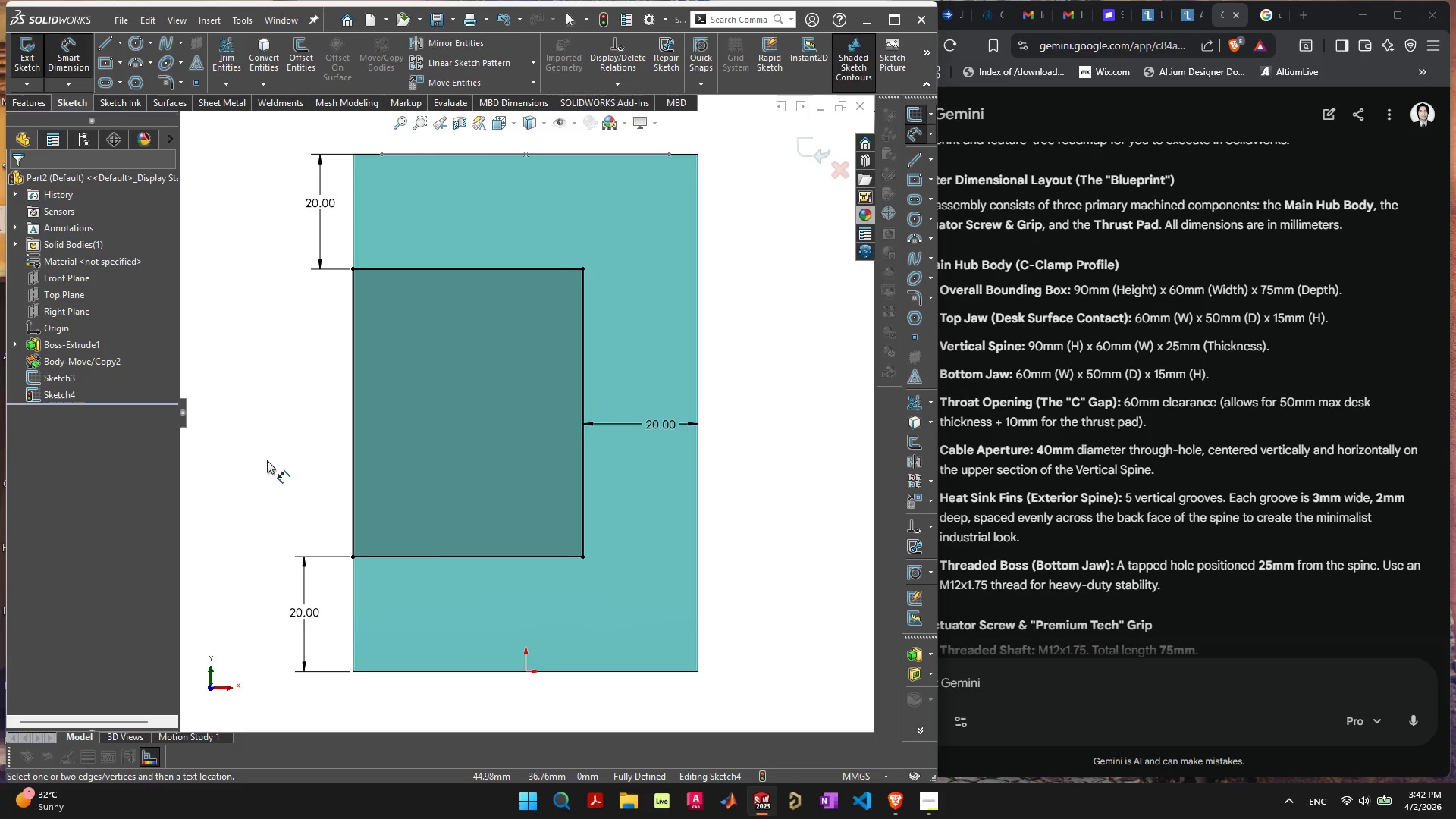 
double_click([326, 205])
 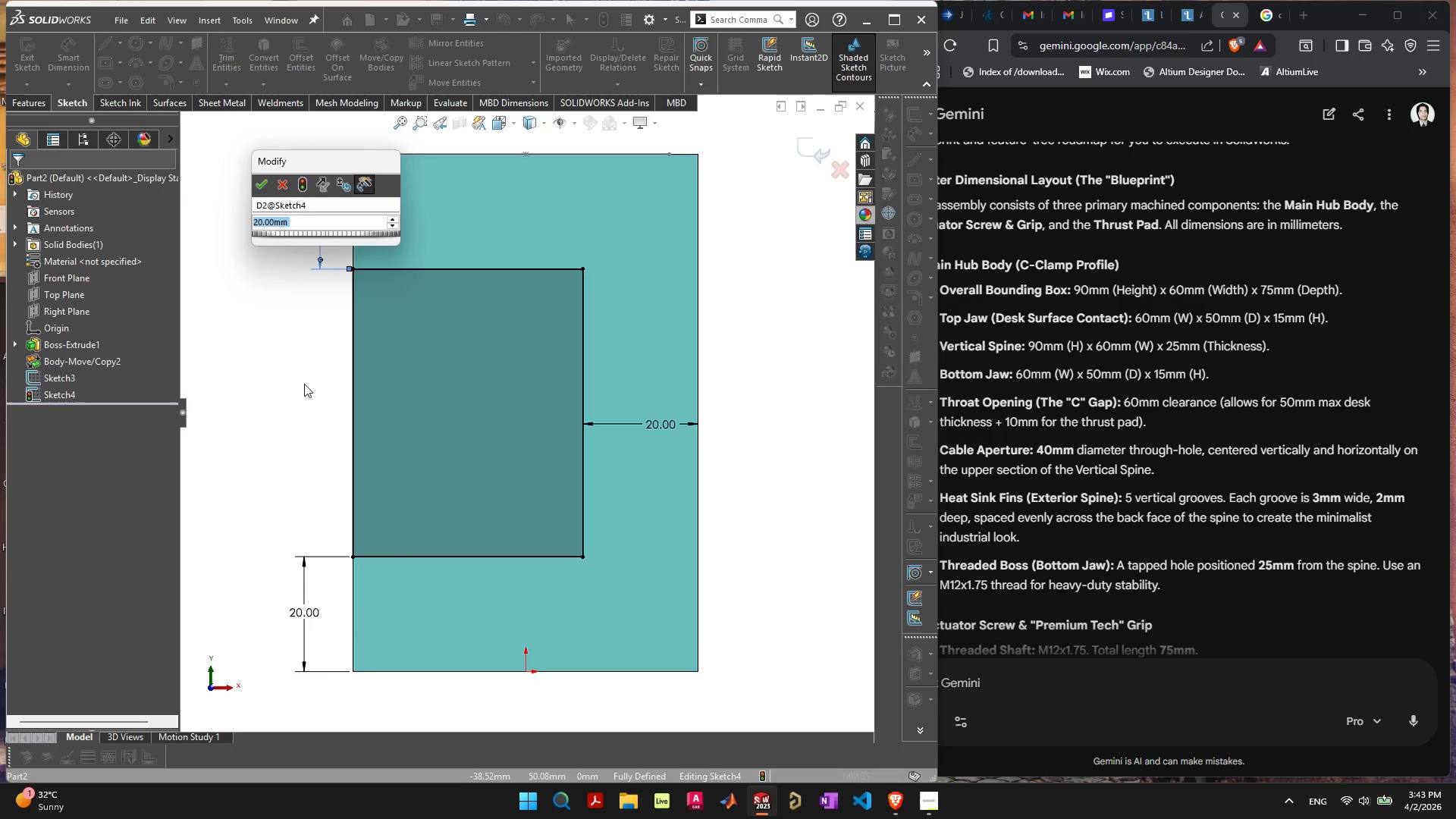 
type(15)
 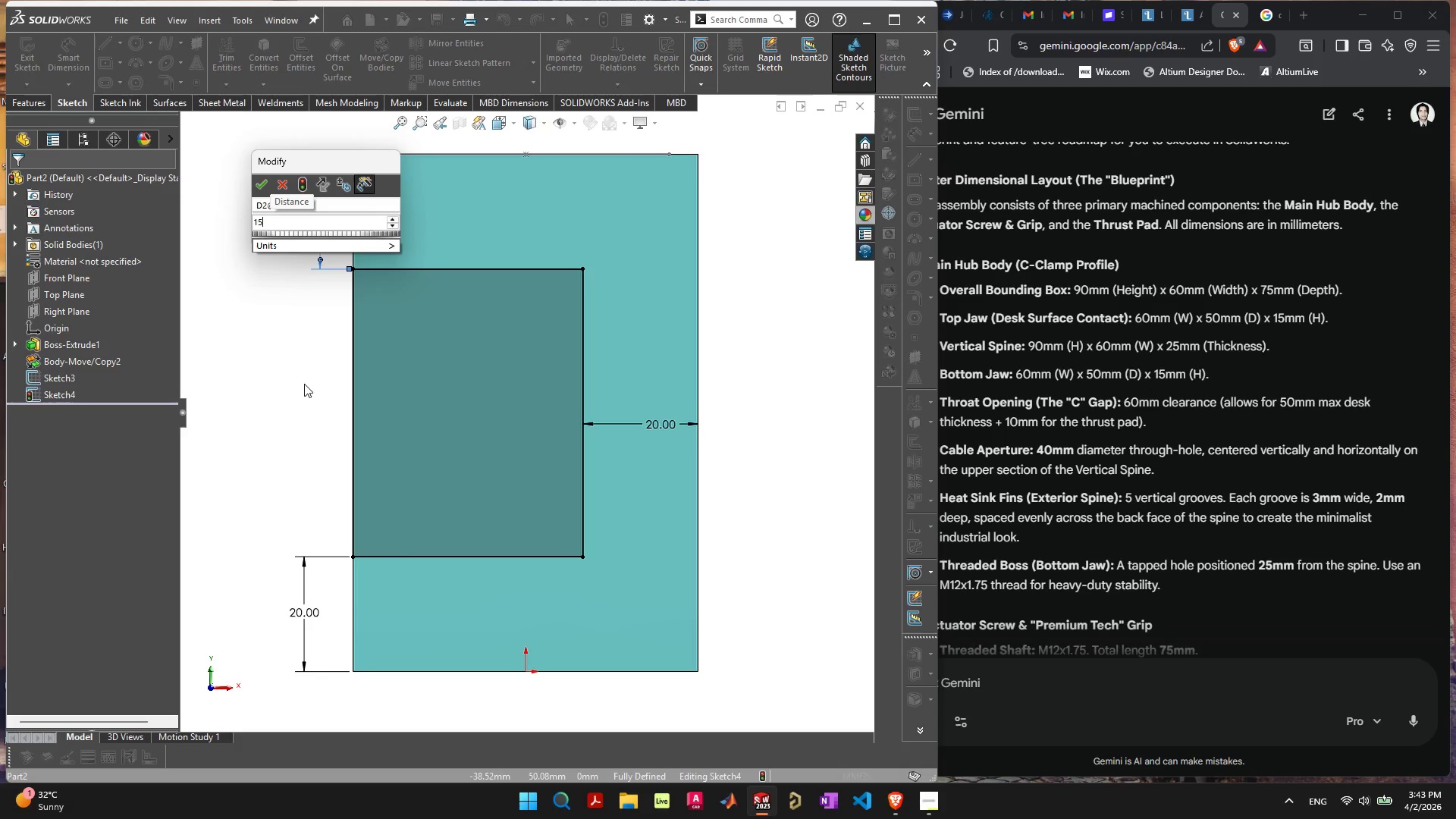 
key(Enter)
 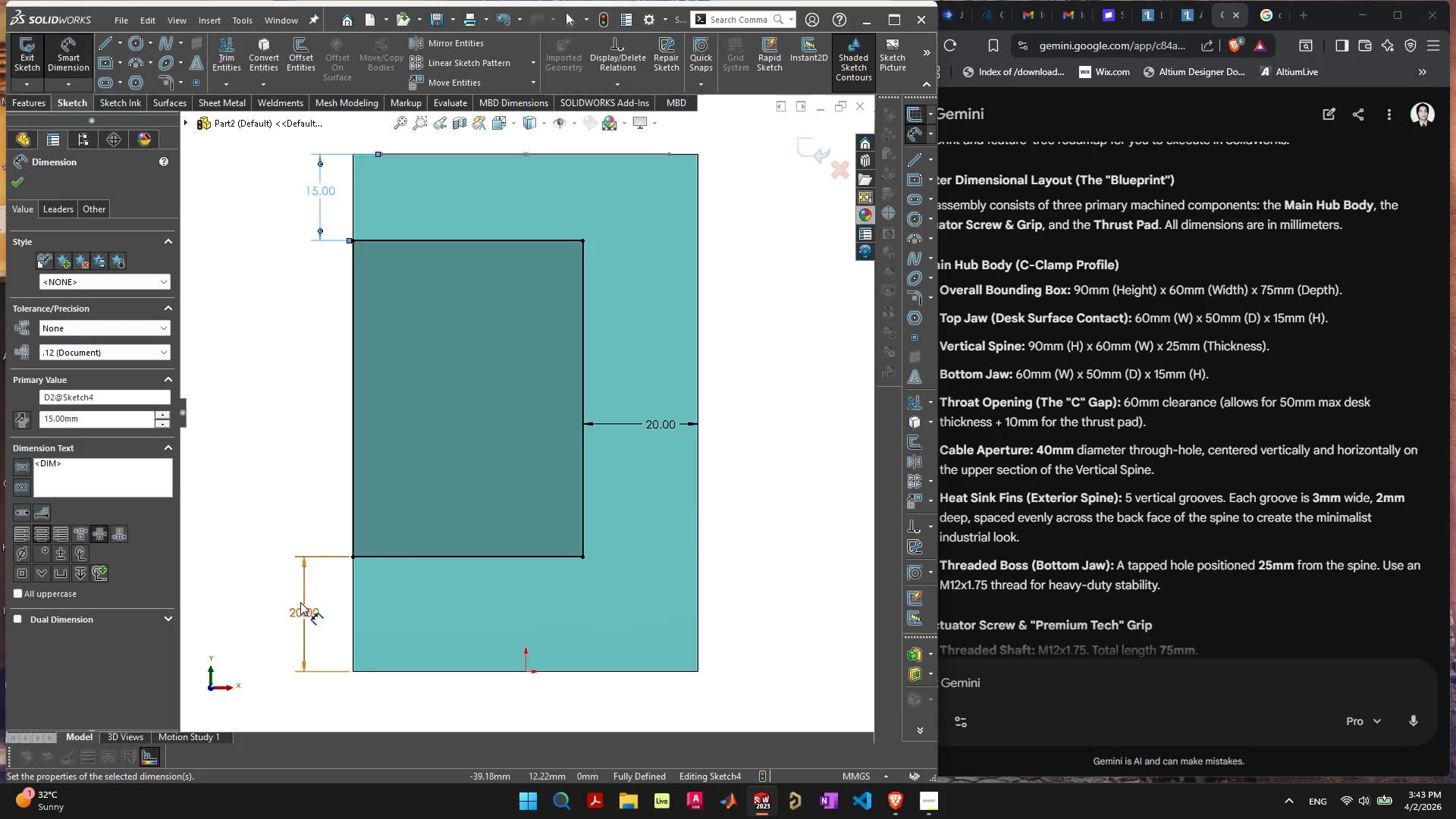 
left_click([309, 611])
 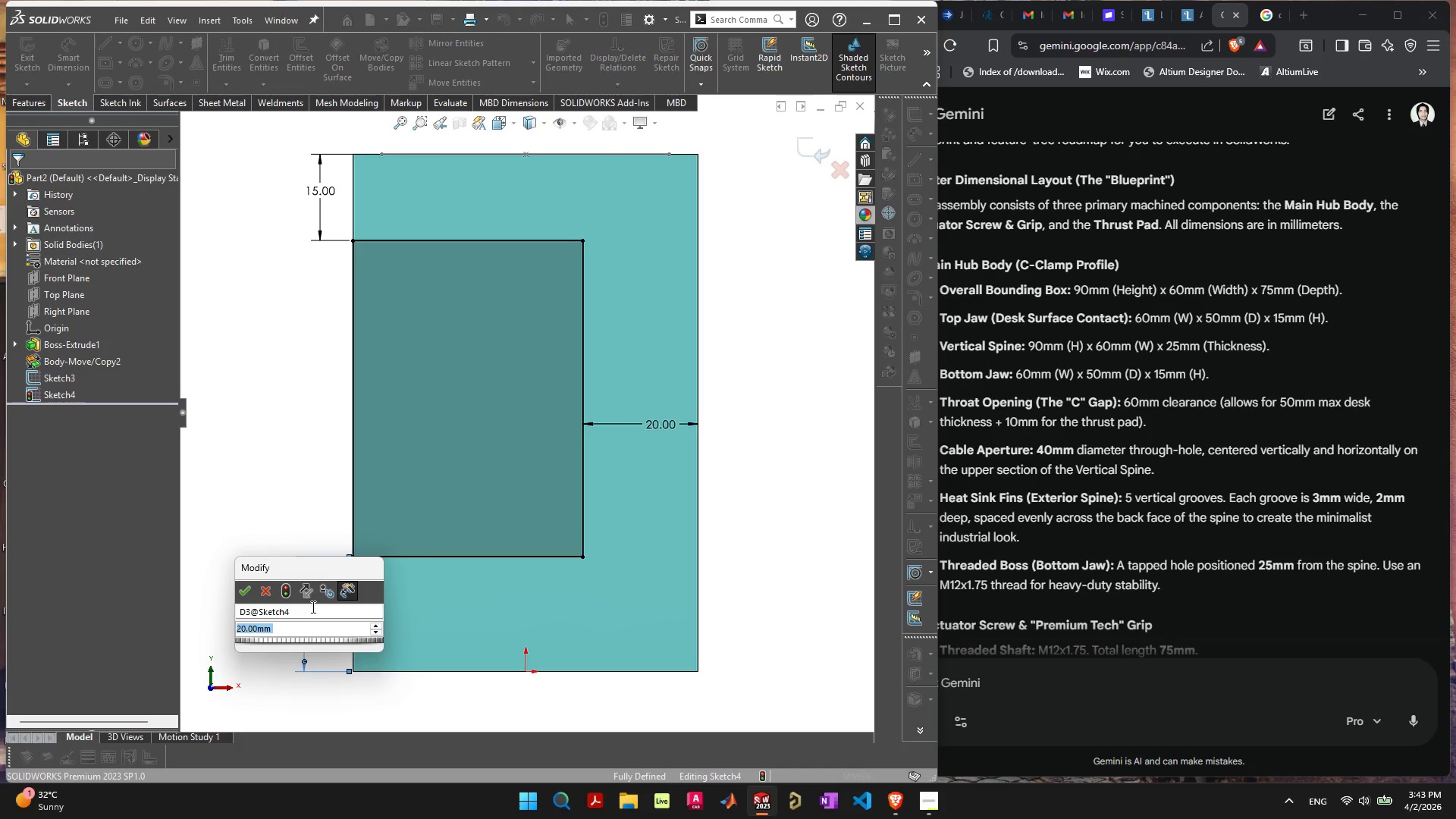 
type(15)
 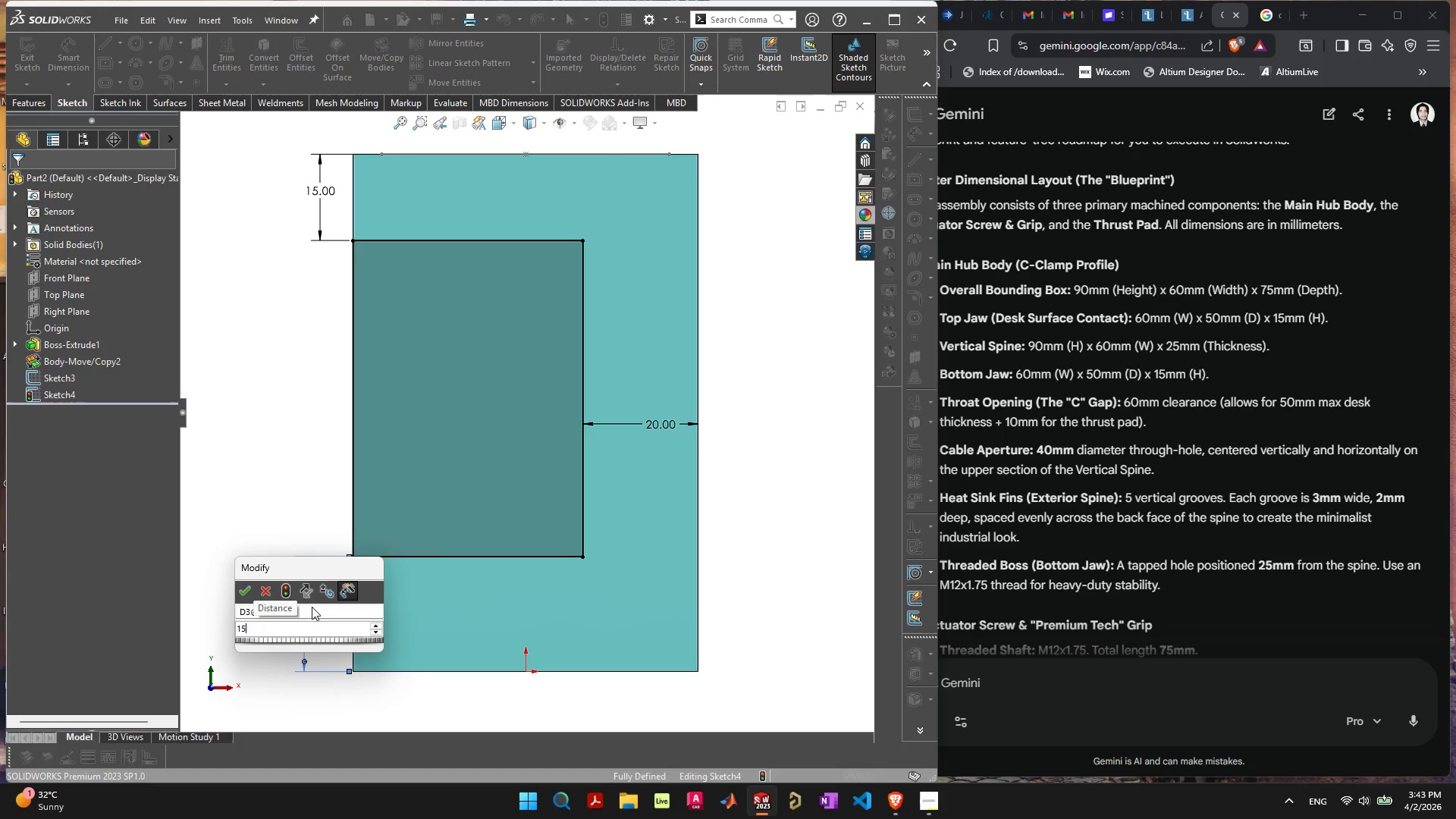 
left_click([255, 469])
 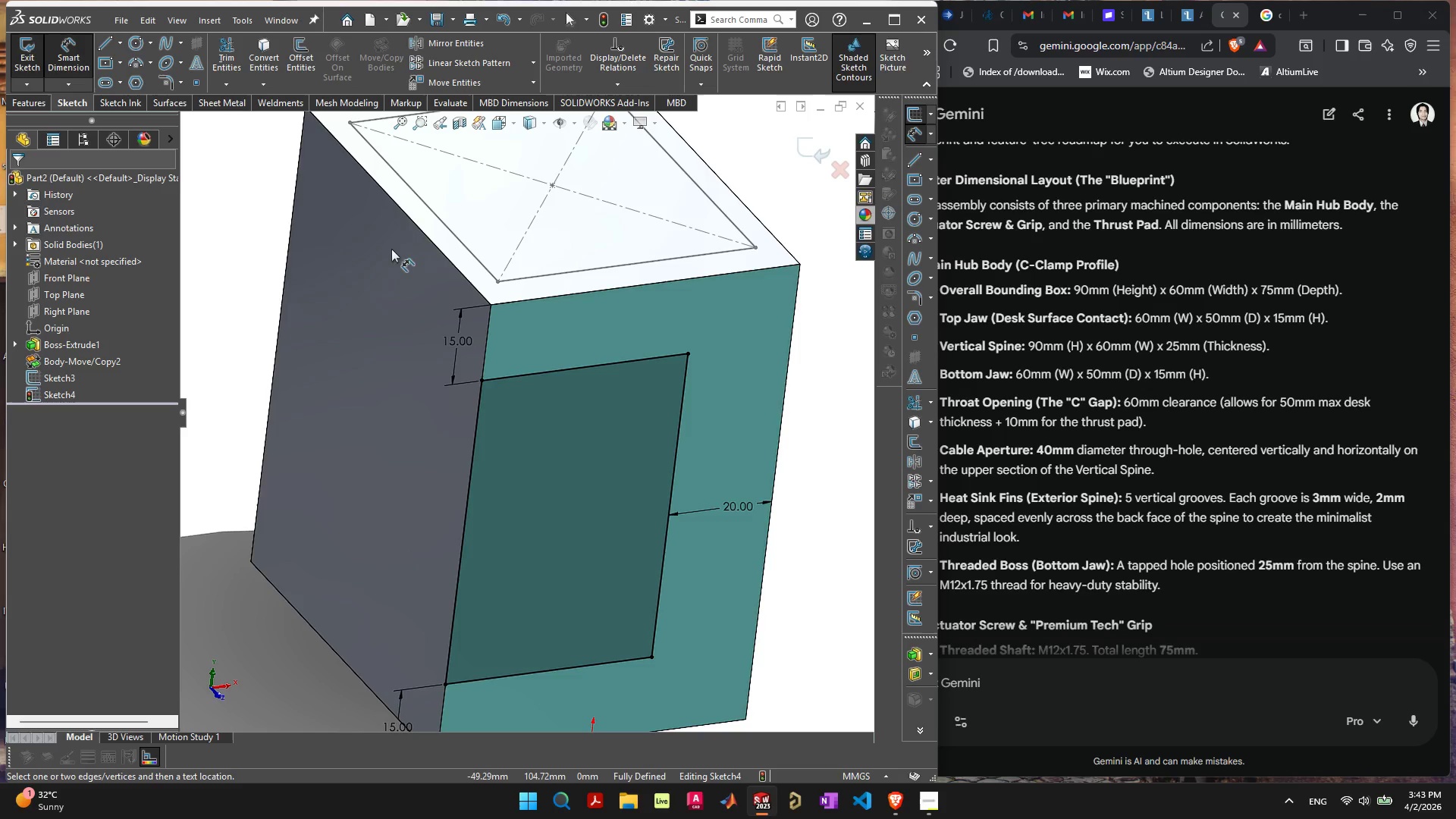 
key(Escape)
 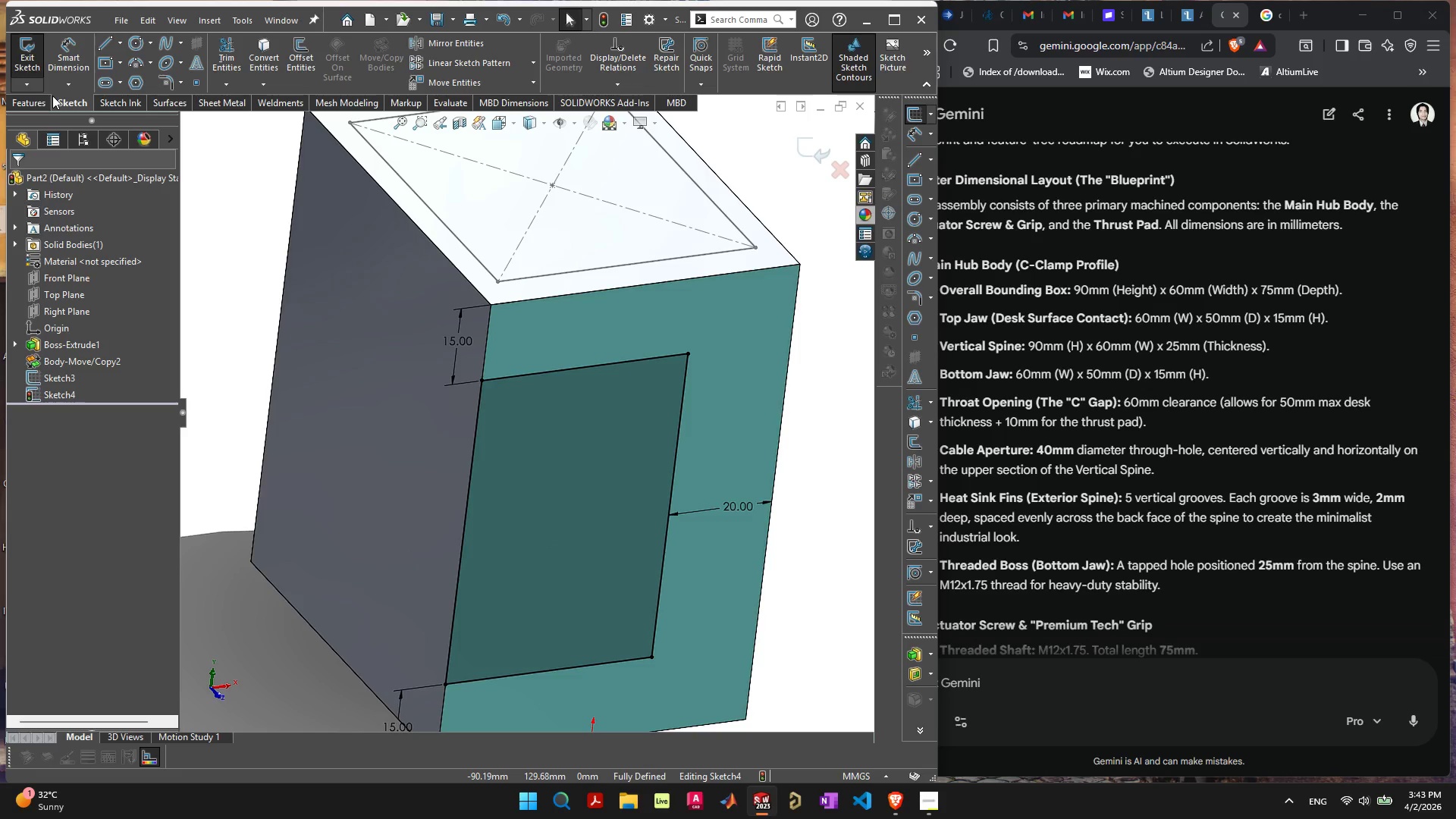 
left_click([45, 99])
 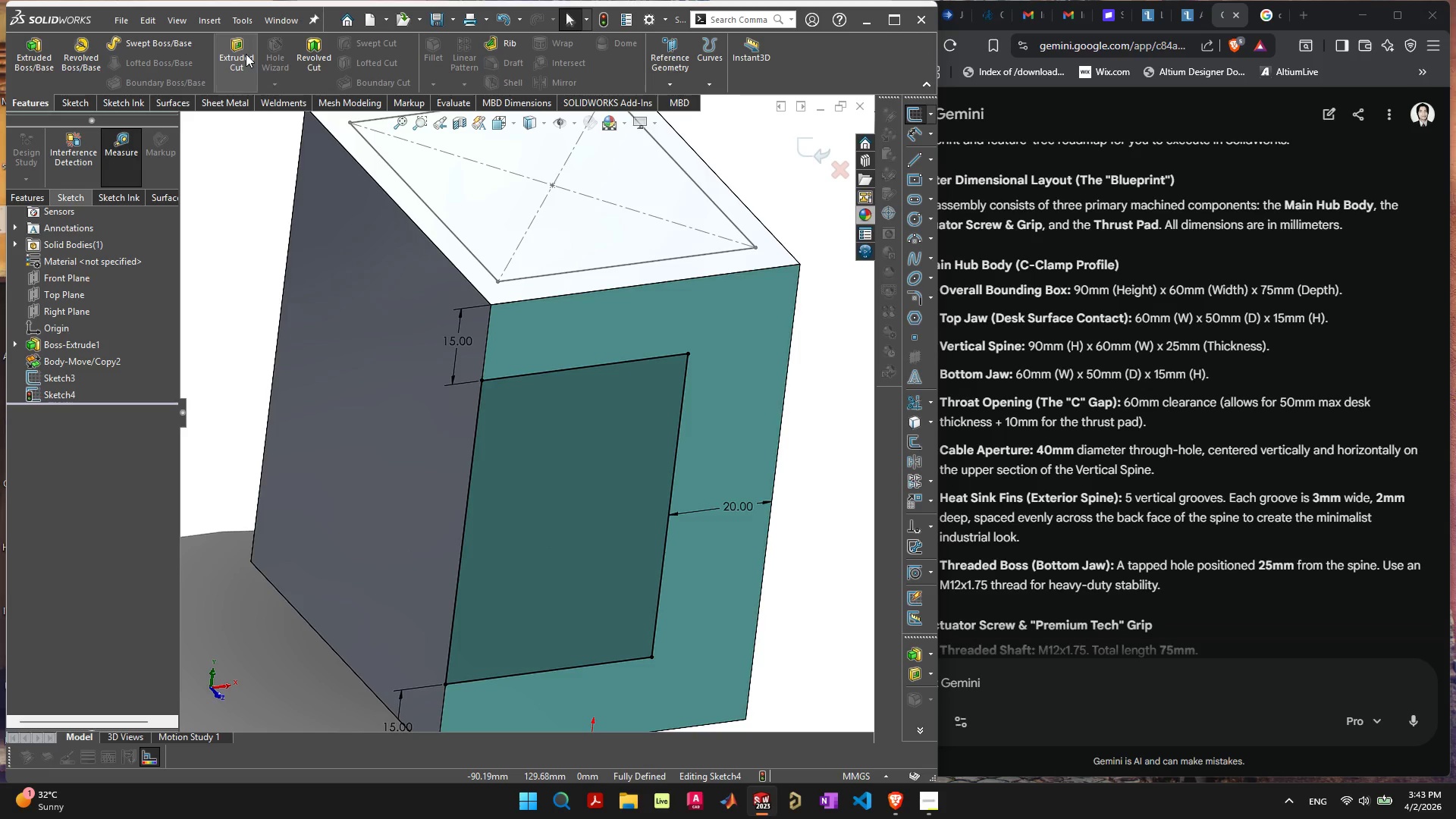 
left_click([246, 54])
 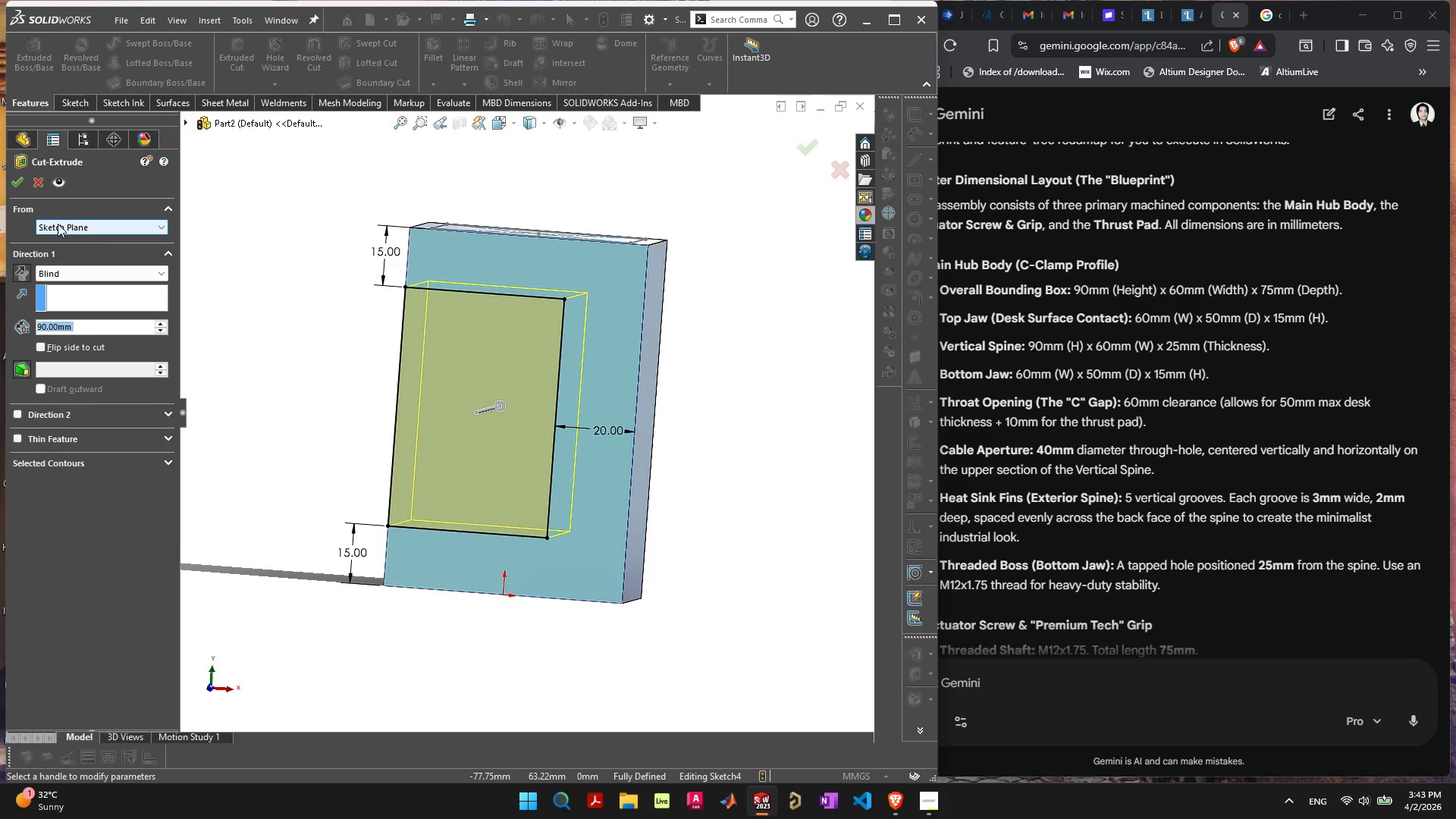 
left_click([15, 183])
 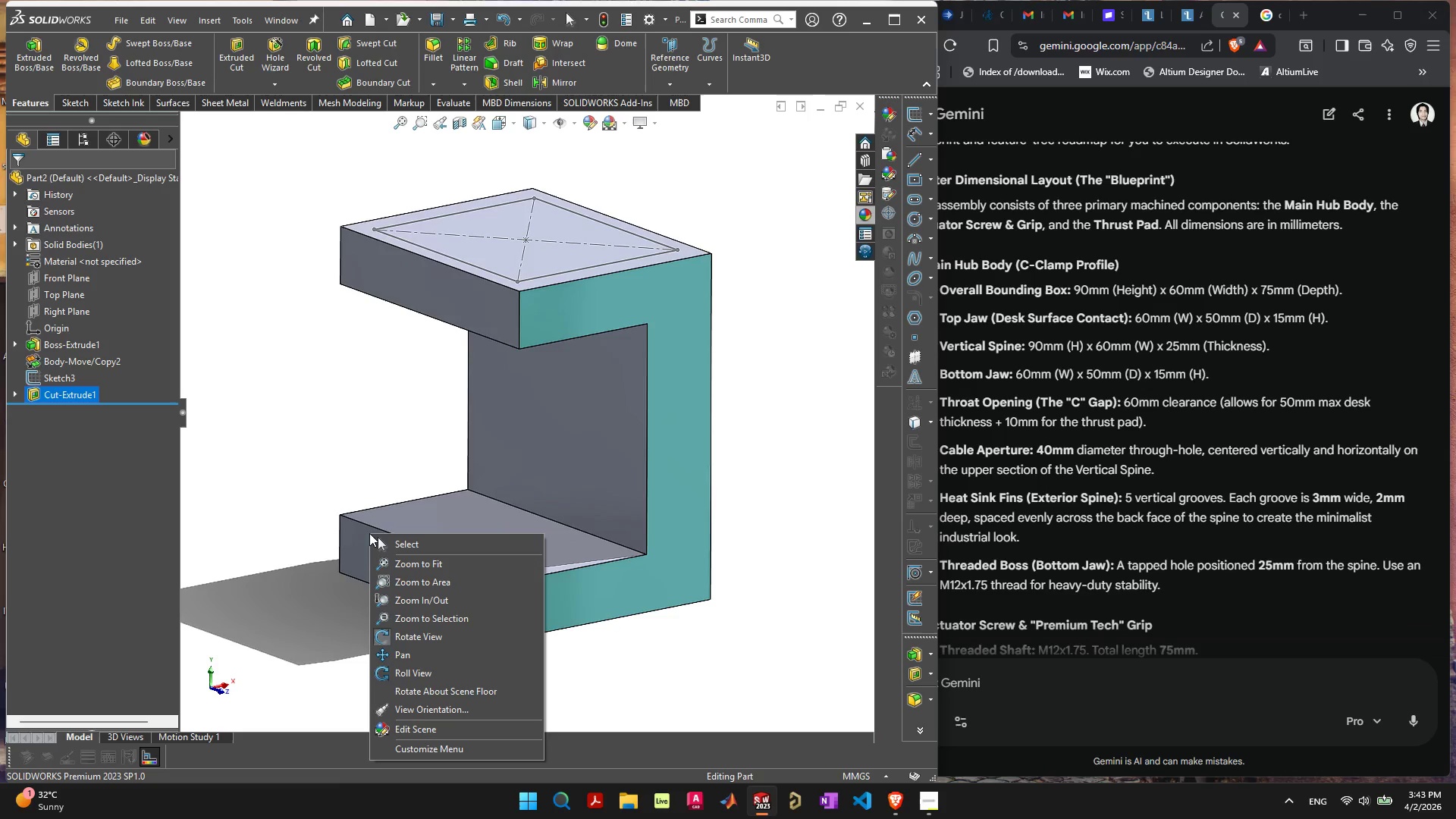 
wait(18.77)
 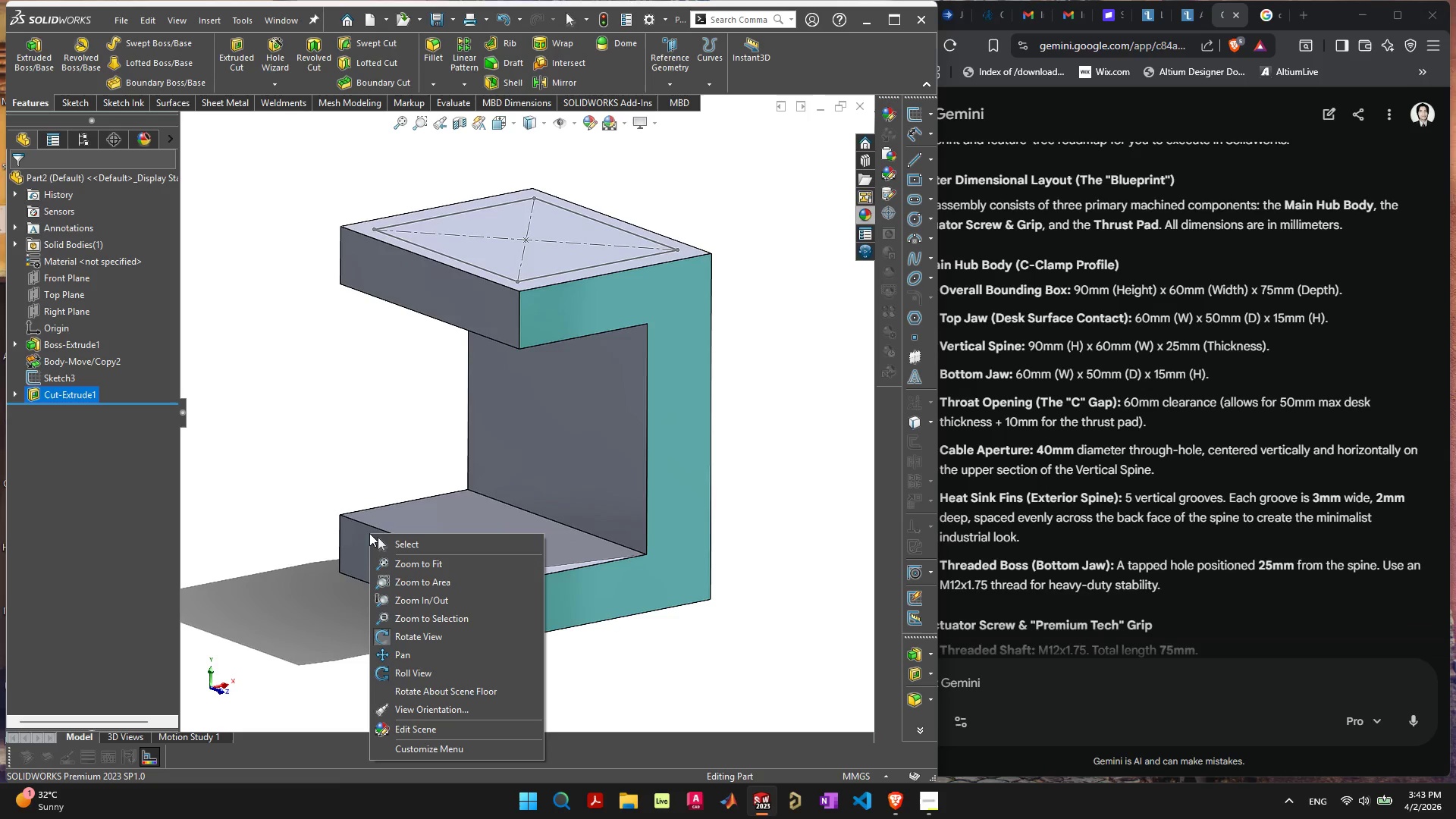 
left_click([1035, 337])
 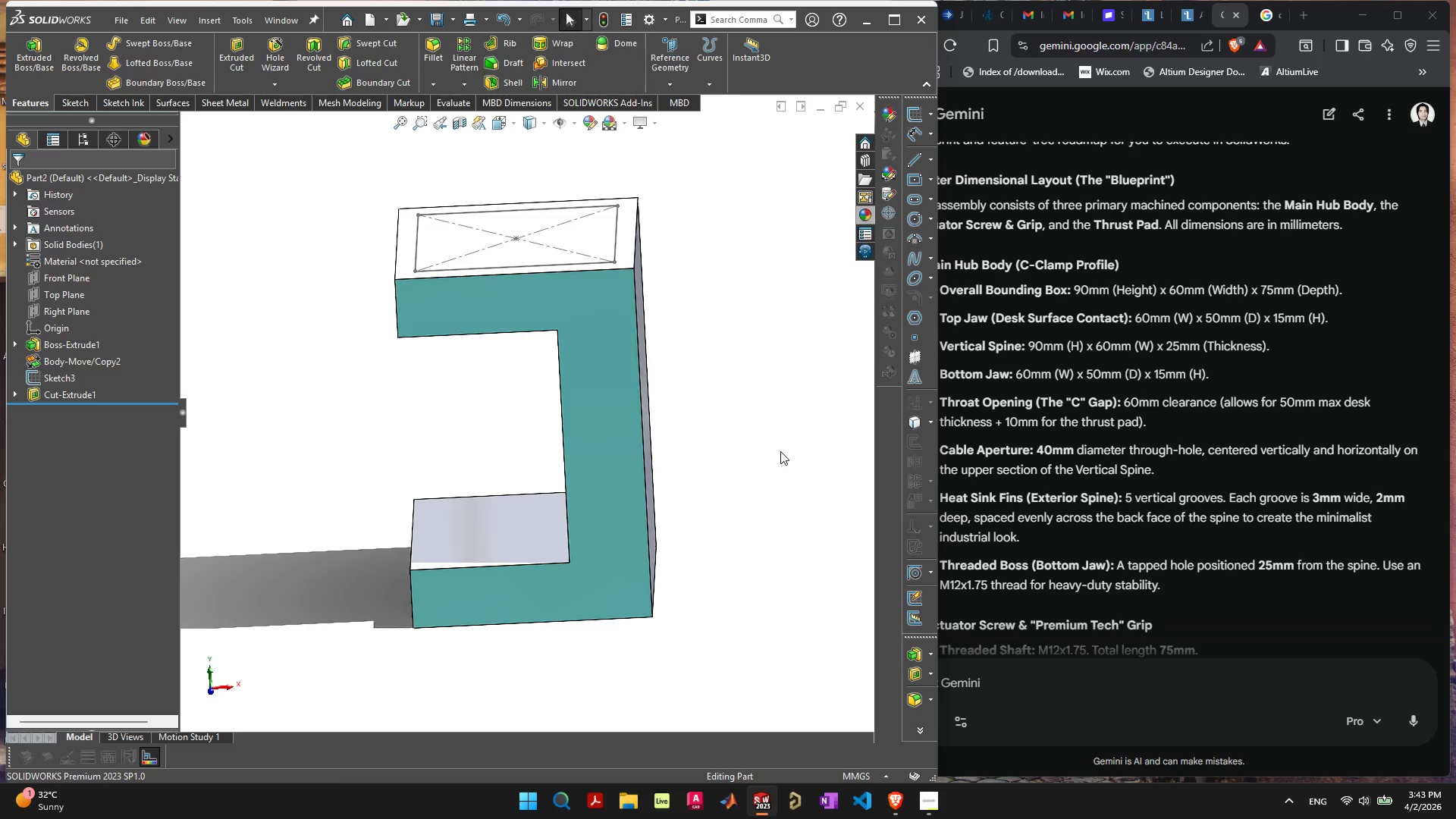 
wait(24.53)
 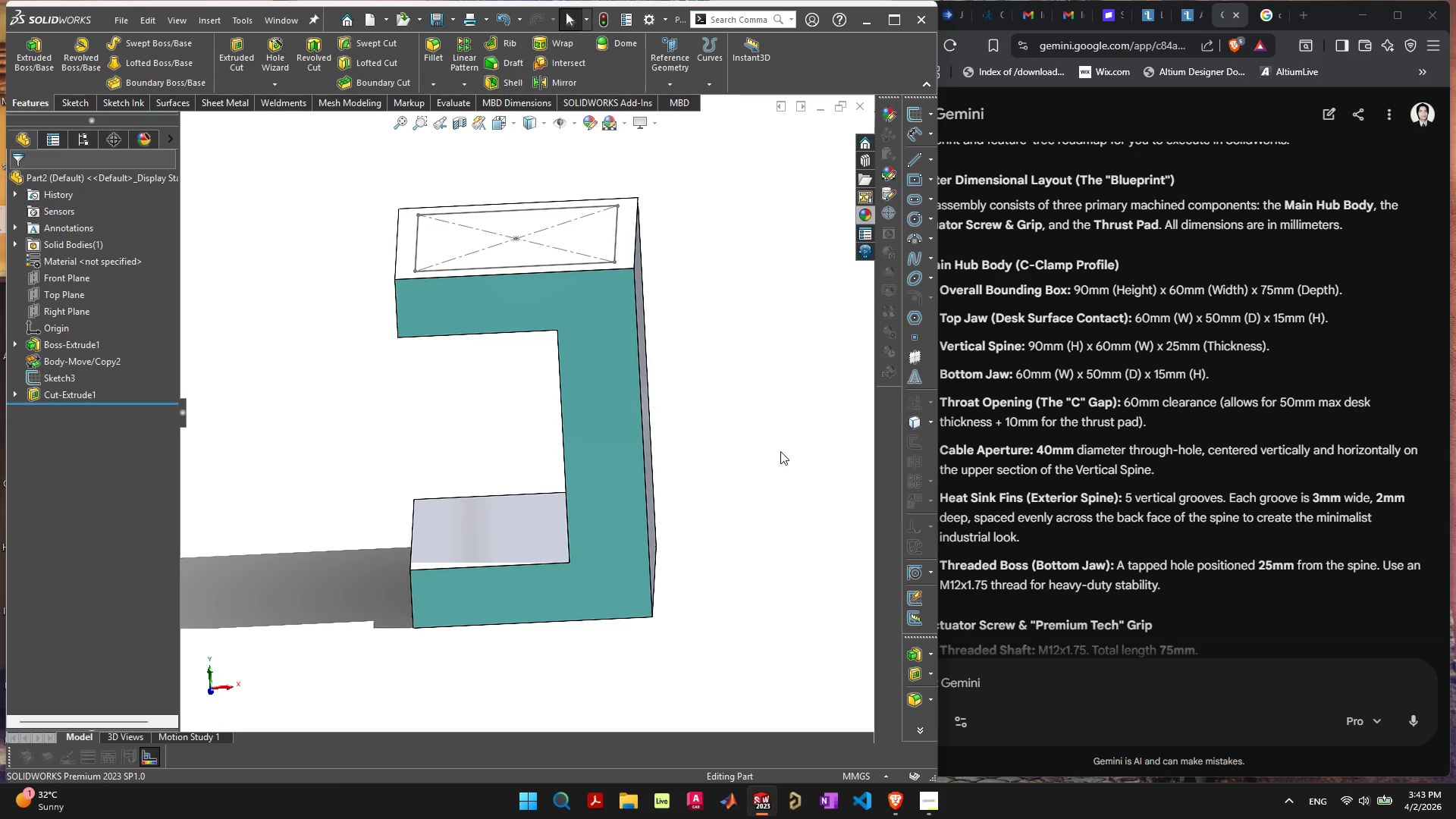 
left_click([720, 509])
 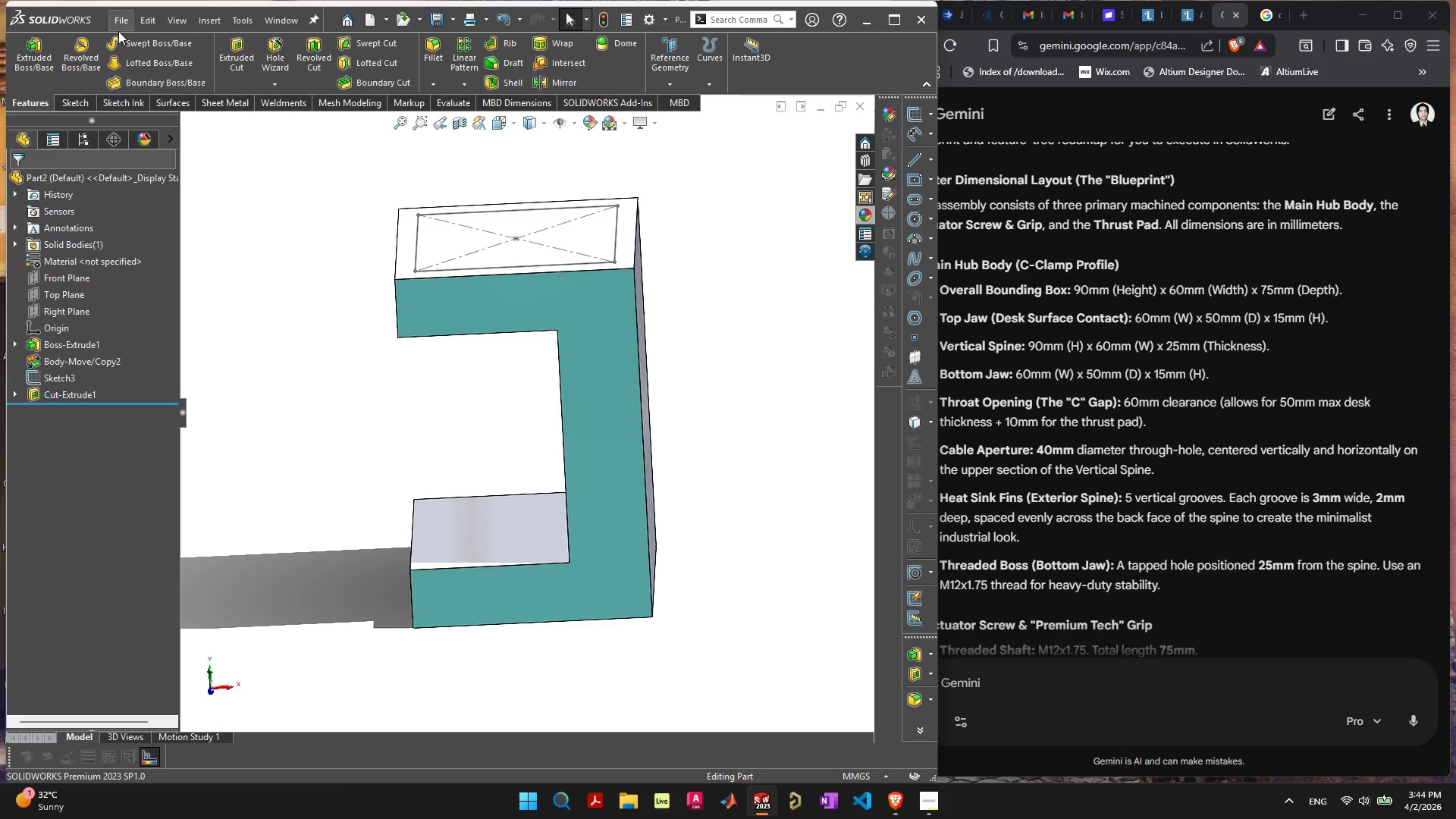 
left_click([120, 25])
 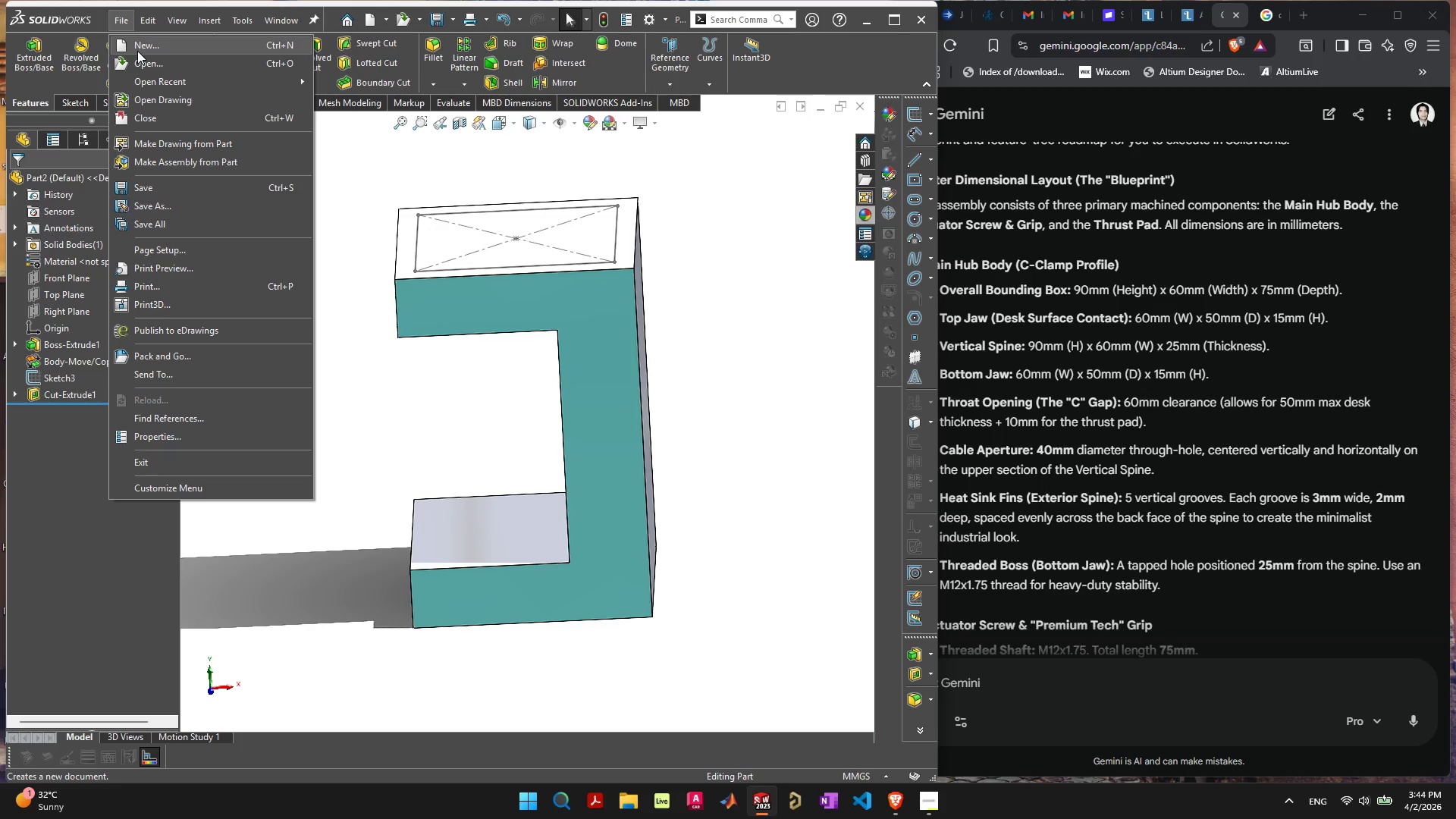 
left_click([137, 51])
 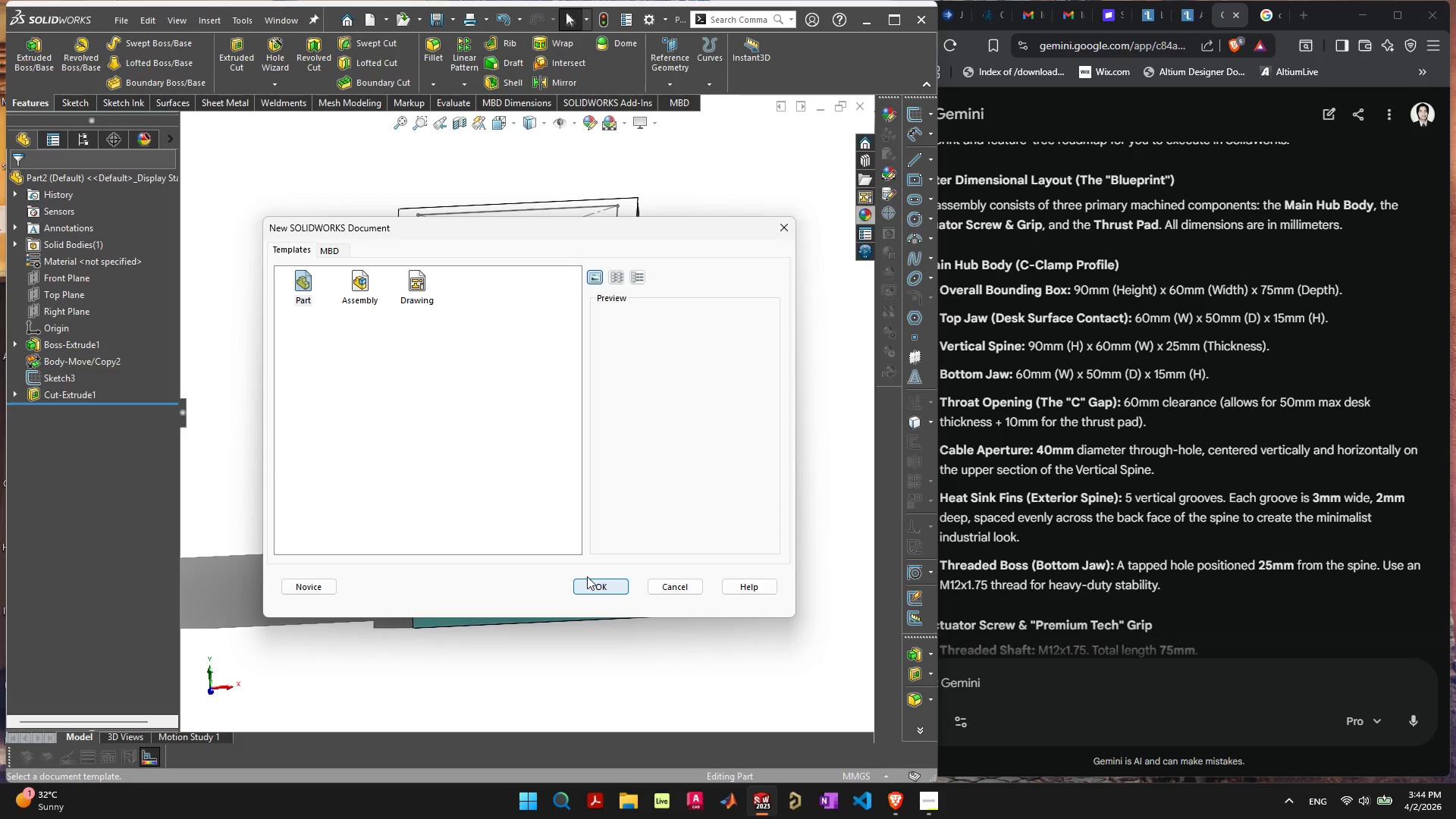 
left_click([611, 587])
 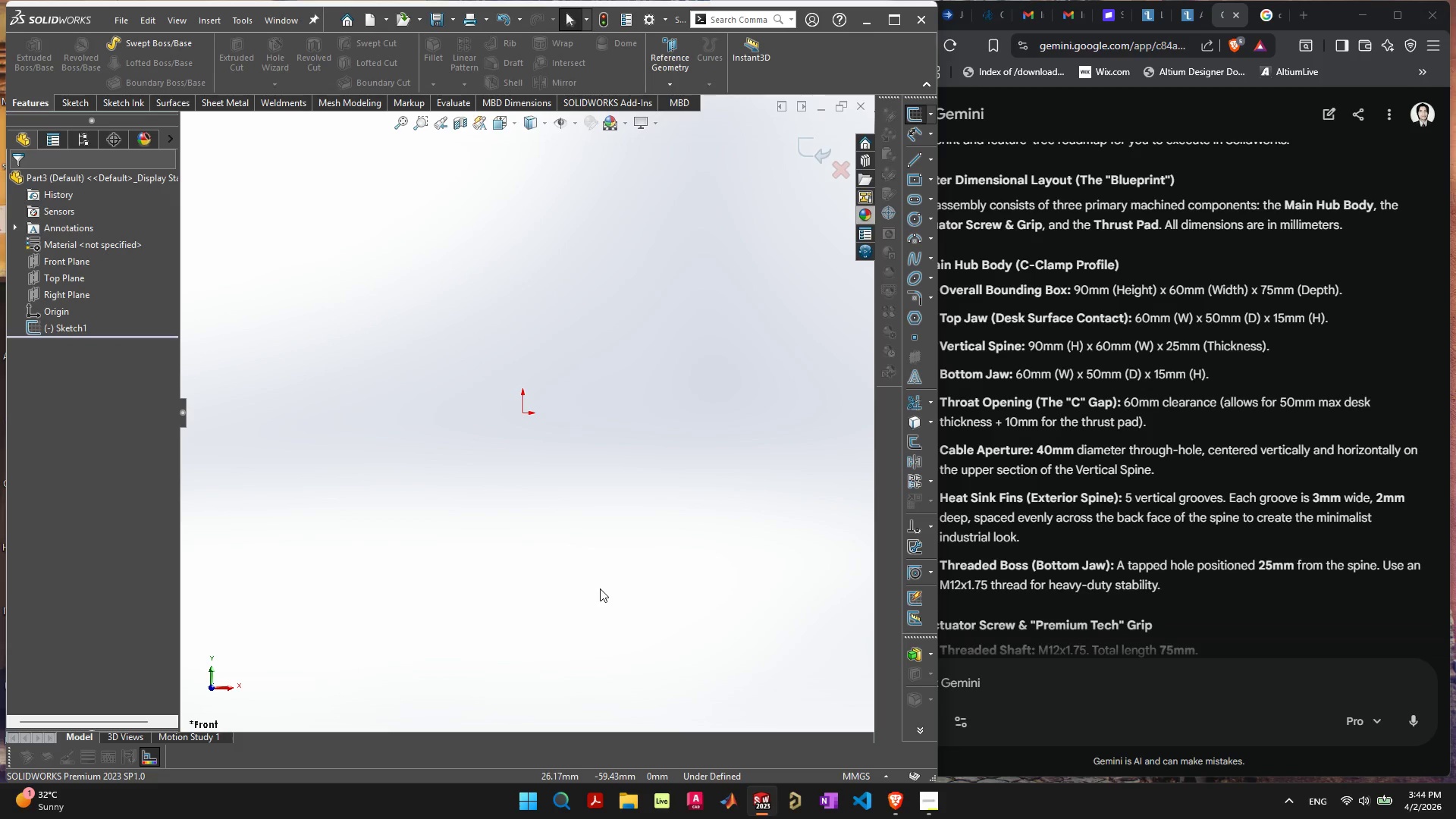 
wait(7.45)
 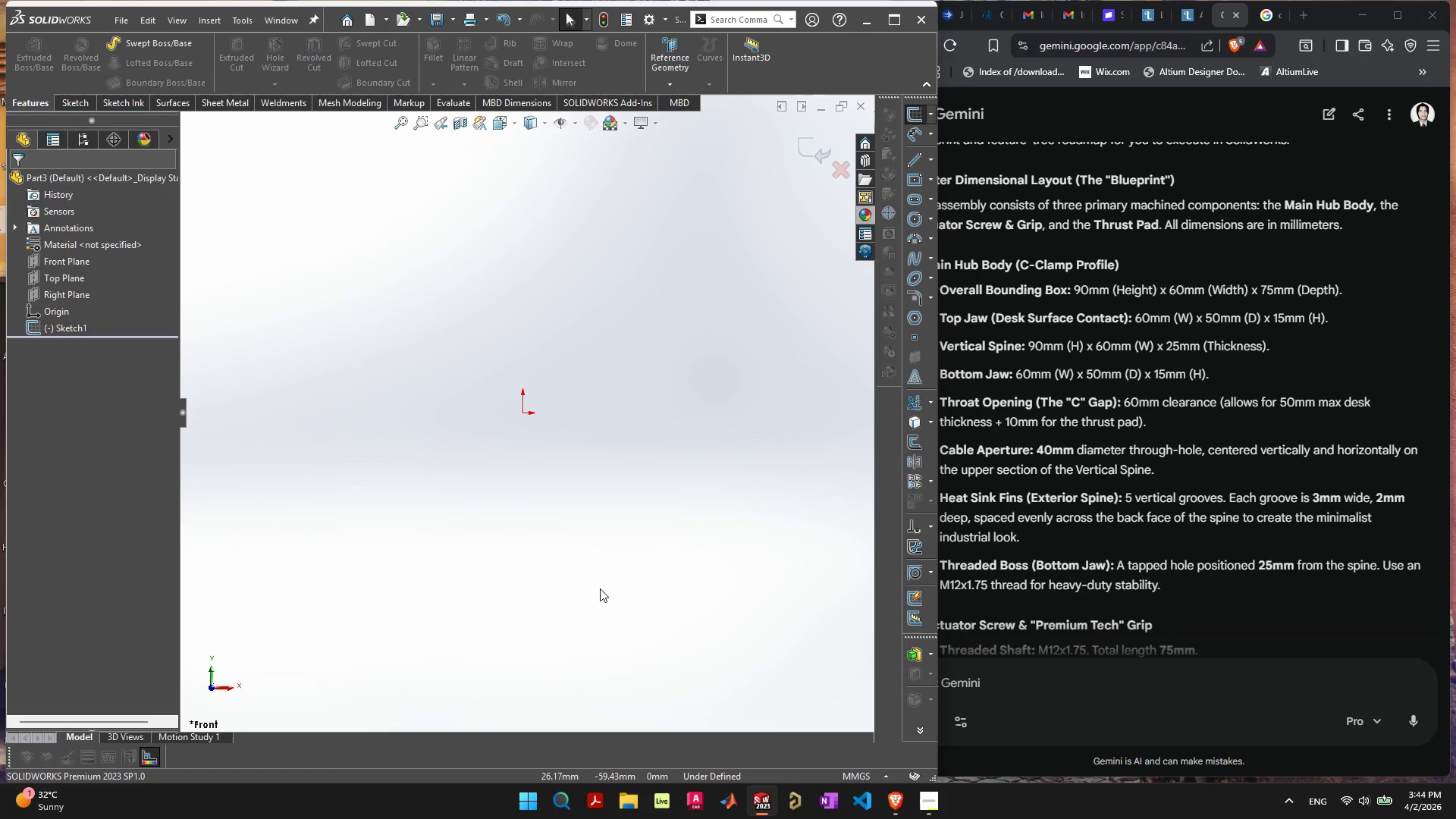 
scroll: coordinate [600, 588], scroll_direction: up, amount: 1.0
 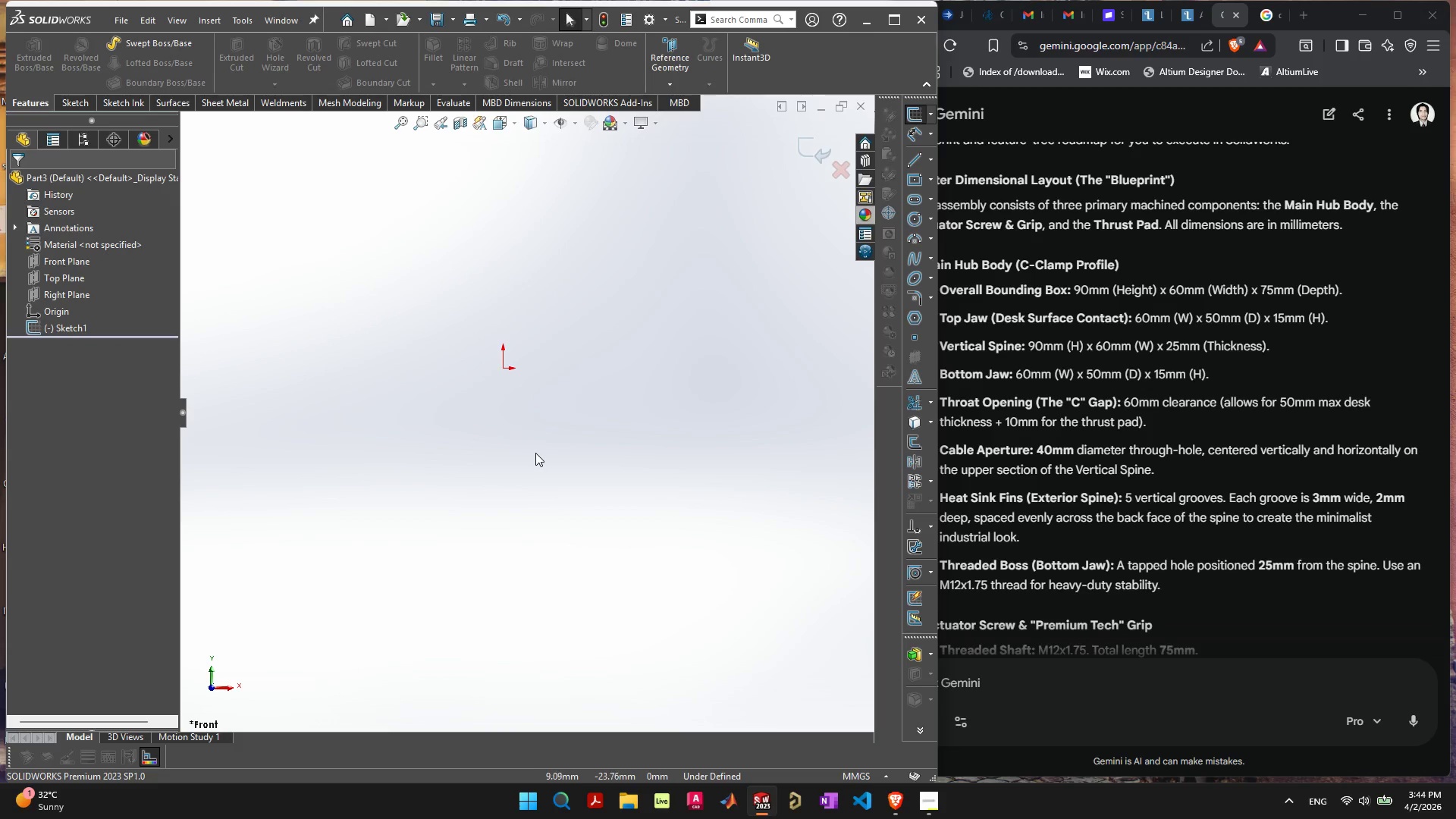 
scroll: coordinate [453, 462], scroll_direction: down, amount: 6.0
 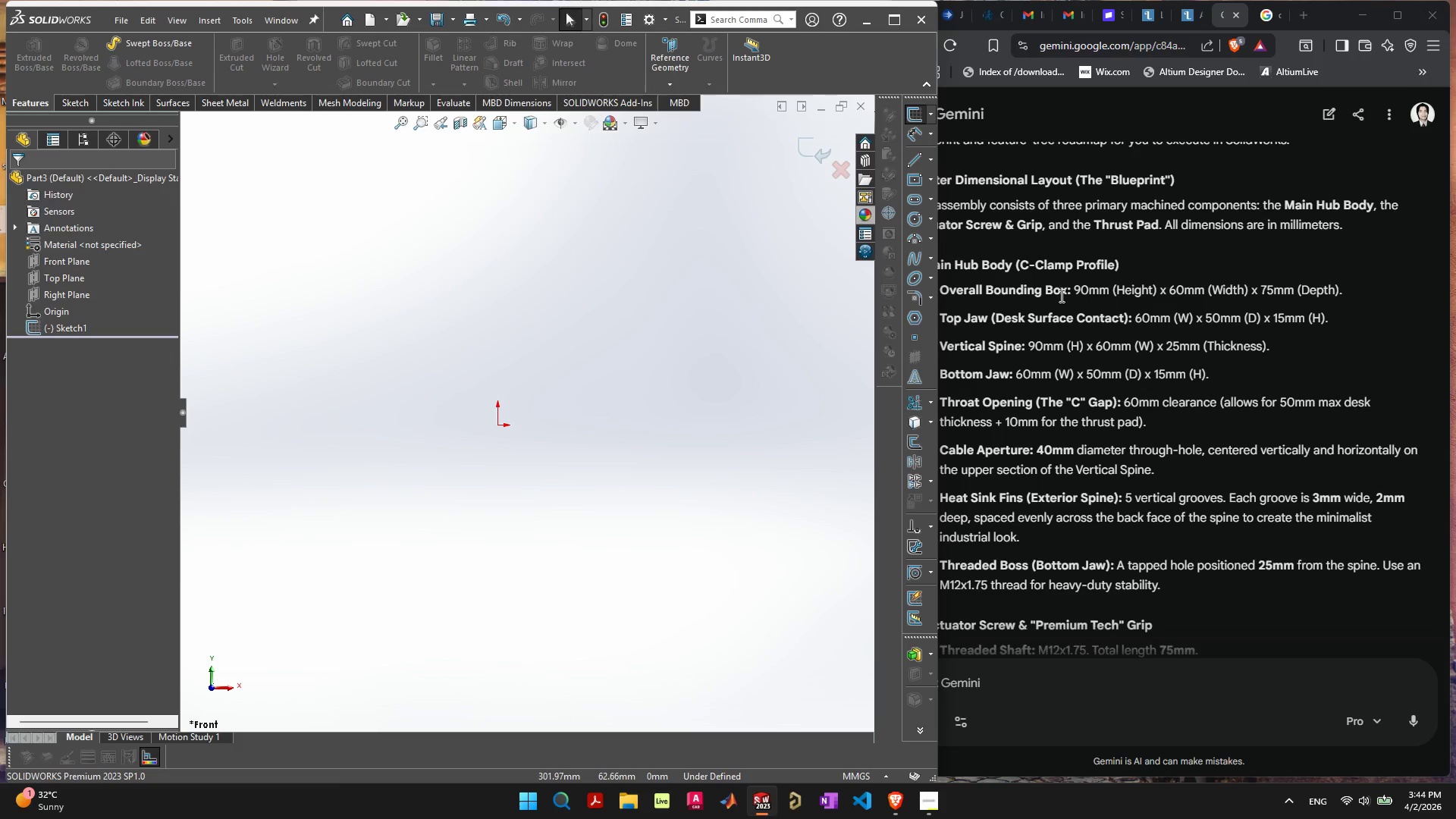 
left_click([1125, 296])
 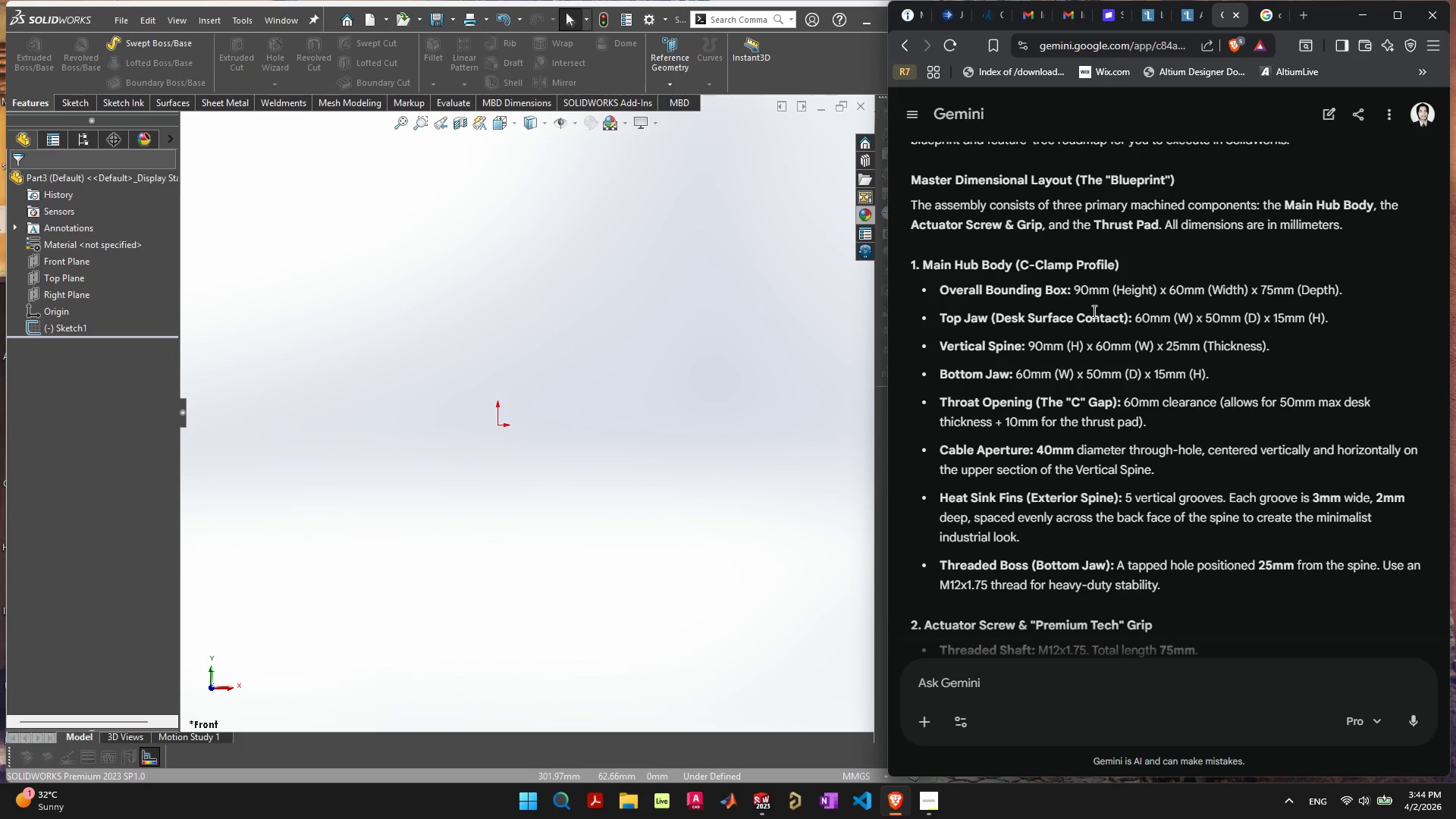 
wait(11.47)
 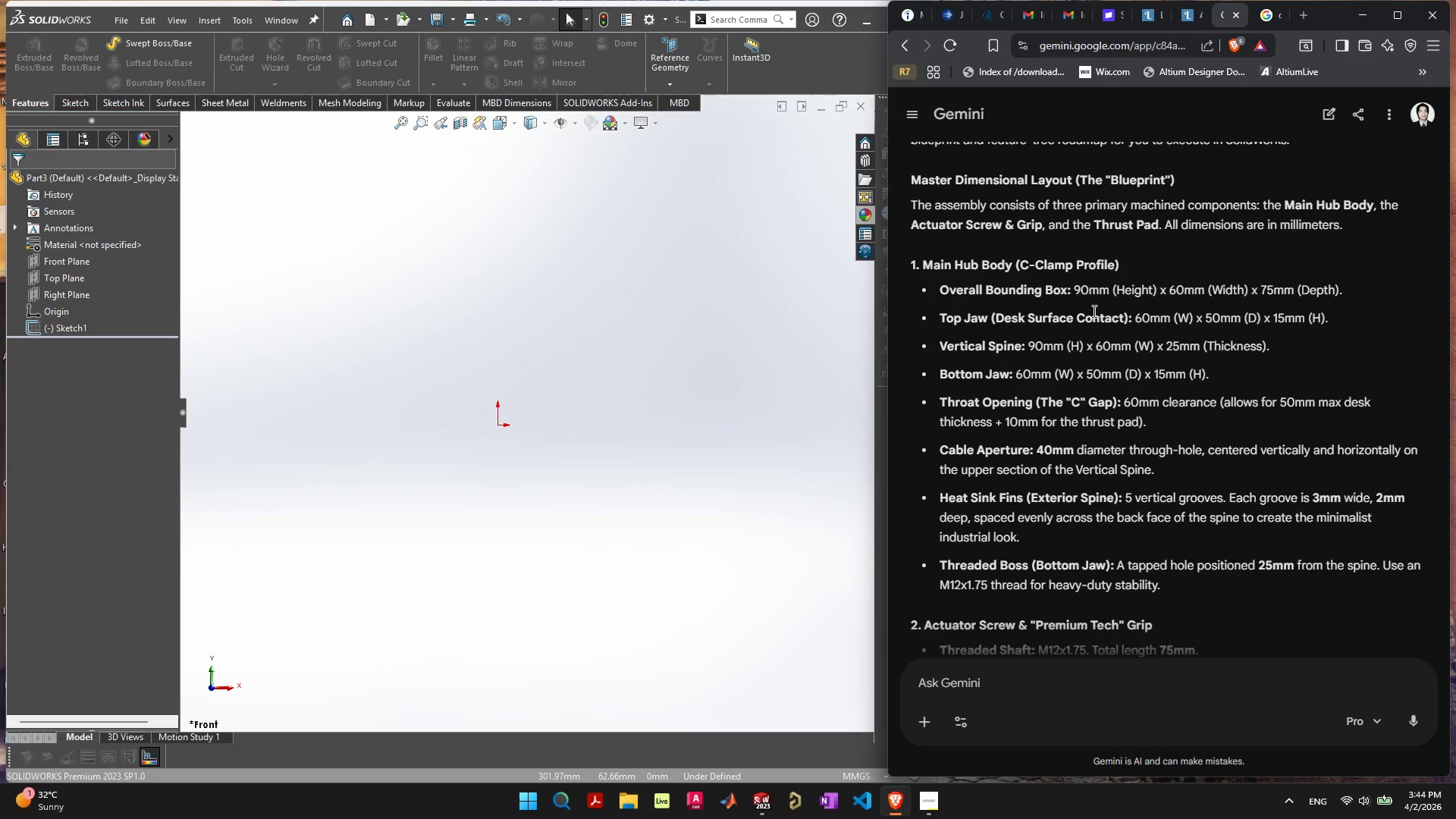 
left_click([423, 431])
 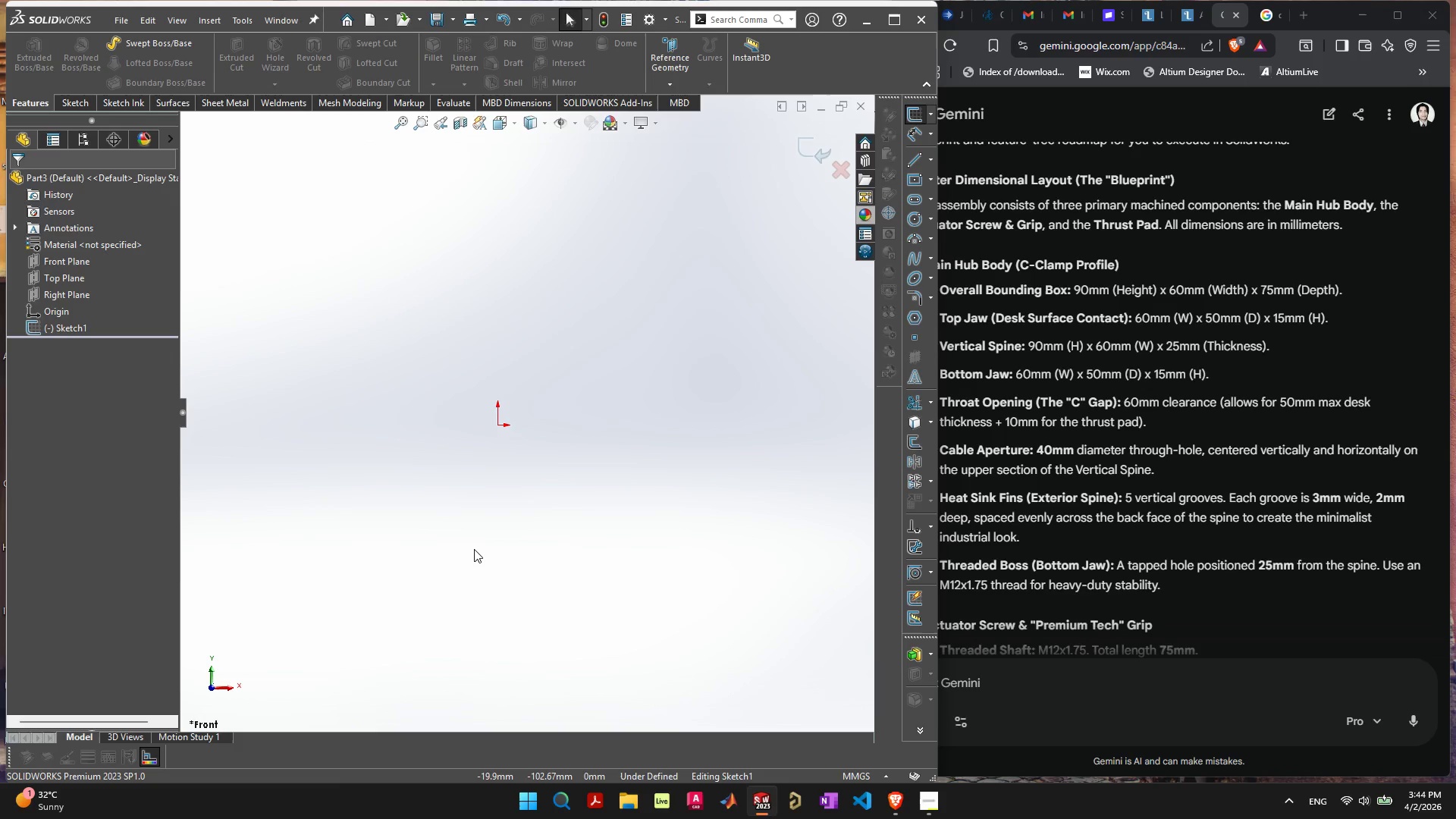 
wait(20.08)
 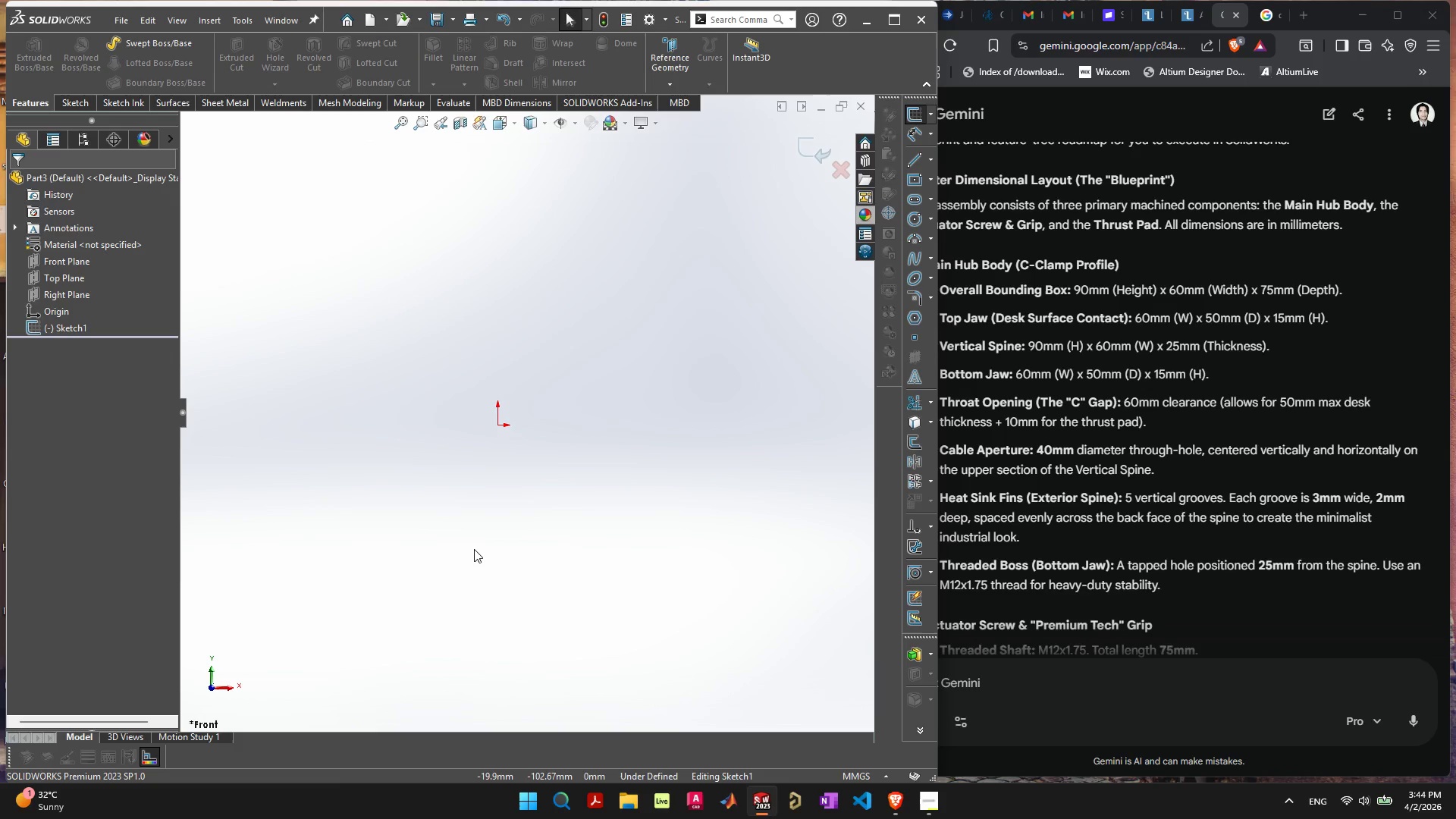 
left_click([61, 261])
 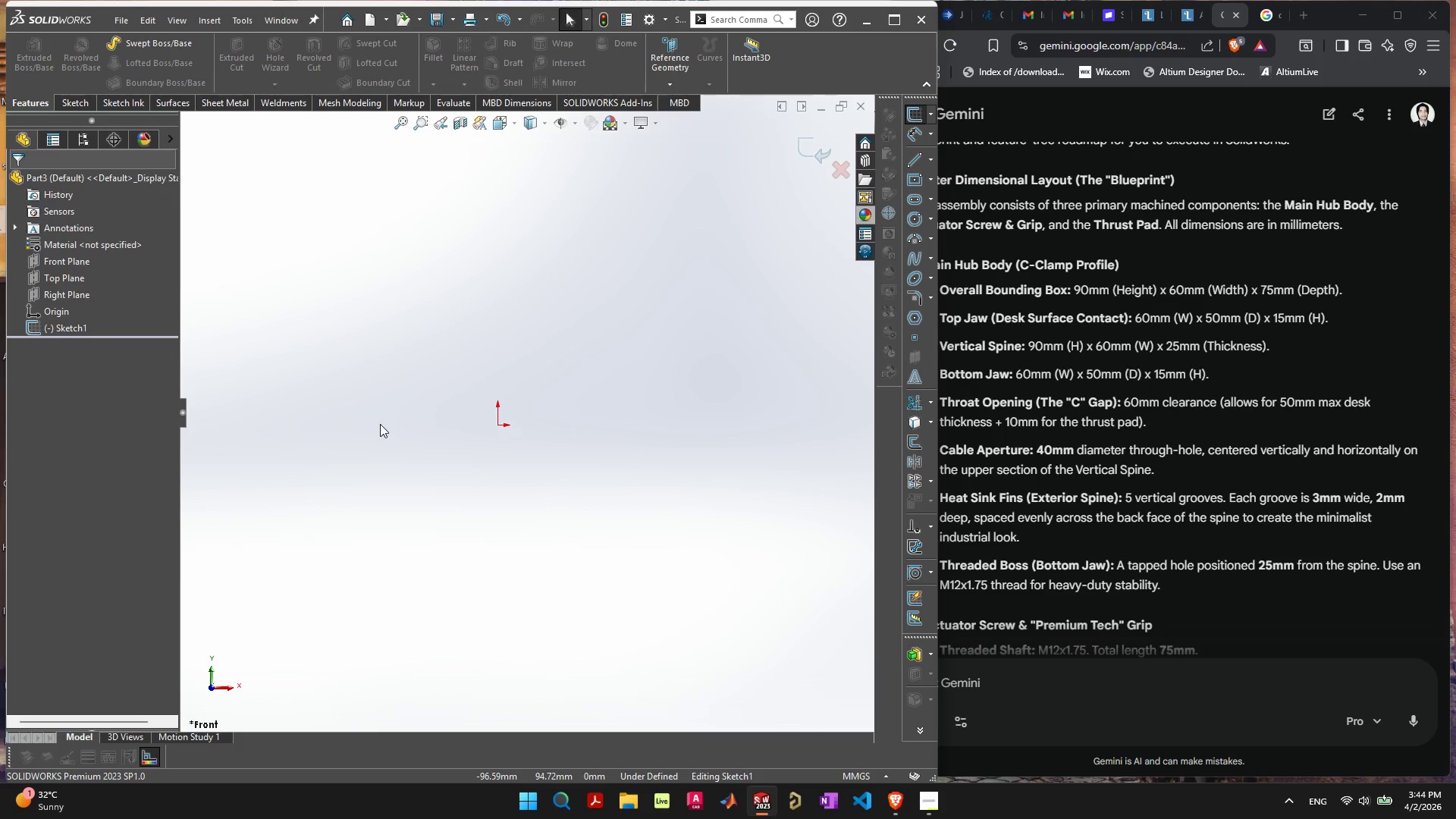 
left_click([60, 236])
 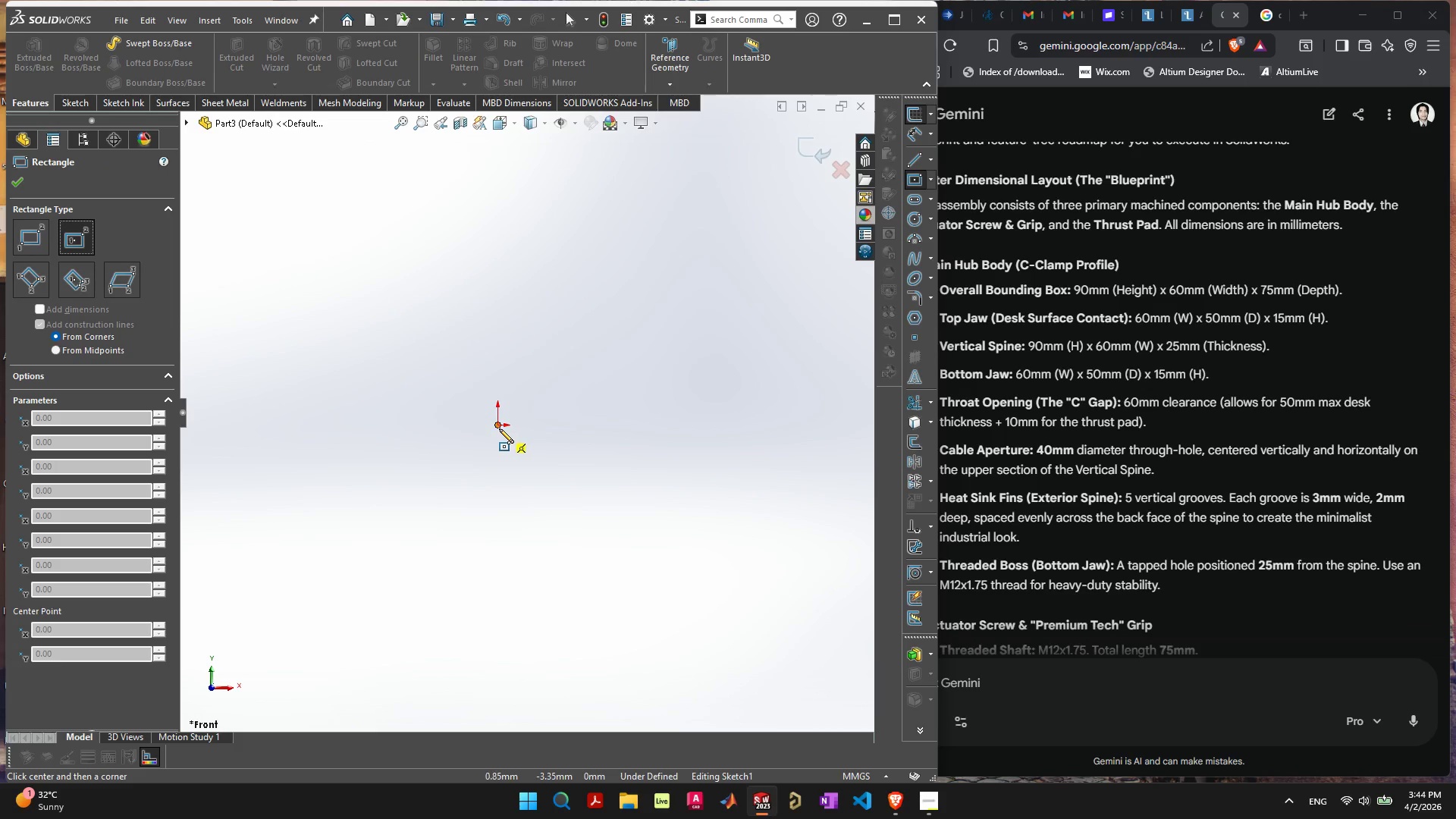 
left_click_drag(start_coordinate=[497, 428], to_coordinate=[423, 548])
 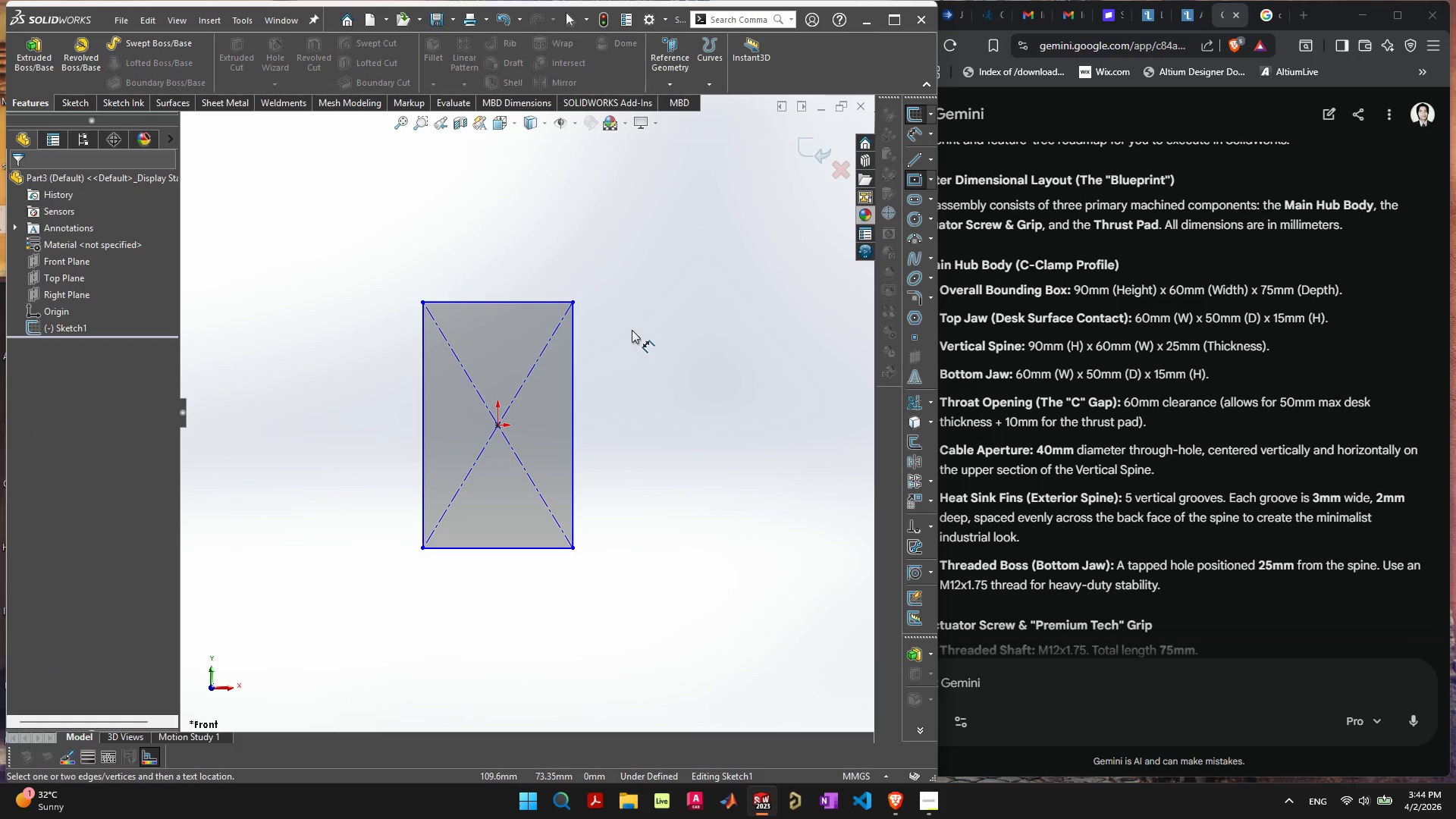 
double_click([612, 421])
 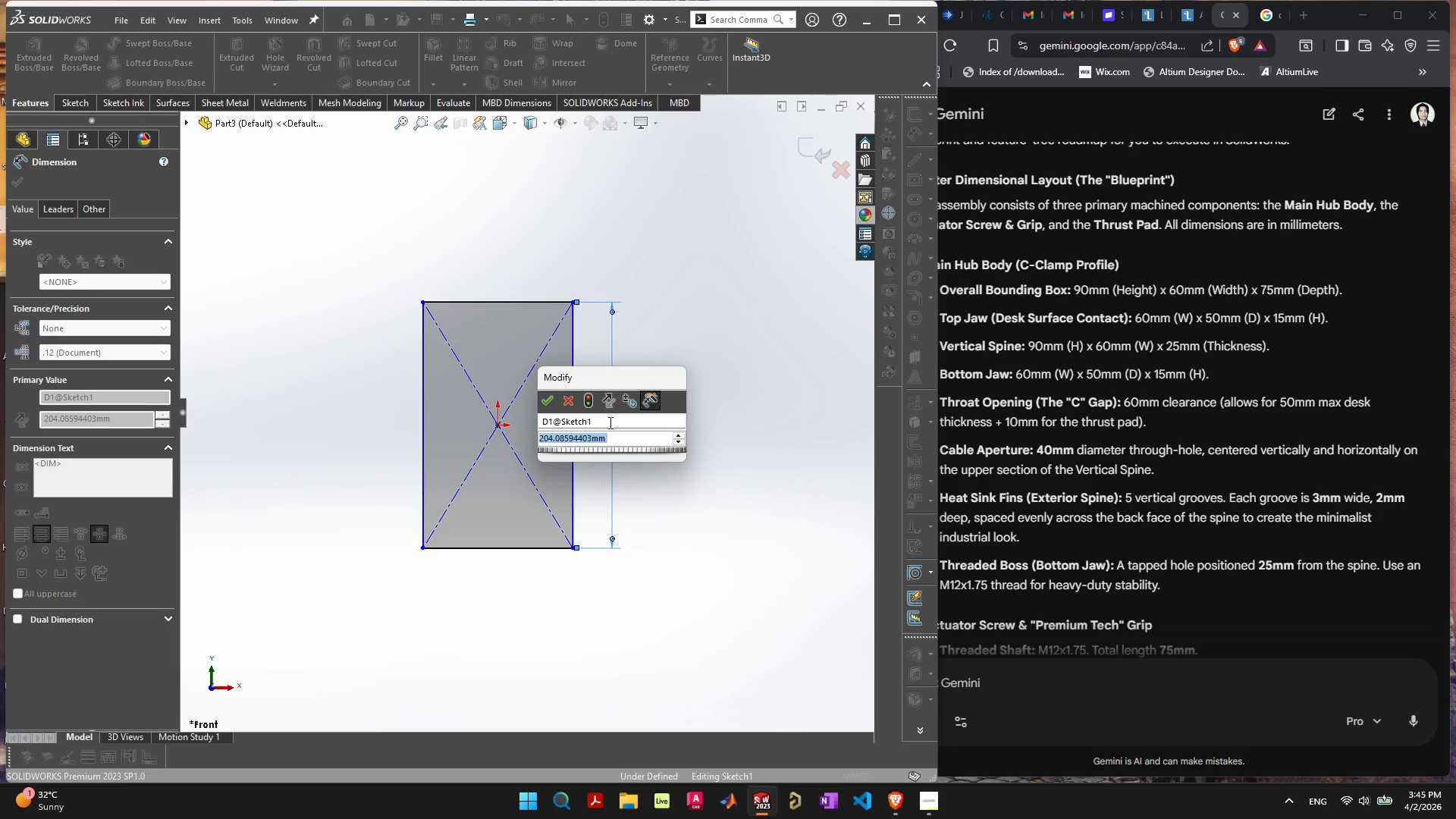 
type(90)
 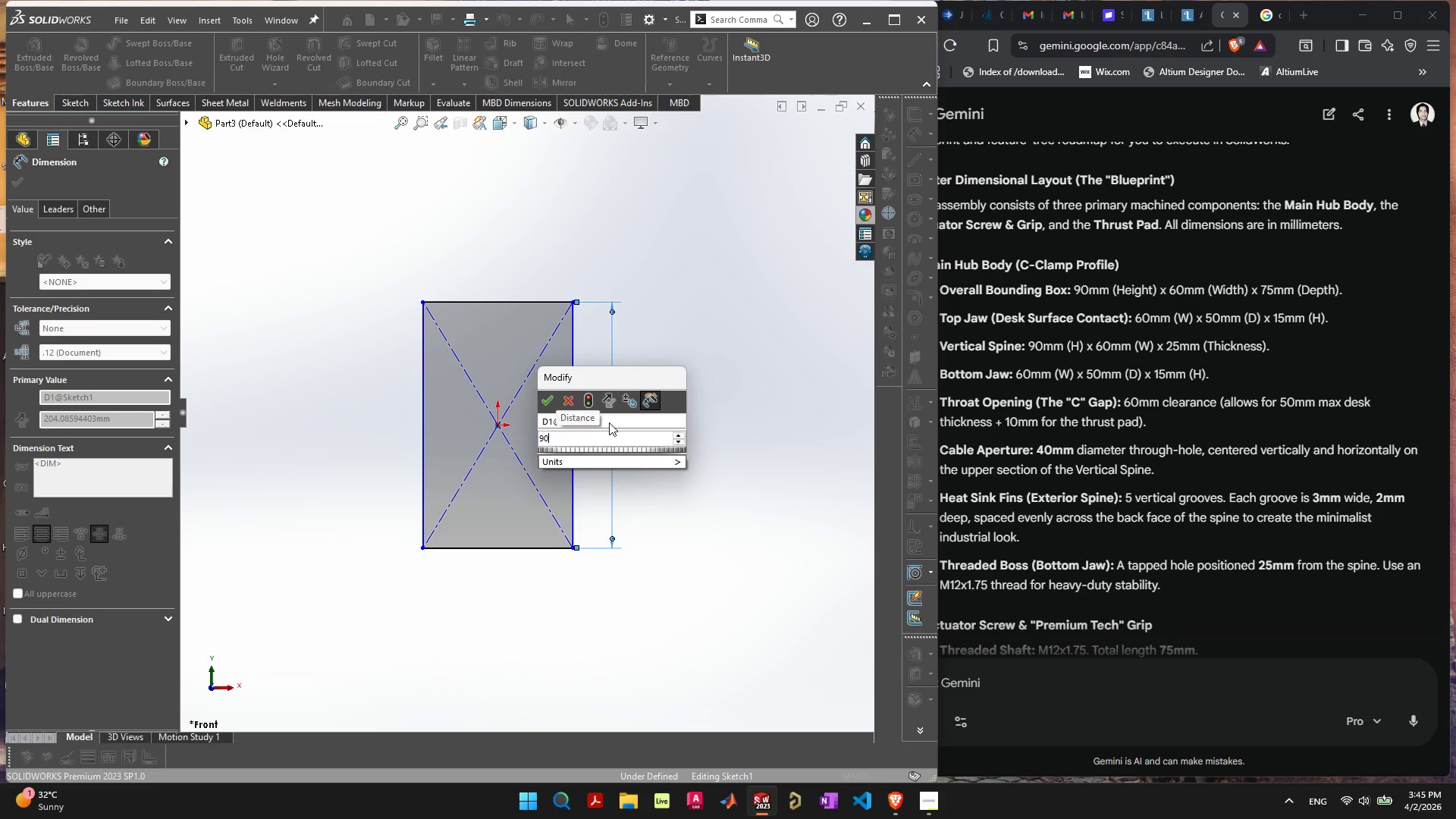 
key(Enter)
 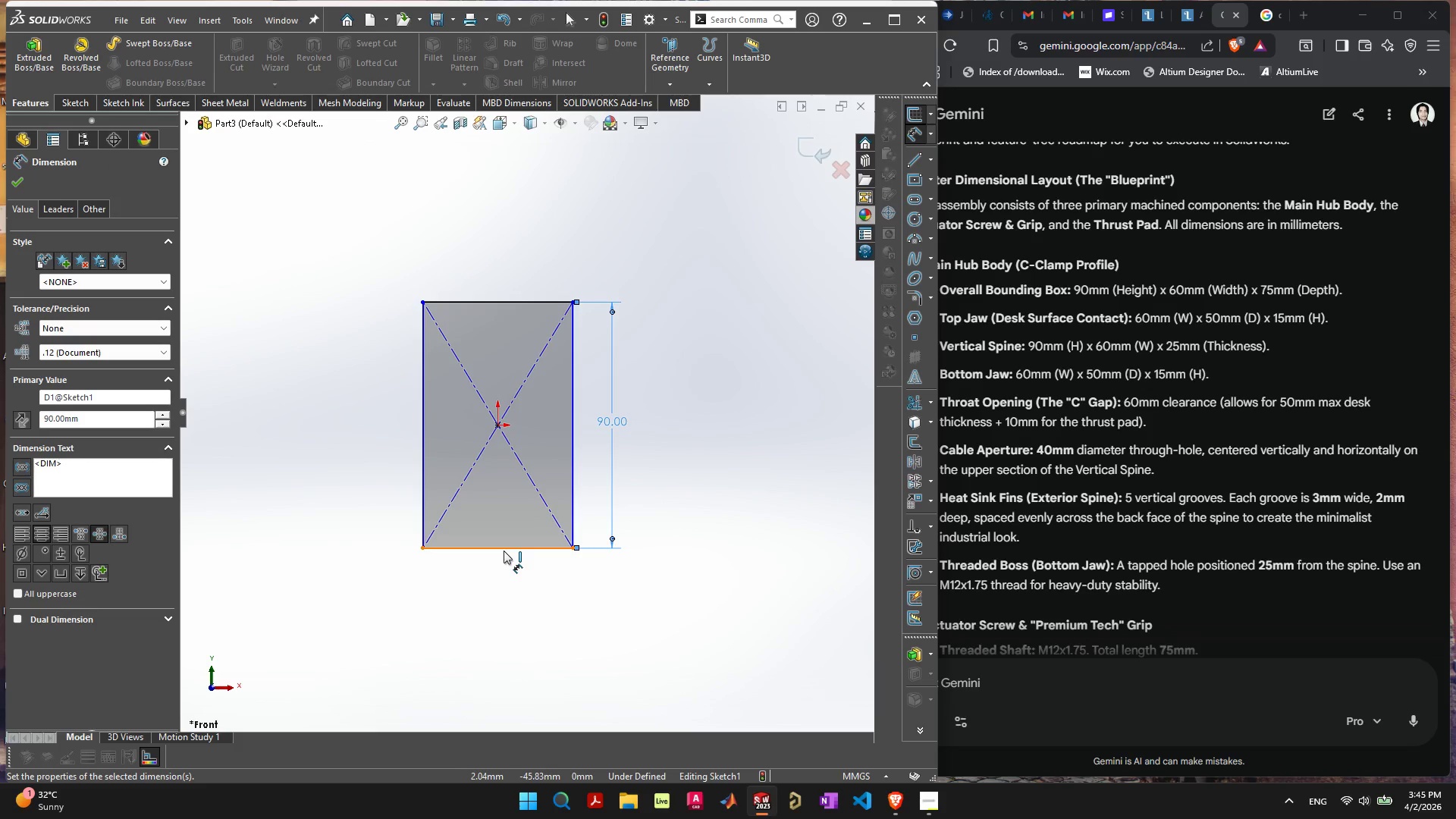 
double_click([504, 578])
 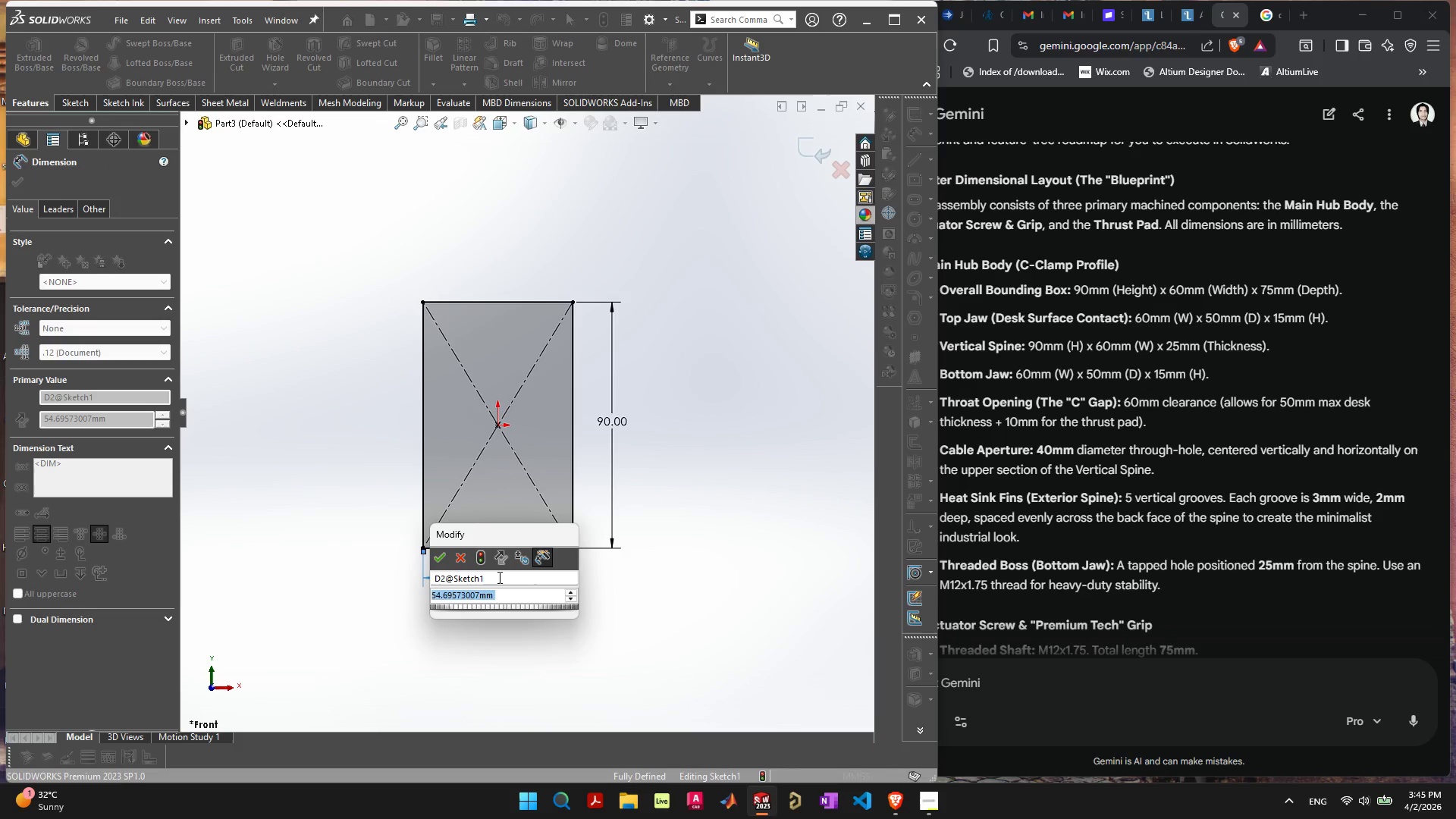 
type(60)
 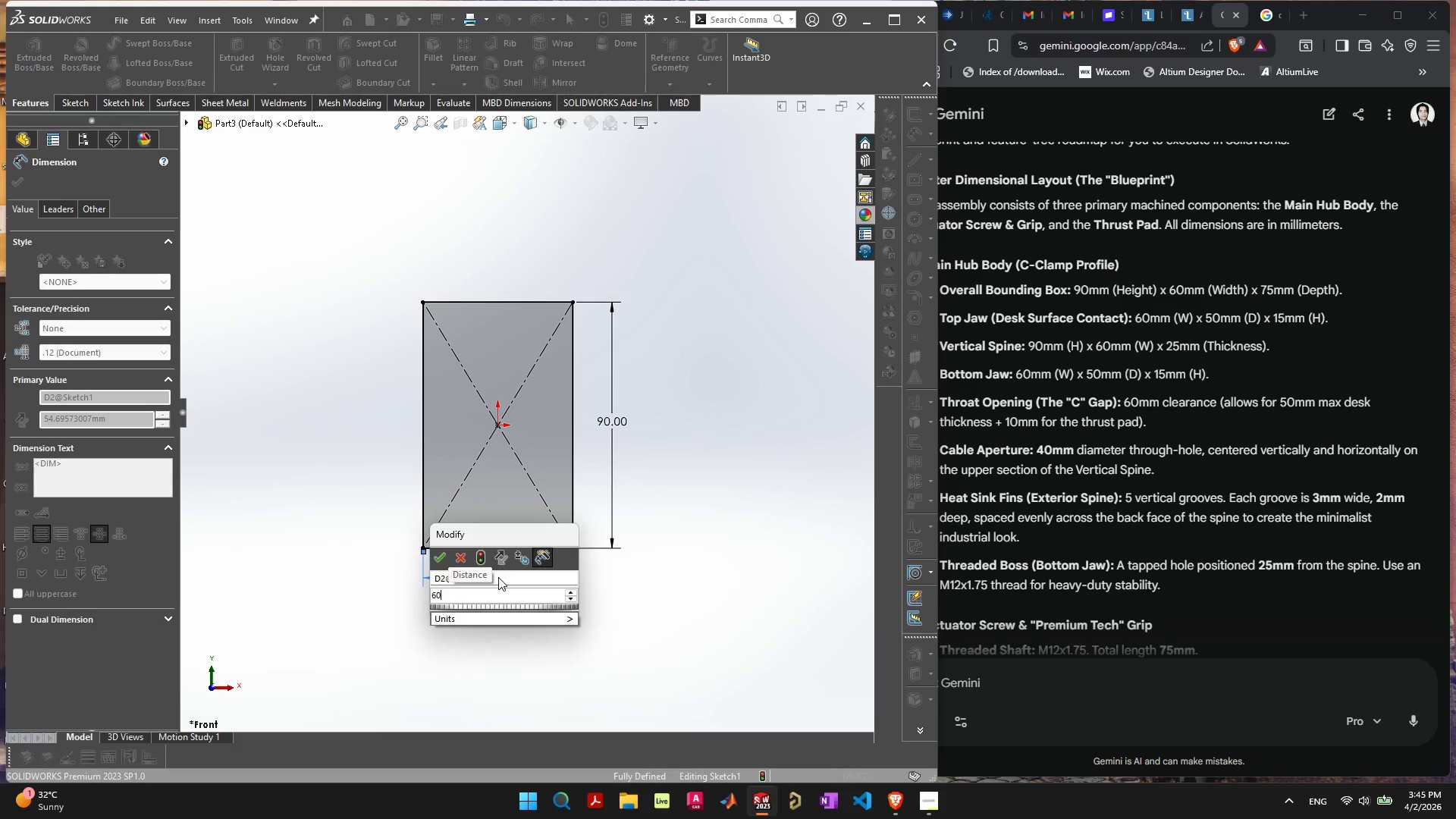 
key(Enter)
 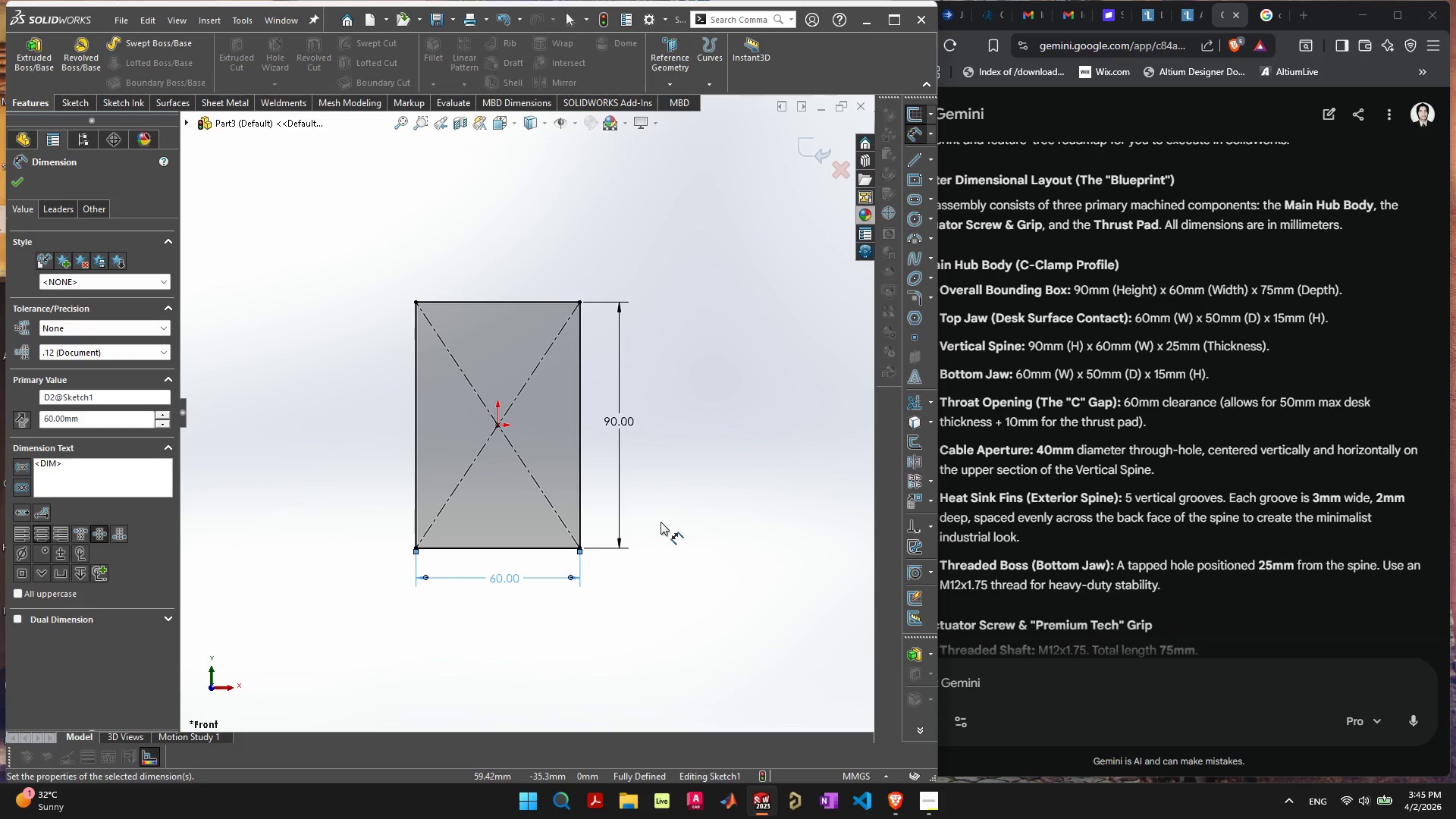 
key(Escape)
 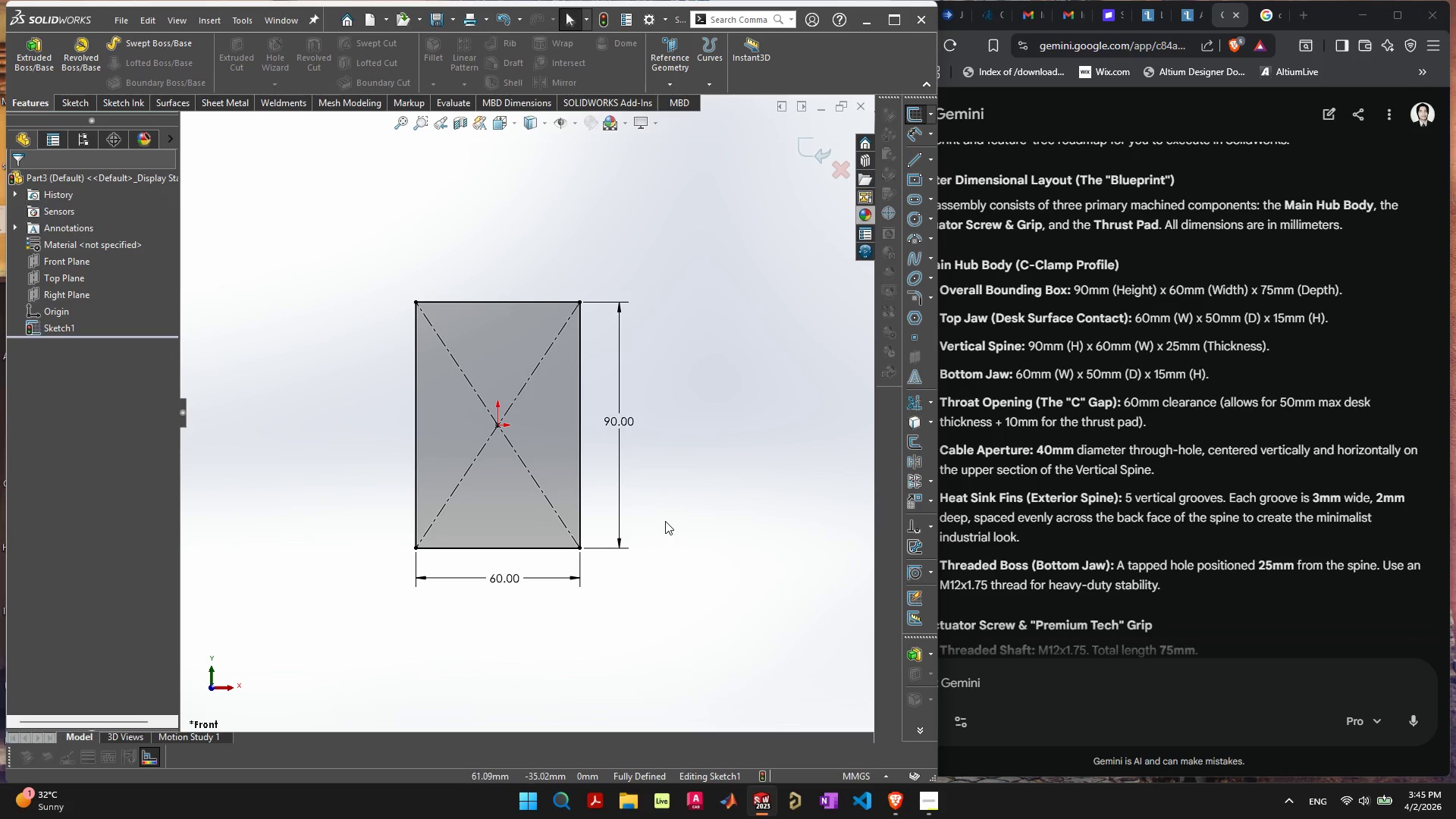 
left_click([665, 521])
 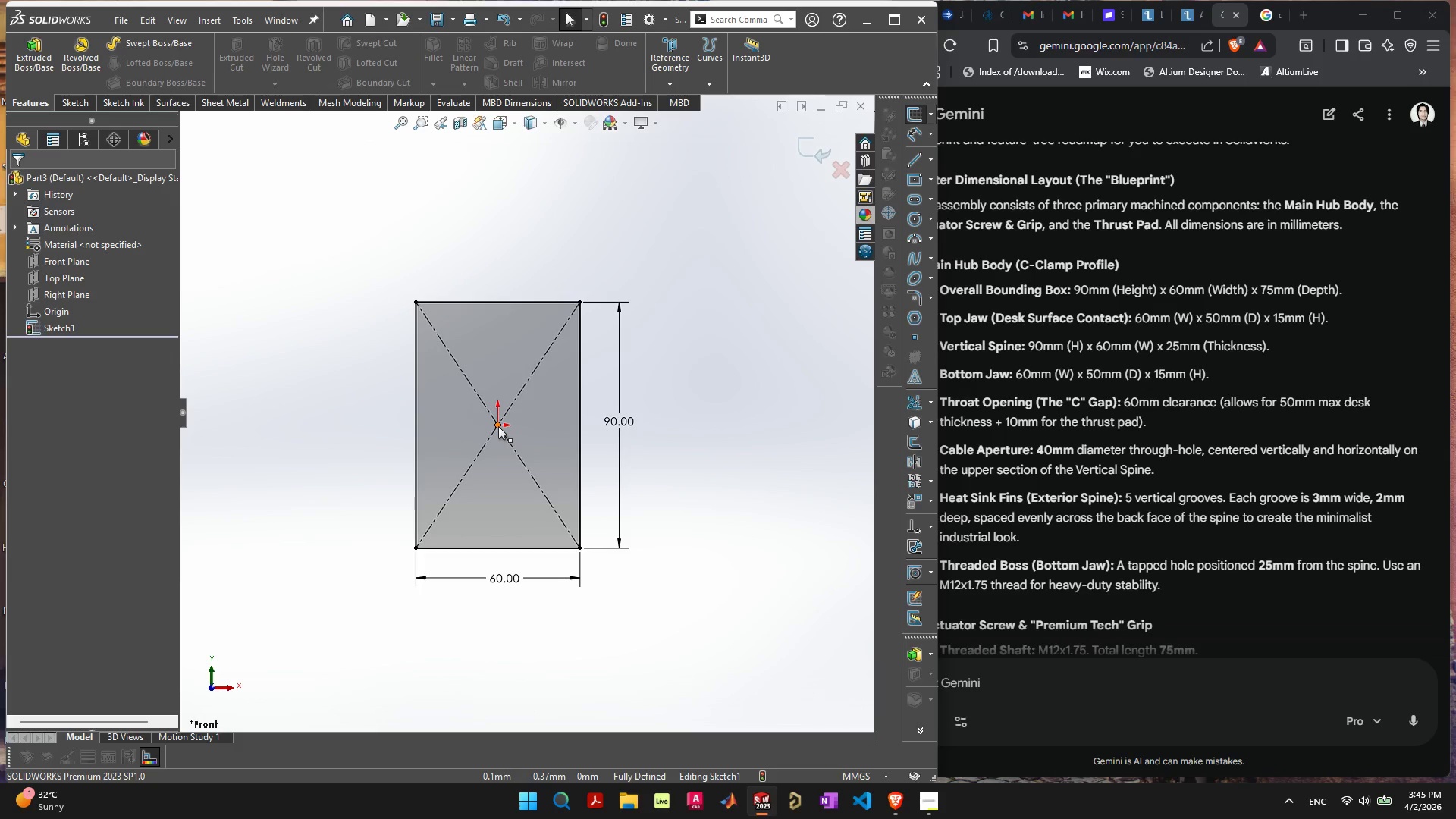 
wait(6.16)
 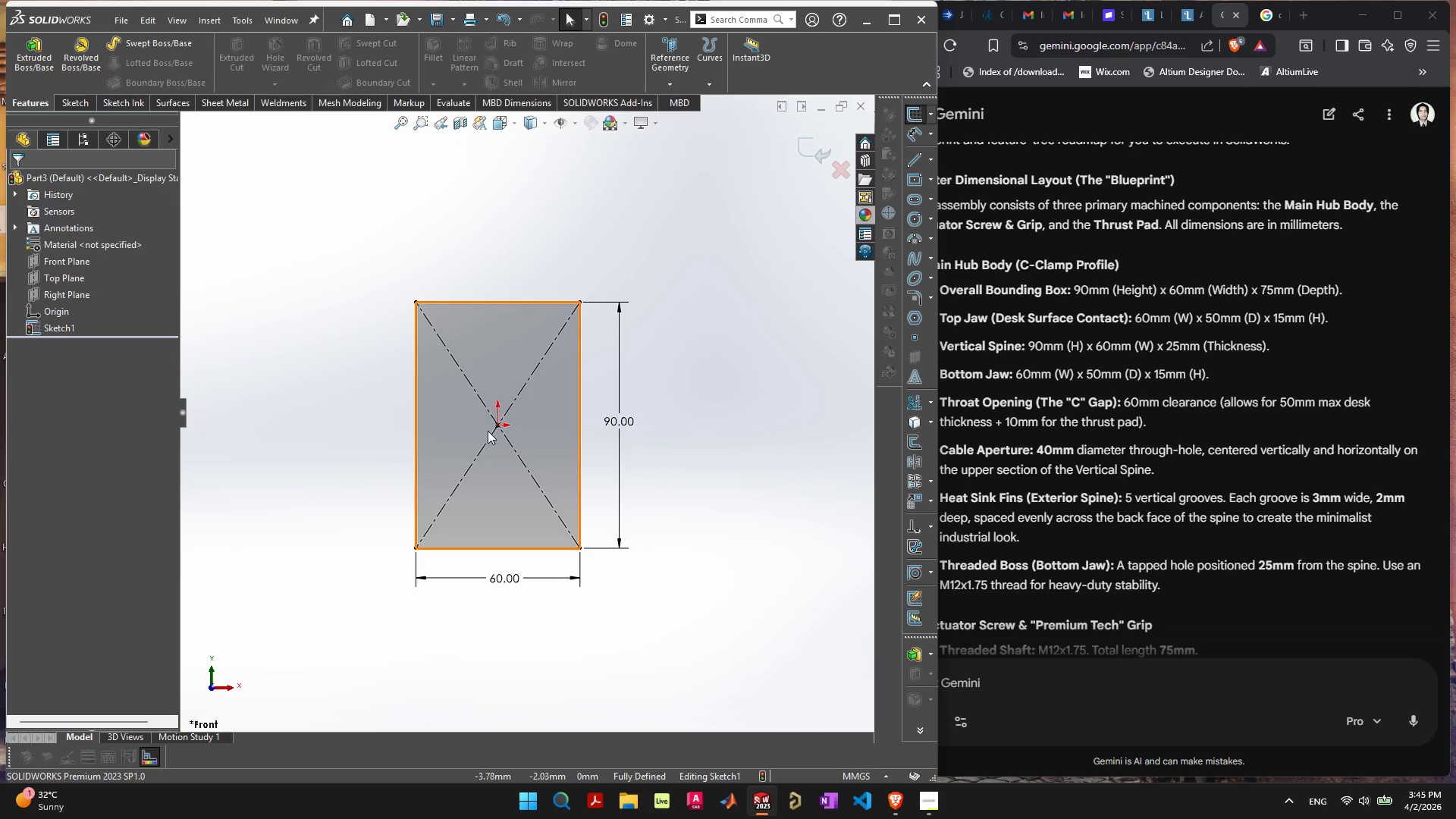 
left_click([498, 426])
 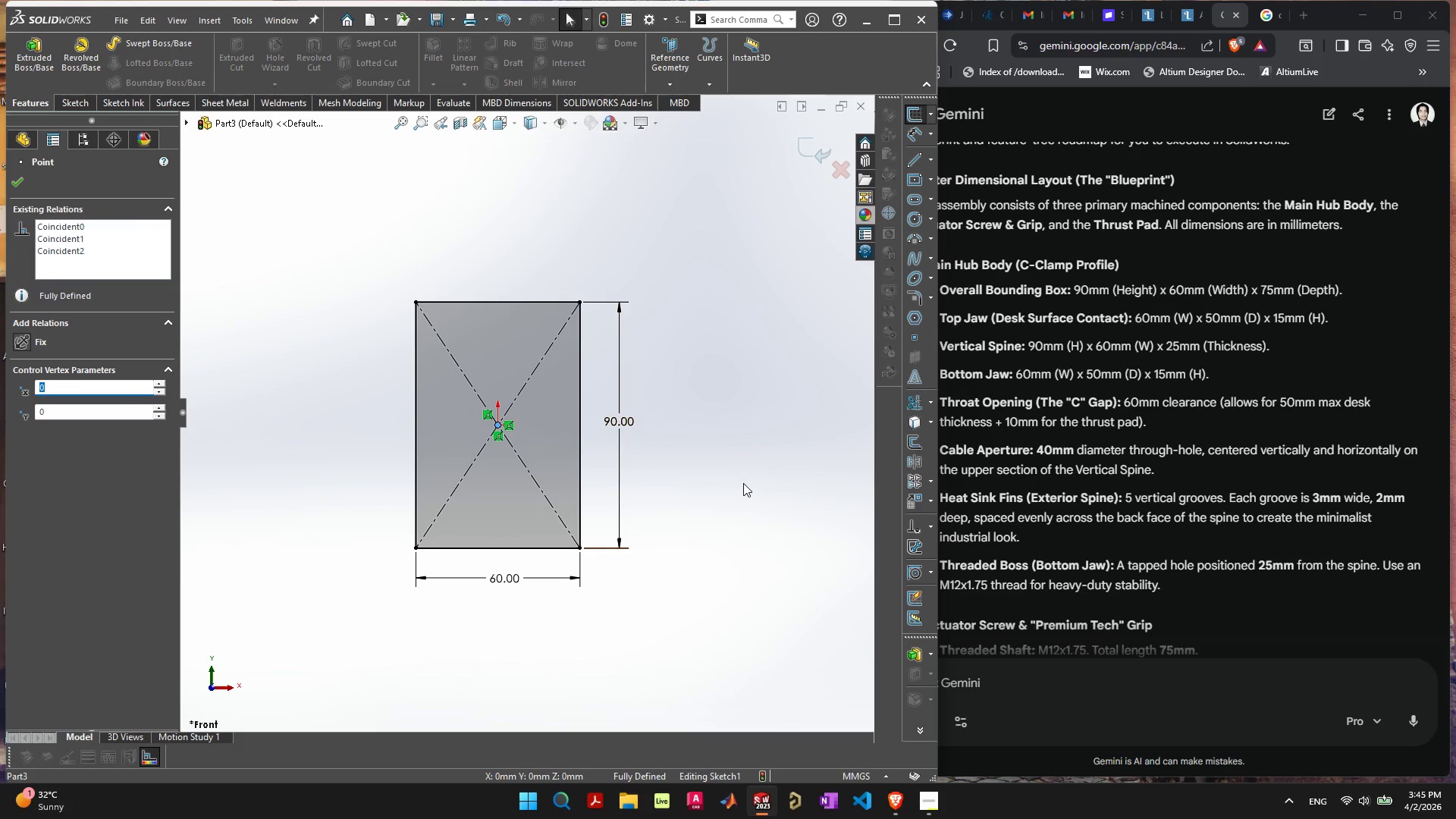 
left_click([835, 168])
 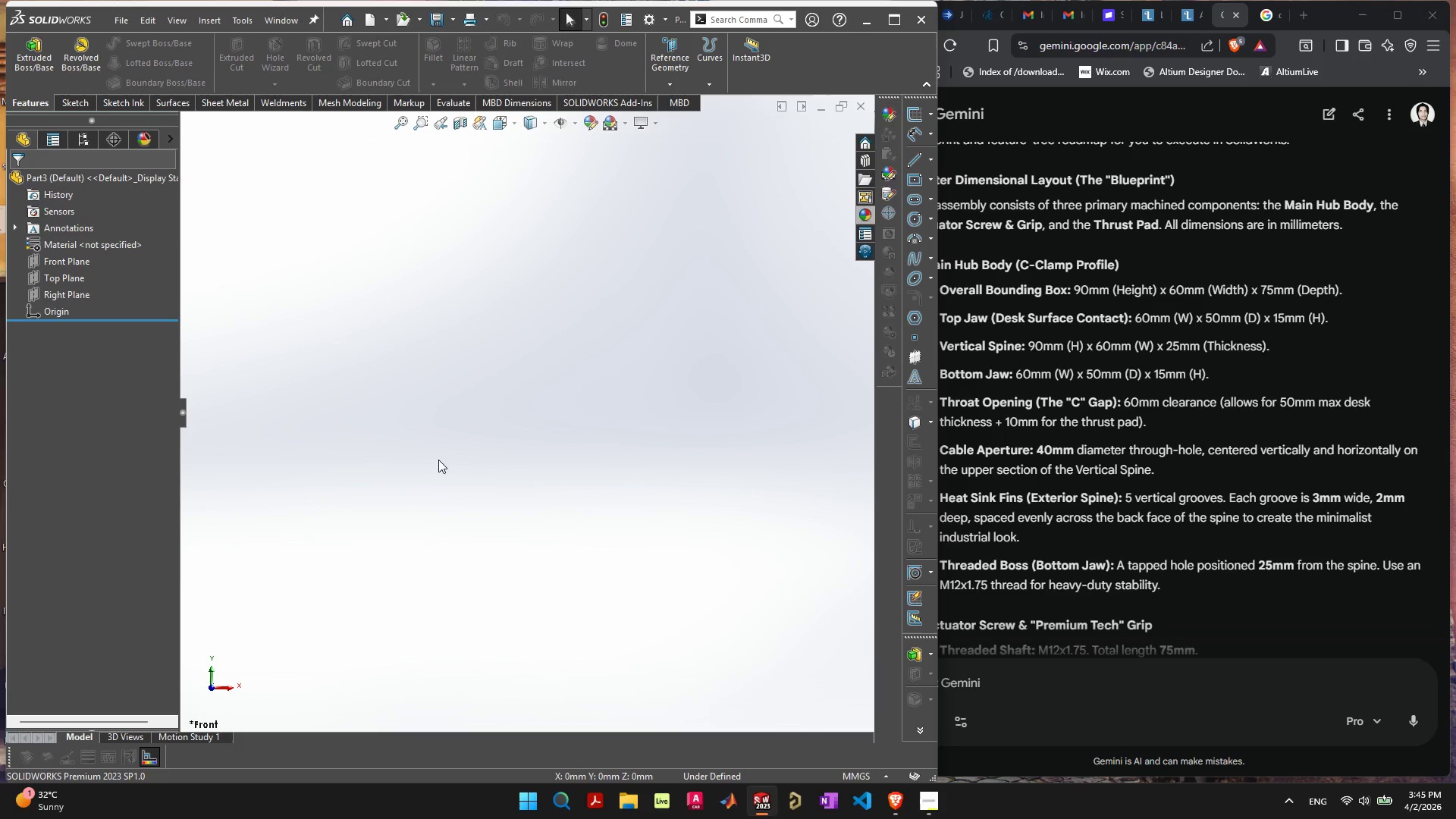 
left_click([372, 356])
 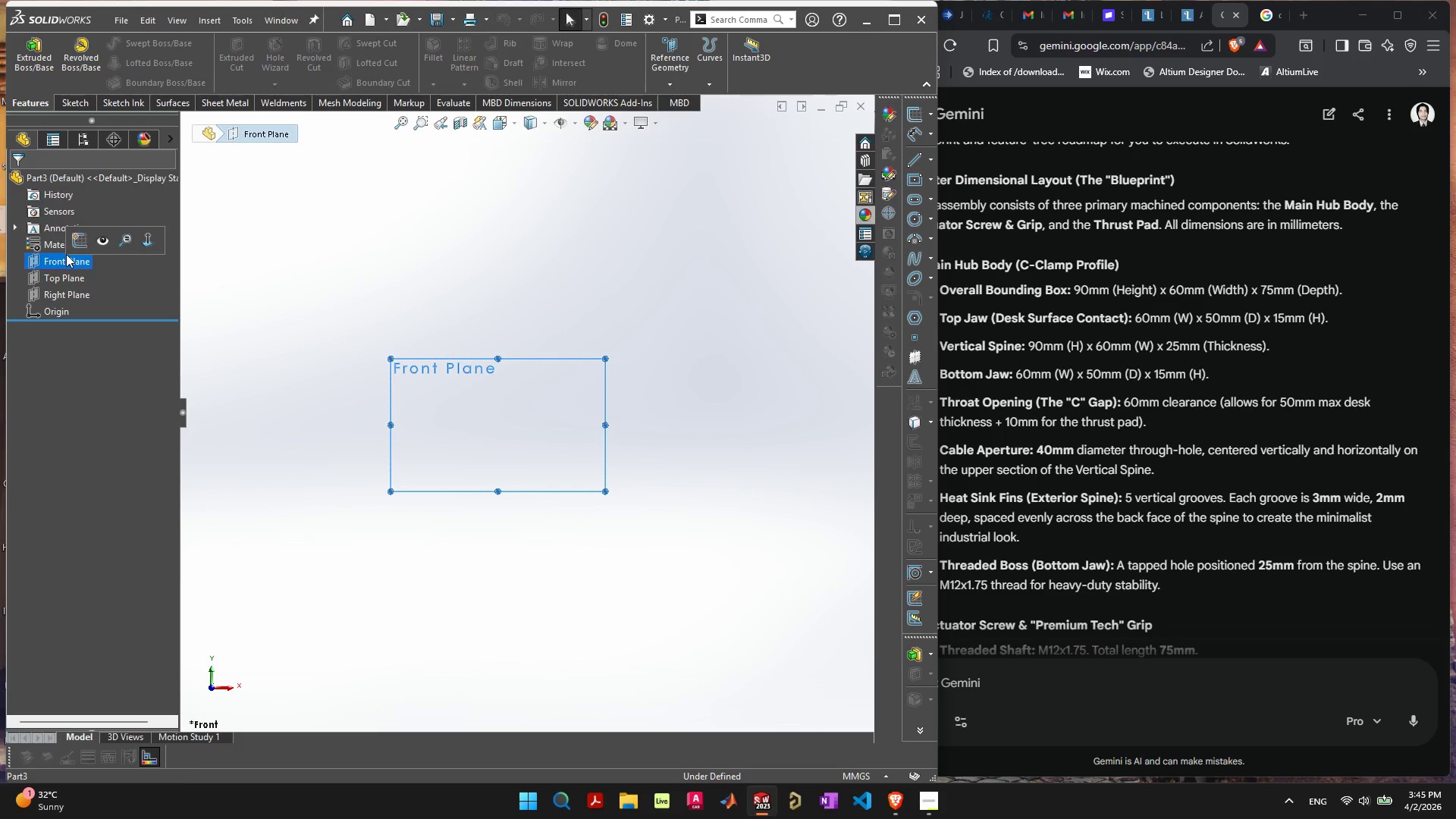 
double_click([79, 235])
 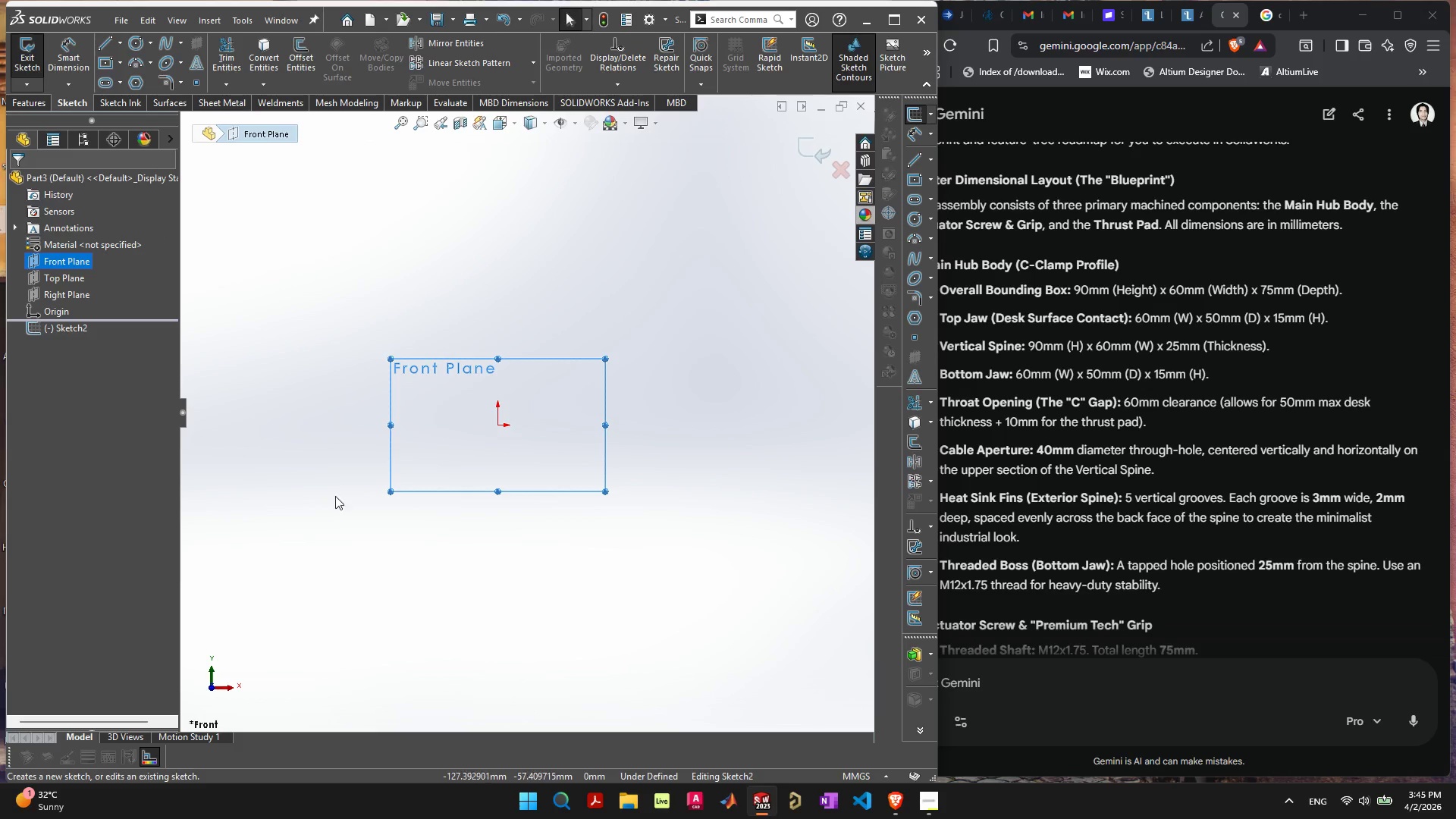 
left_click([302, 504])
 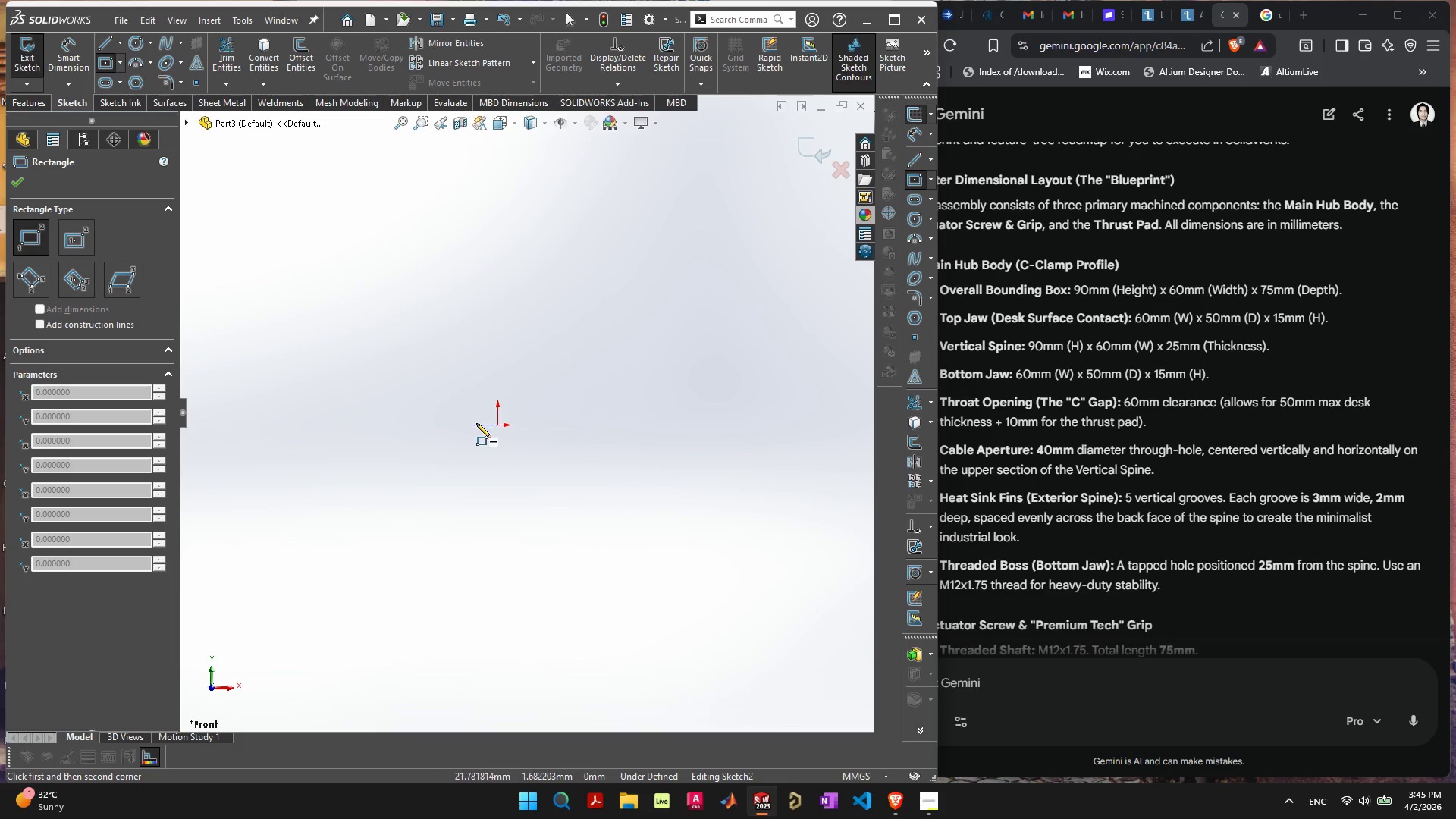 
left_click_drag(start_coordinate=[453, 423], to_coordinate=[559, 268])
 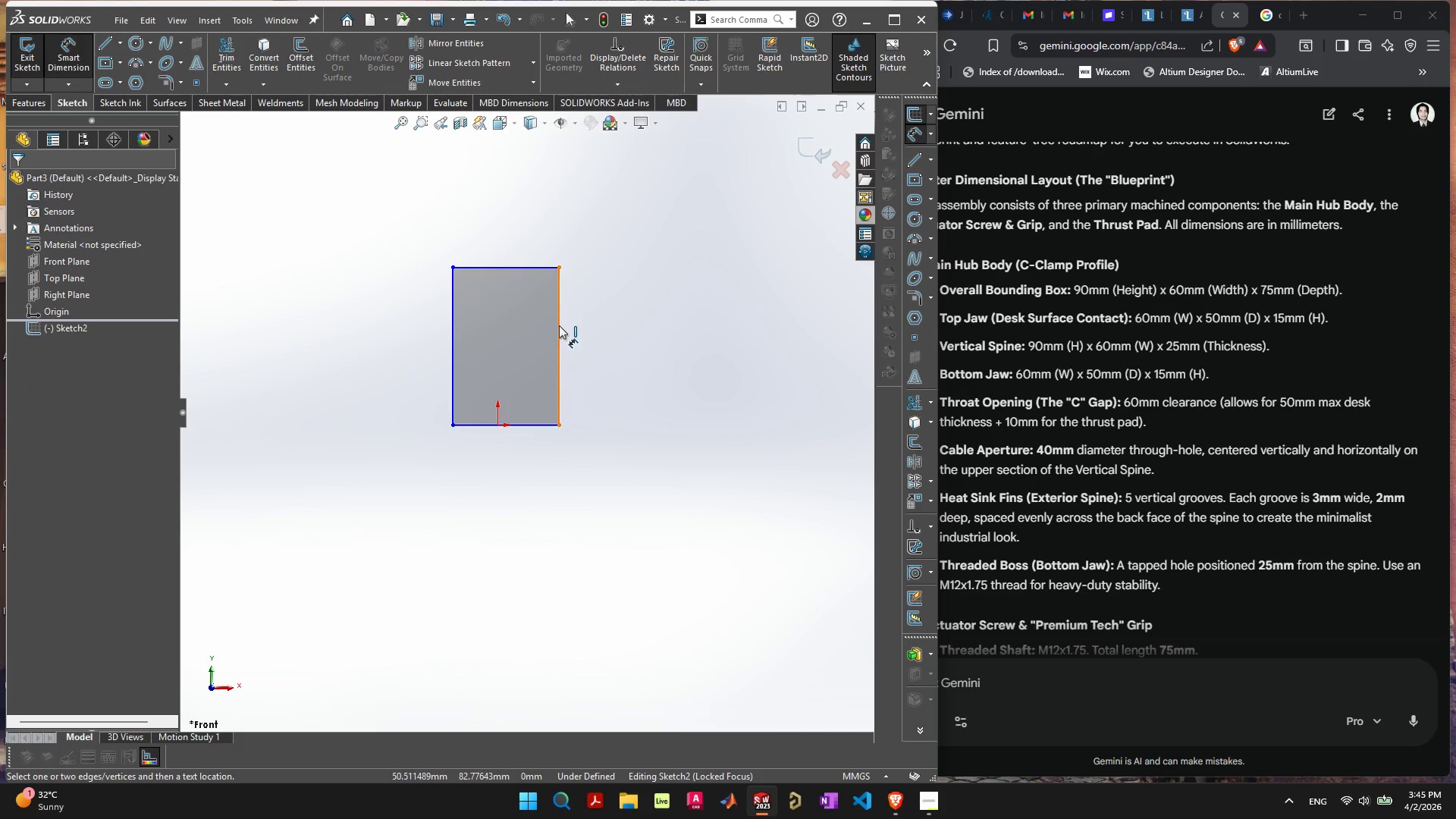 
double_click([603, 340])
 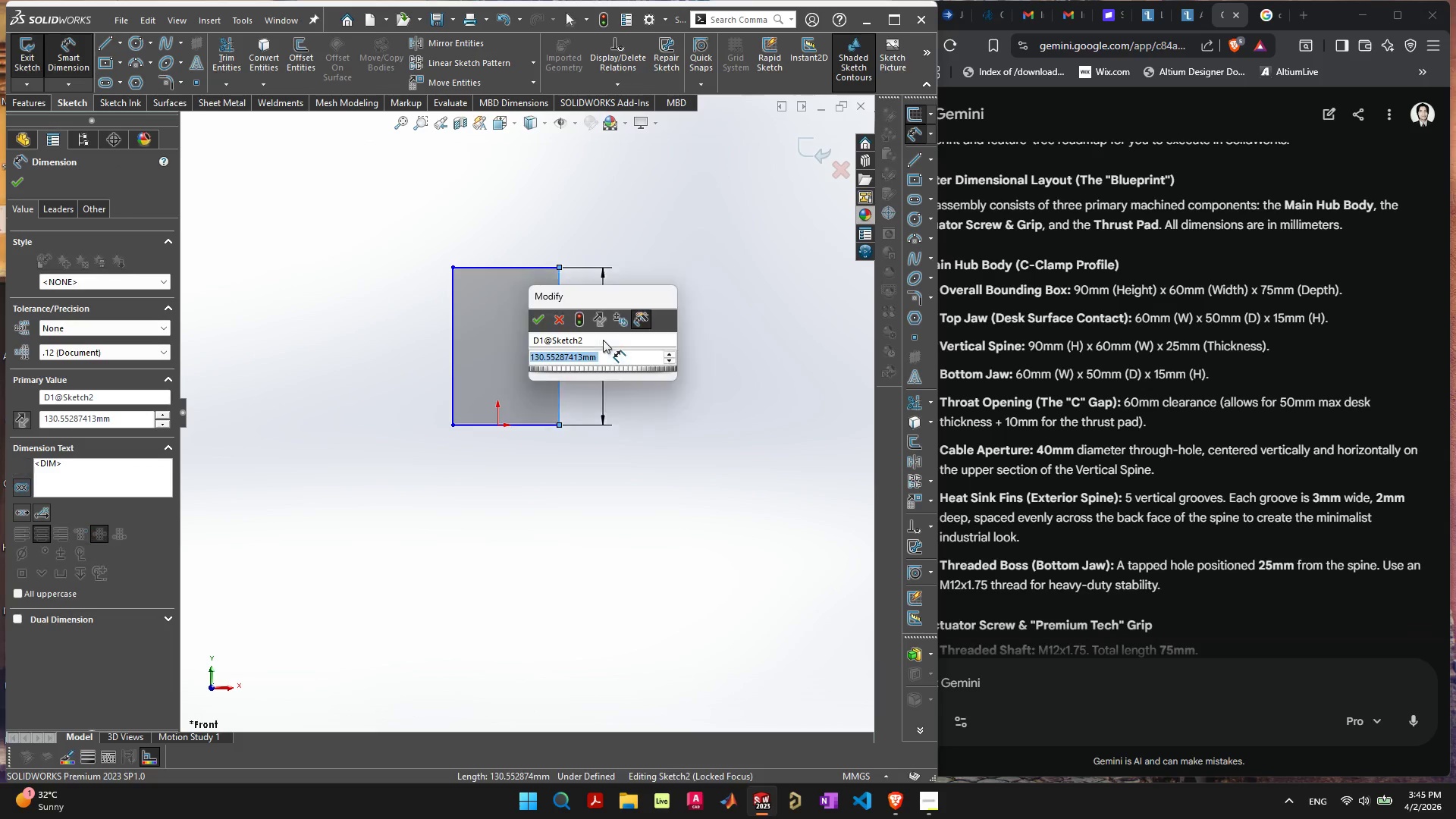 
type(90)
 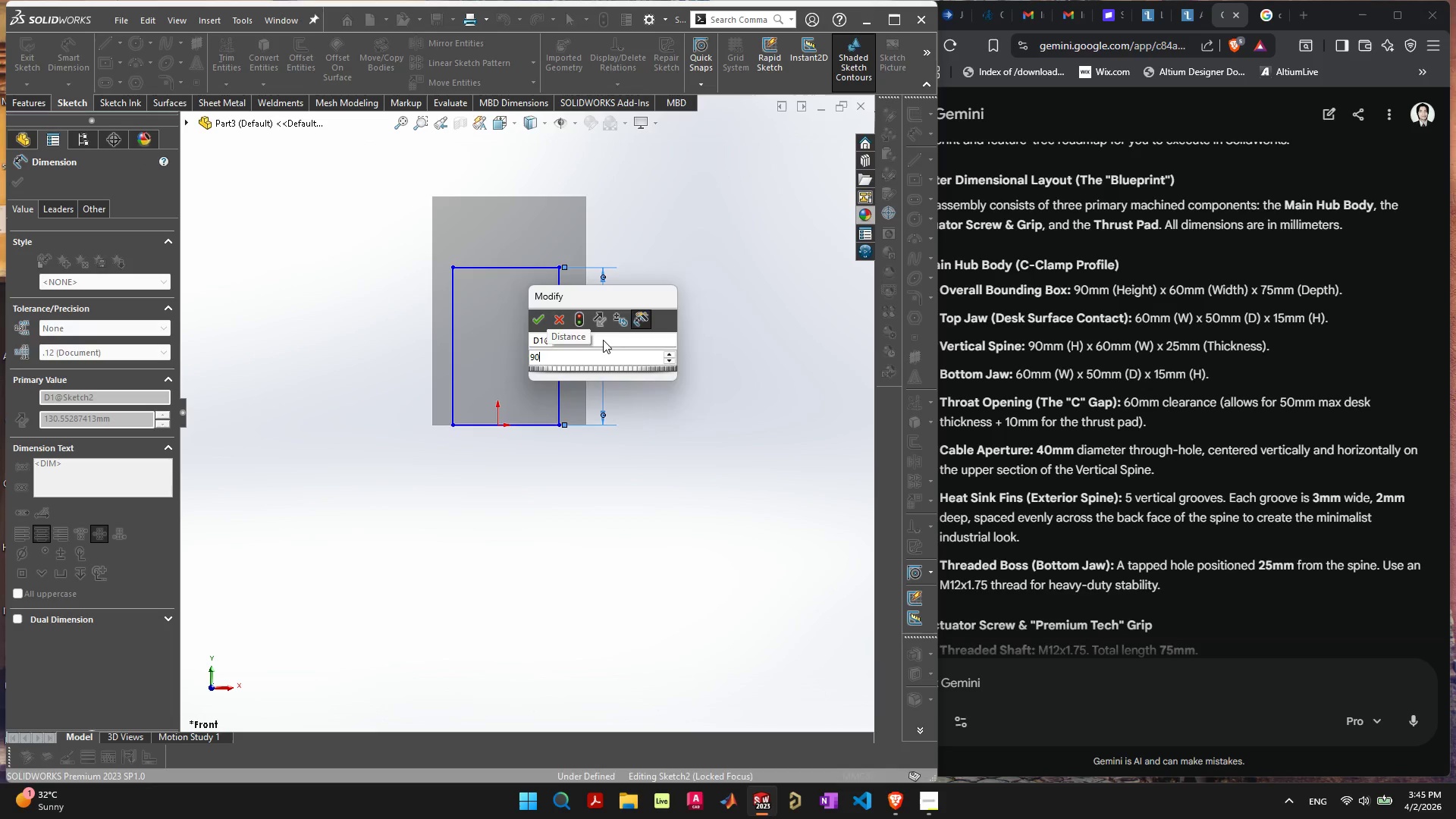 
key(Enter)
 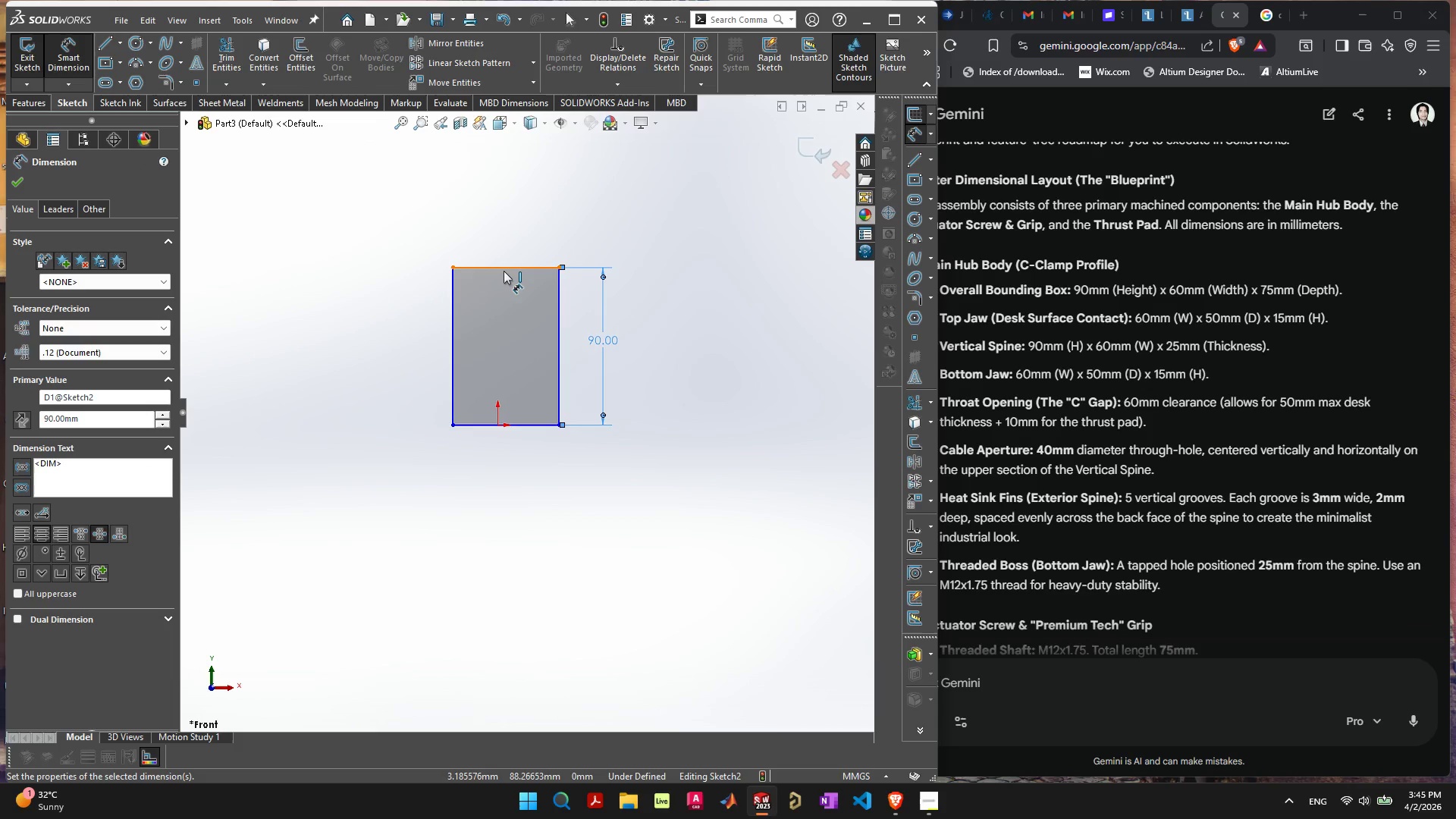 
left_click([504, 271])
 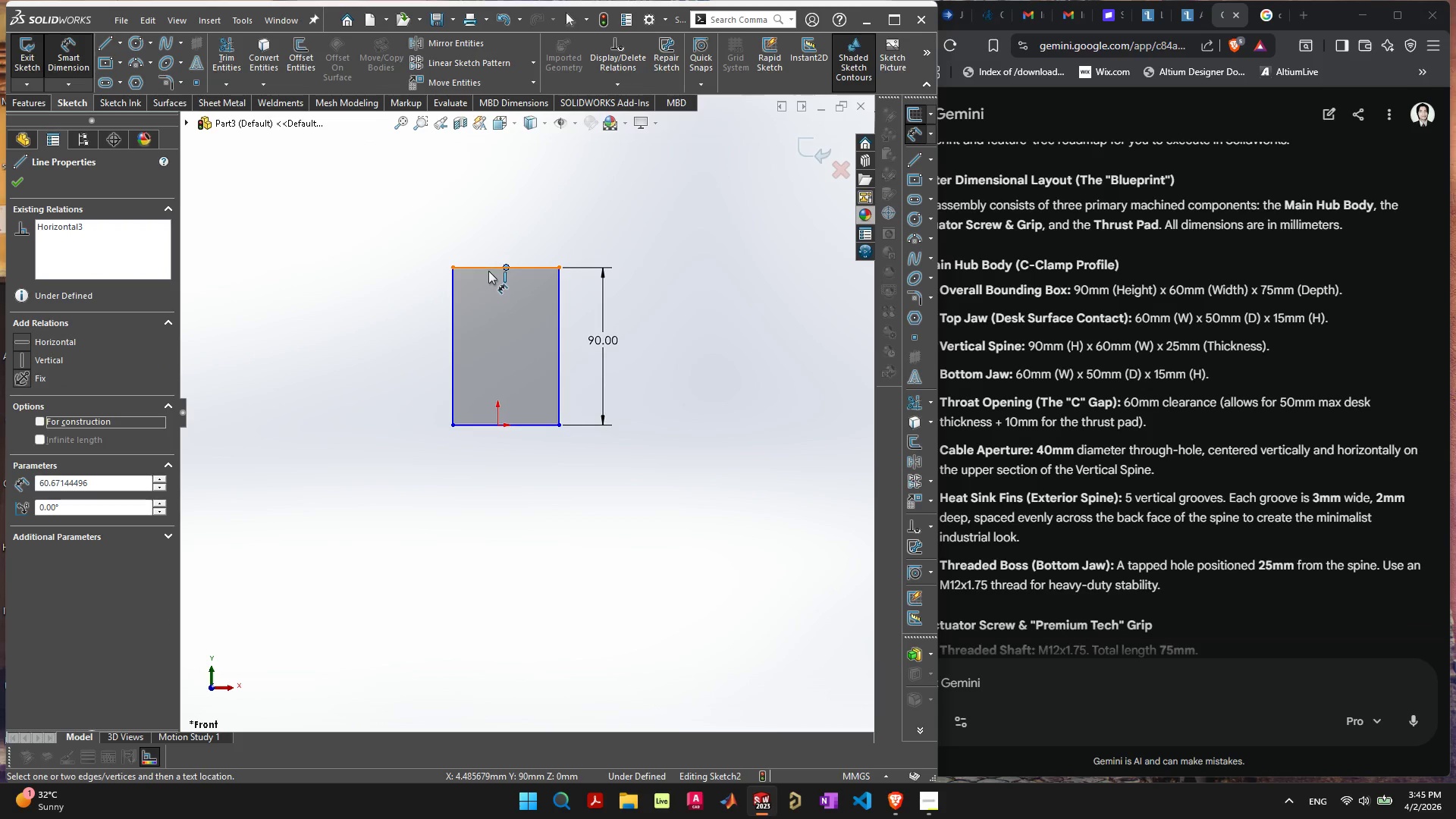 
left_click([487, 266])
 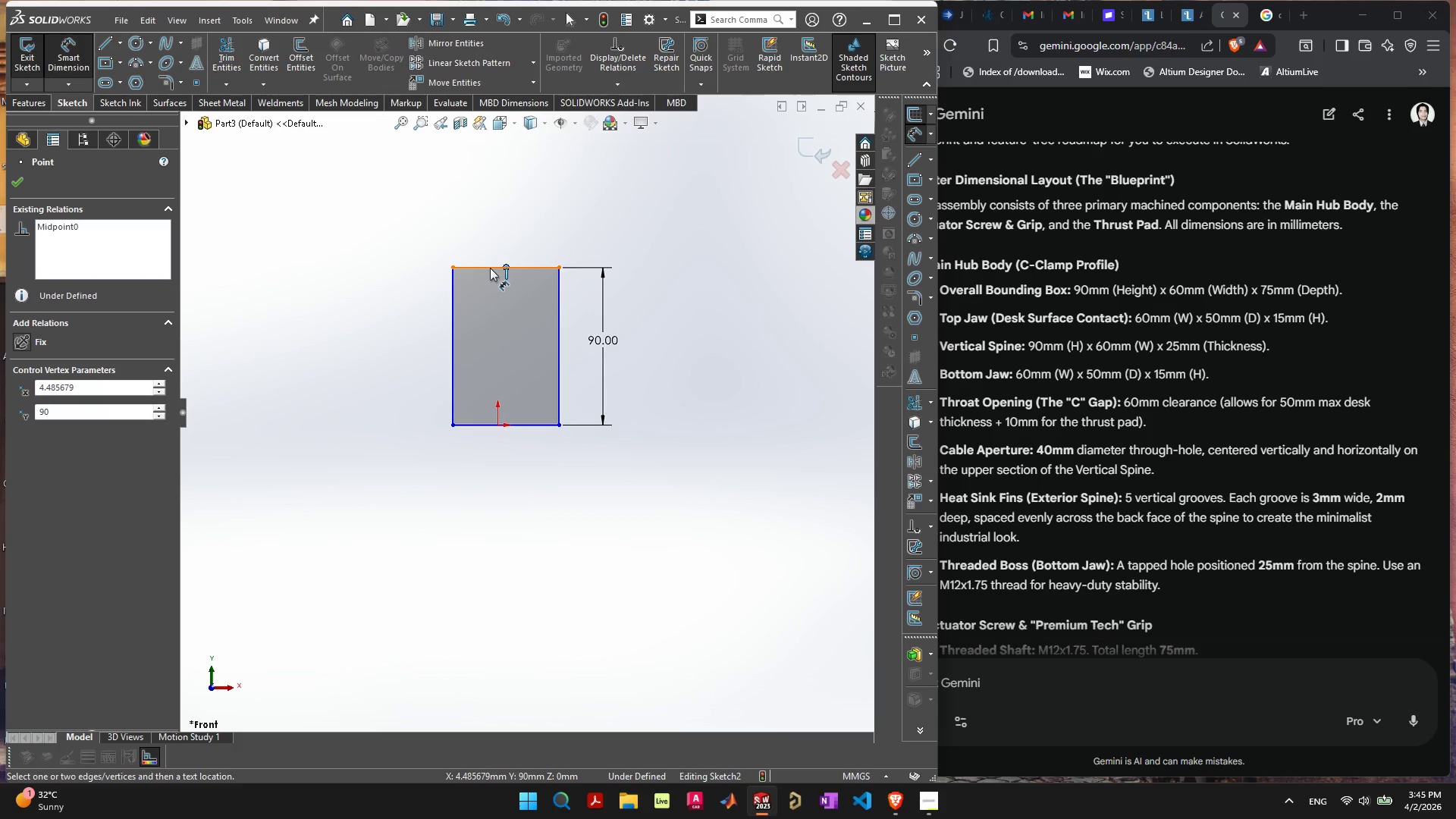 
key(Escape)
 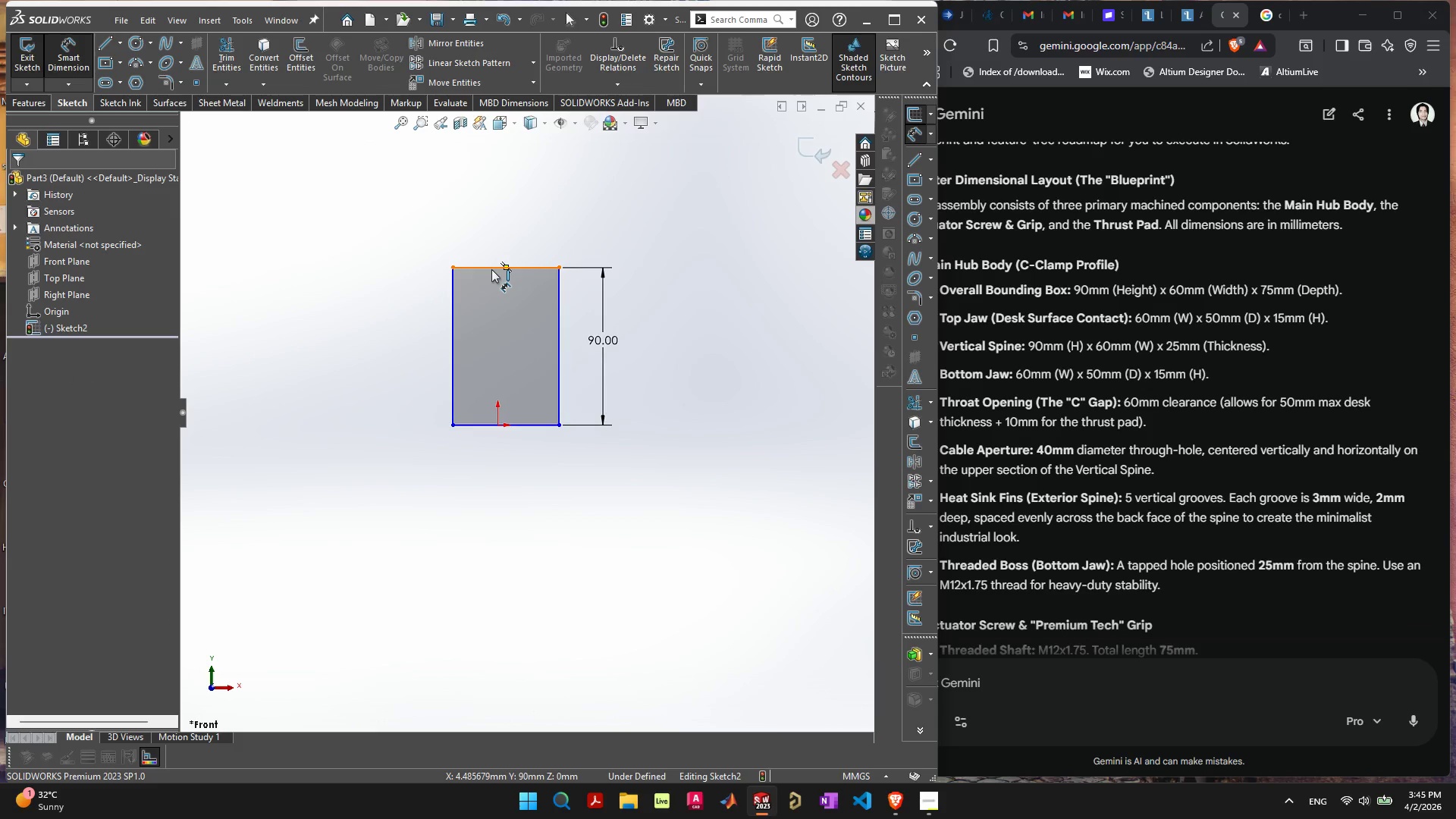 
left_click([491, 269])
 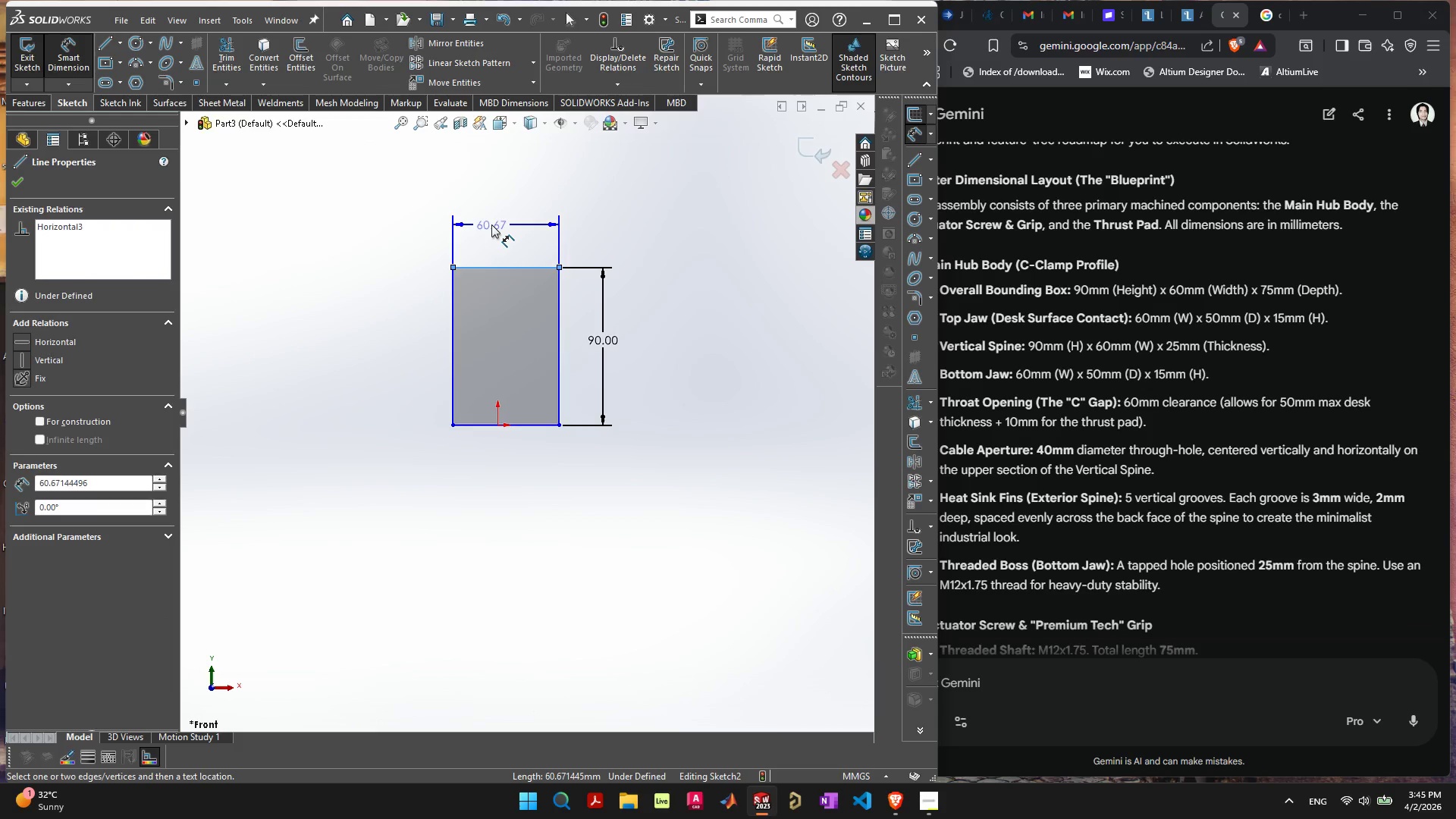 
double_click([491, 224])
 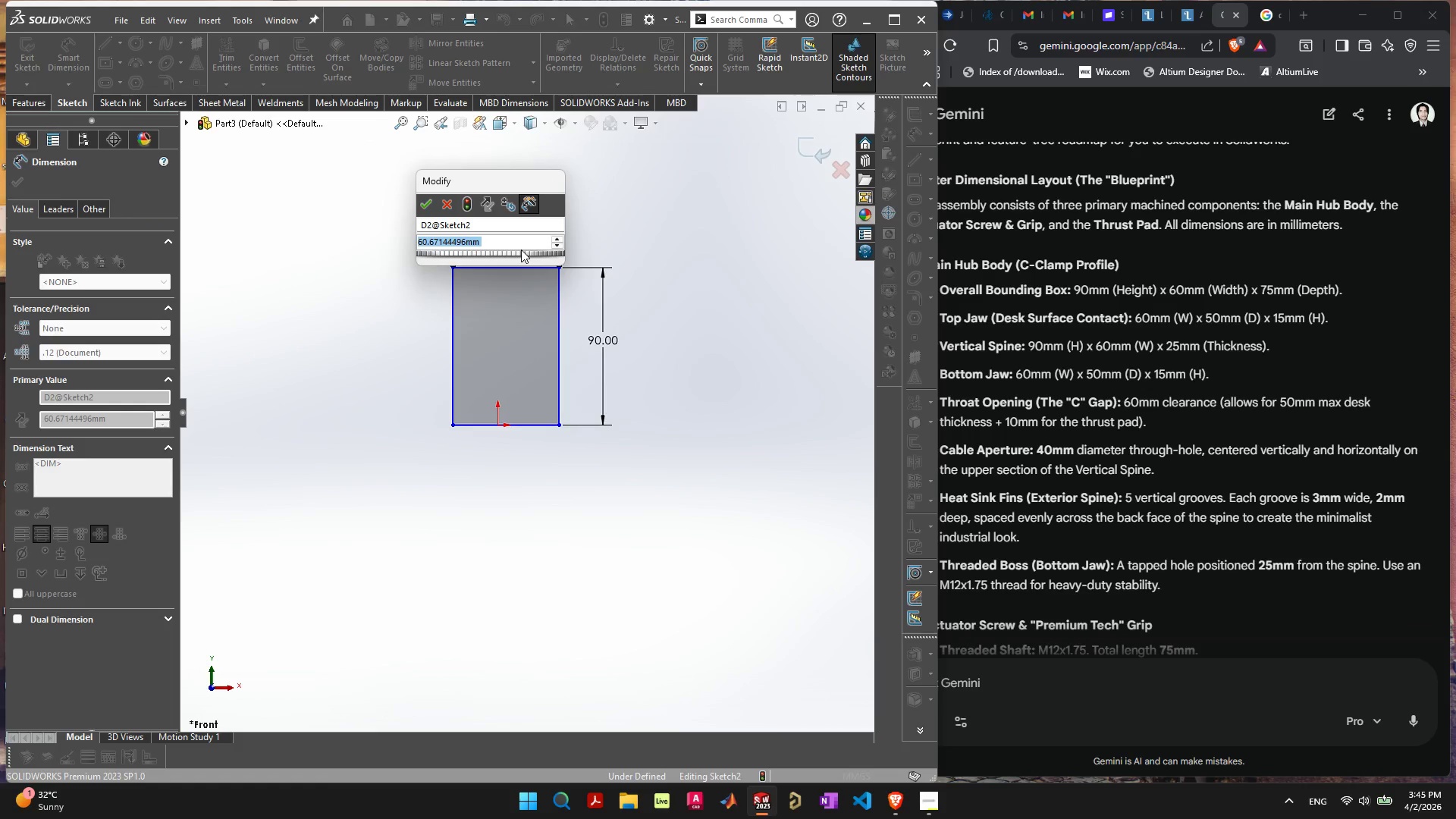 
type(60)
 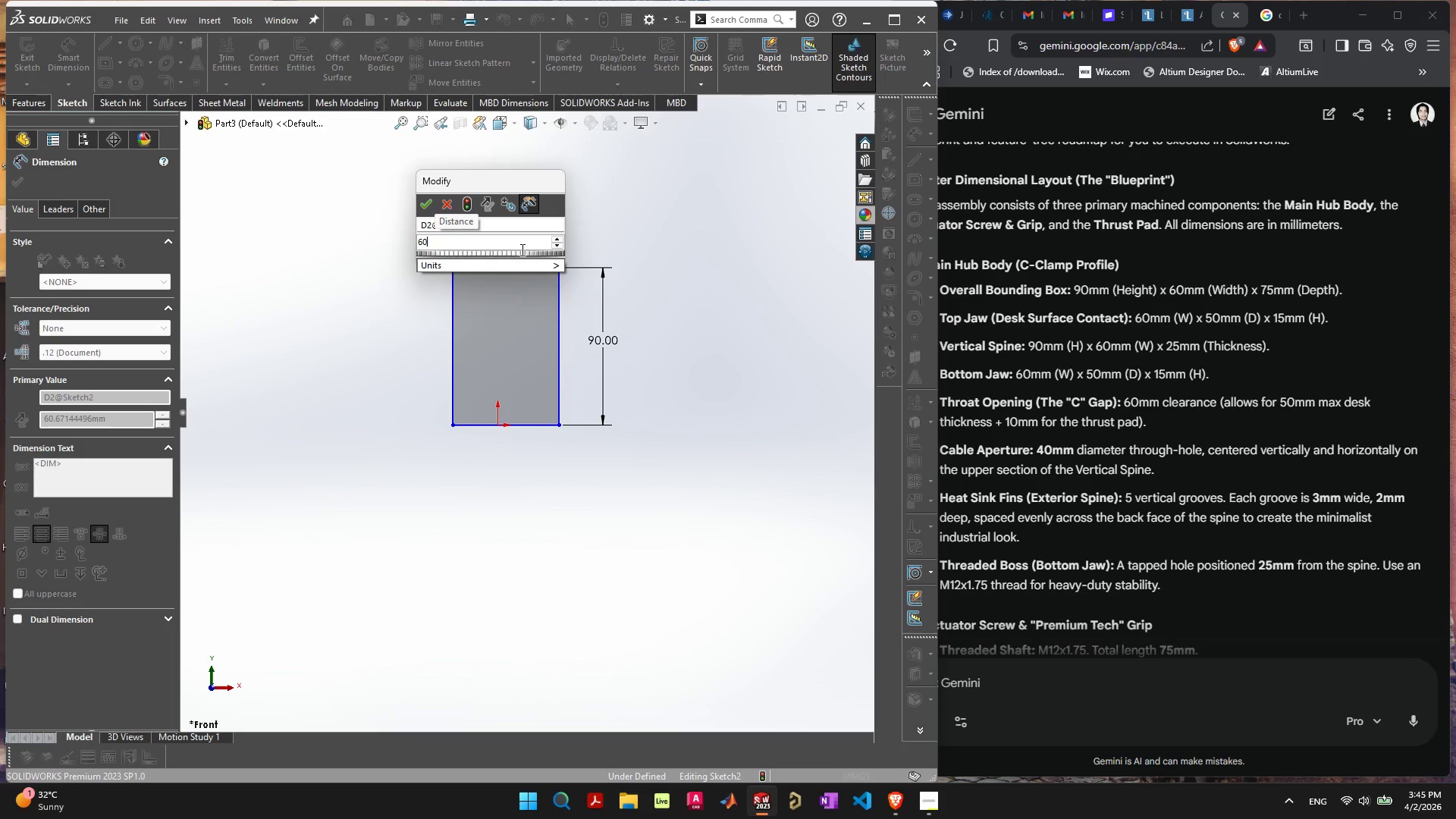 
key(Enter)
 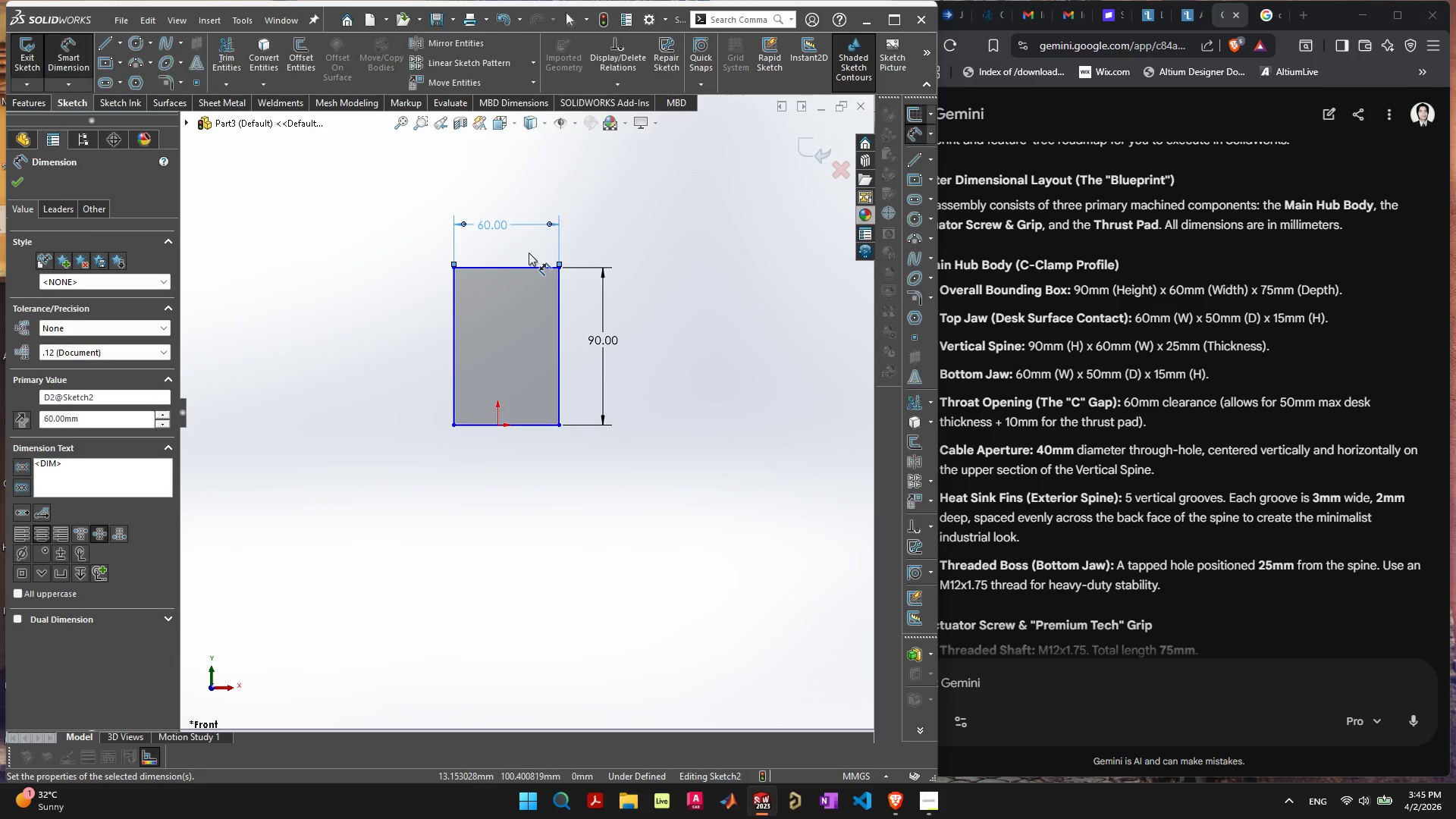 
key(Escape)
 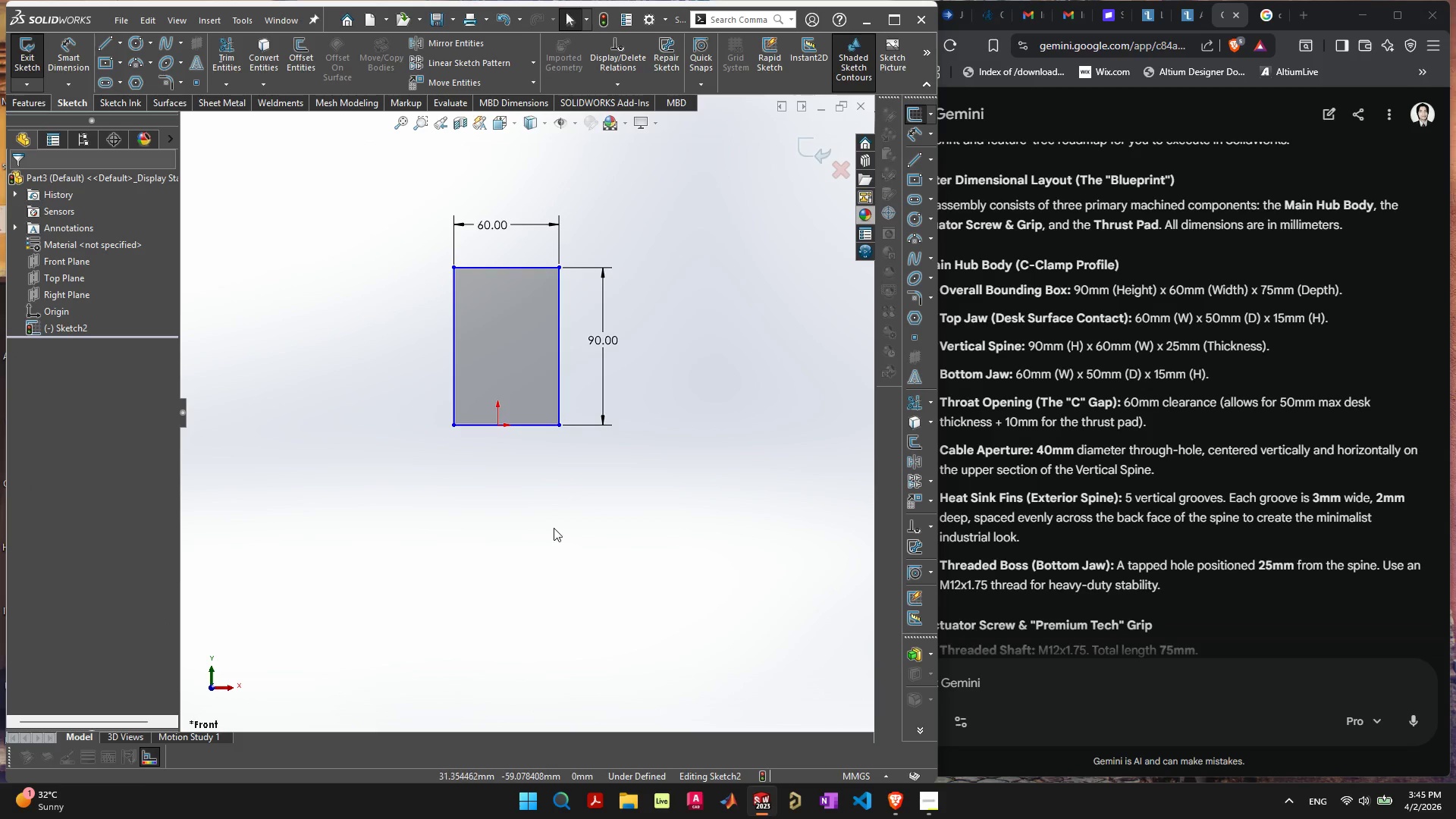 
left_click_drag(start_coordinate=[553, 529], to_coordinate=[548, 516])
 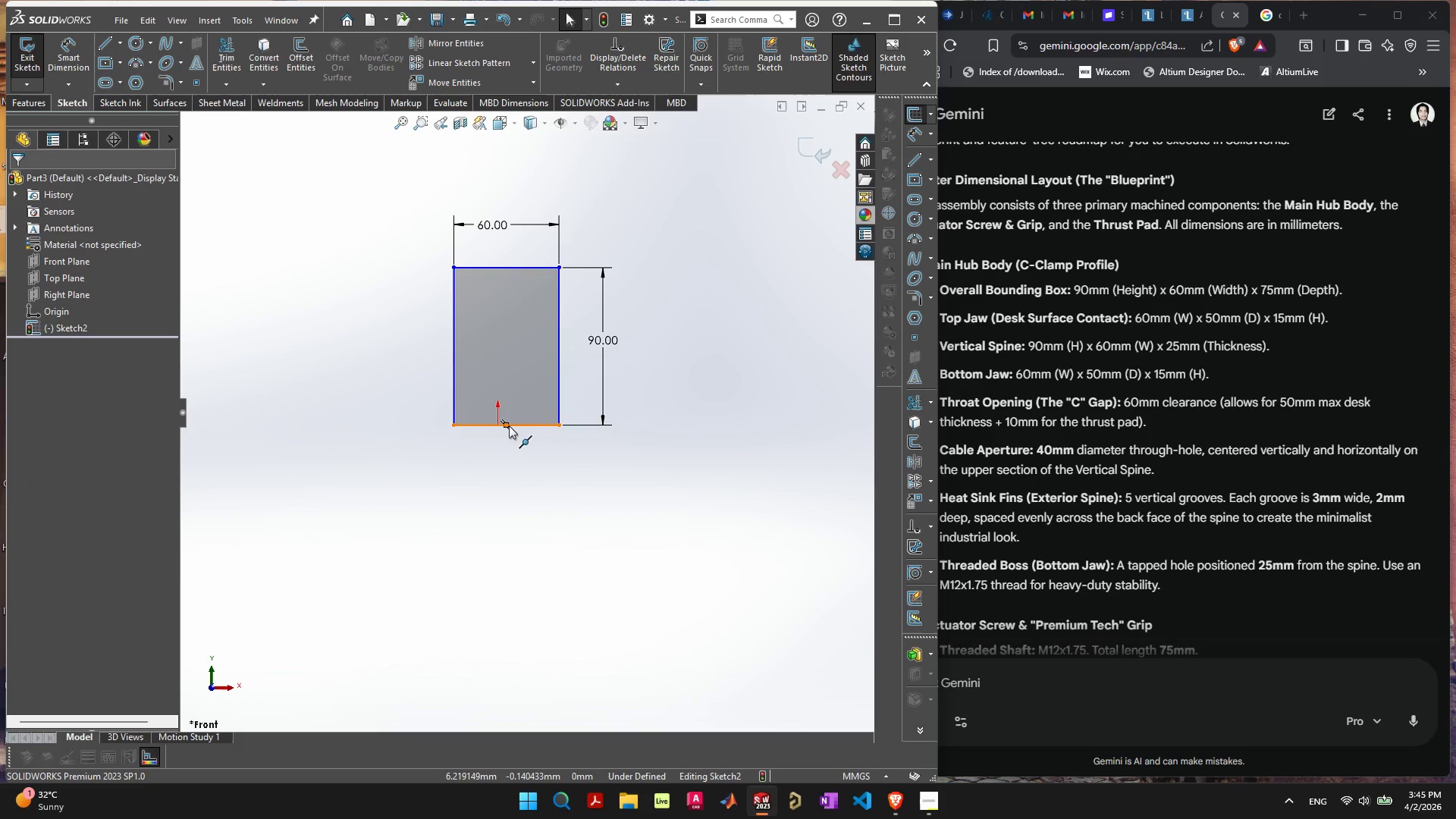 
left_click([507, 425])
 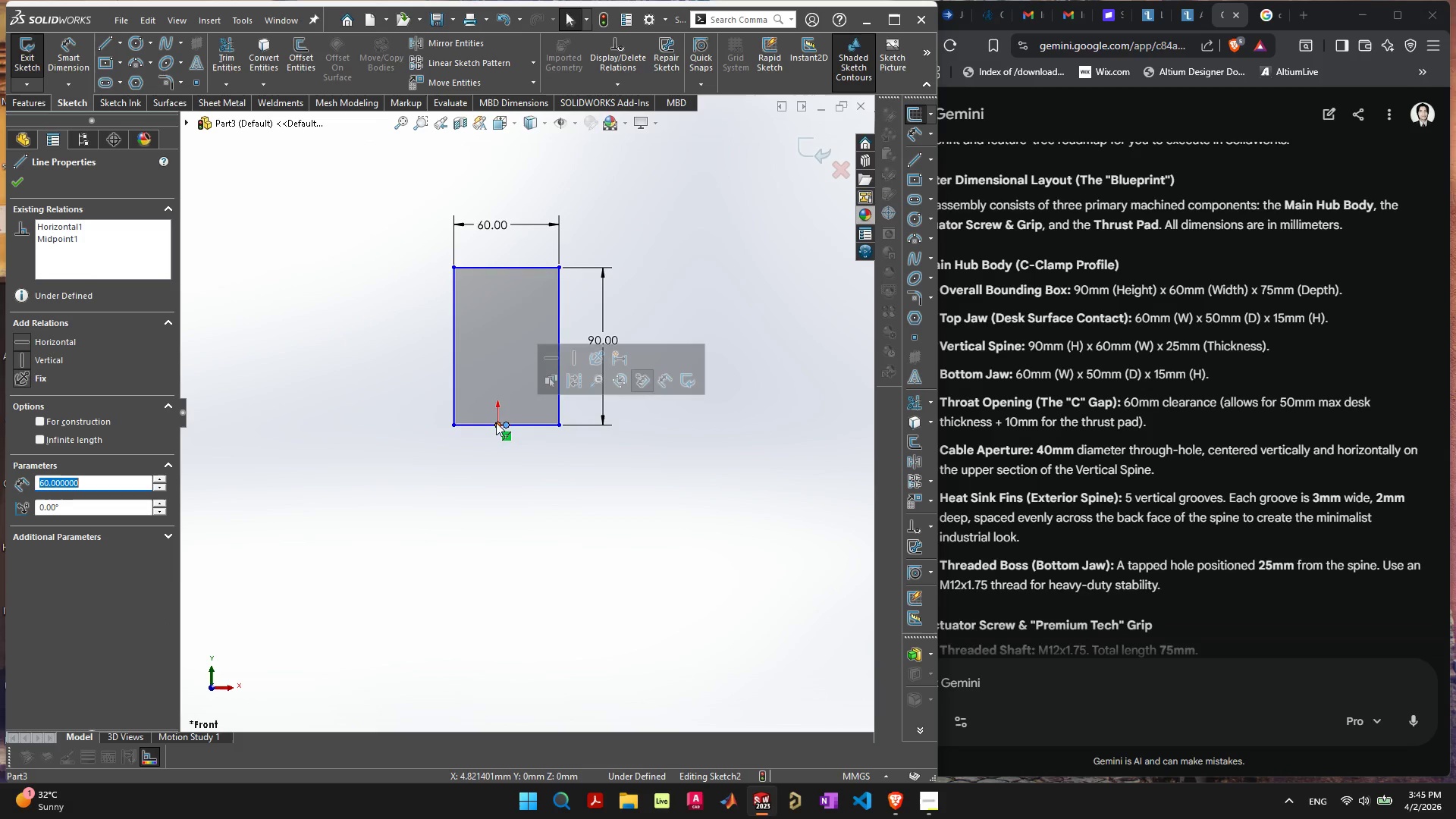 
hold_key(key=ControlLeft, duration=0.52)
left_click([496, 424])
 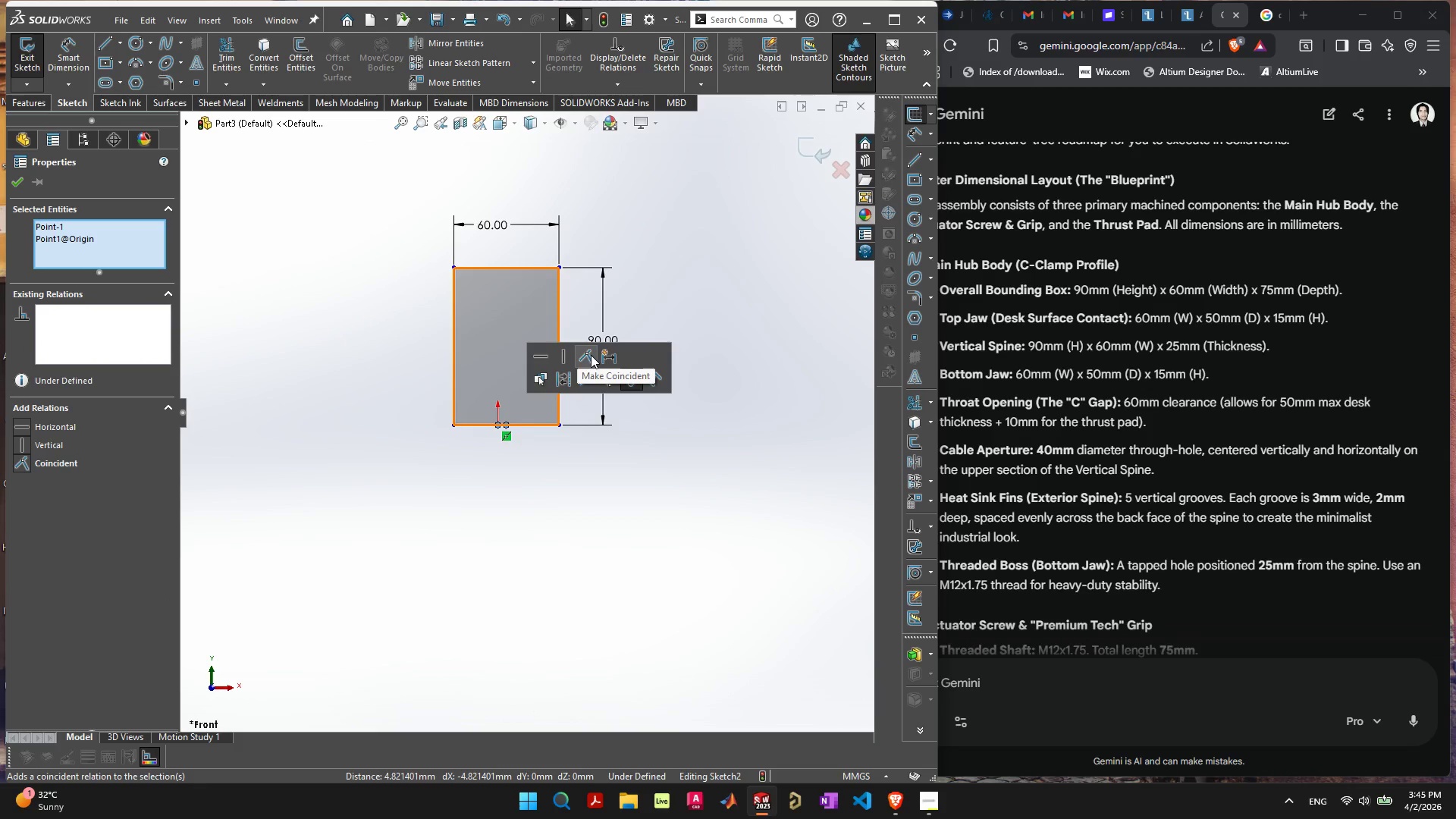 
double_click([518, 497])
 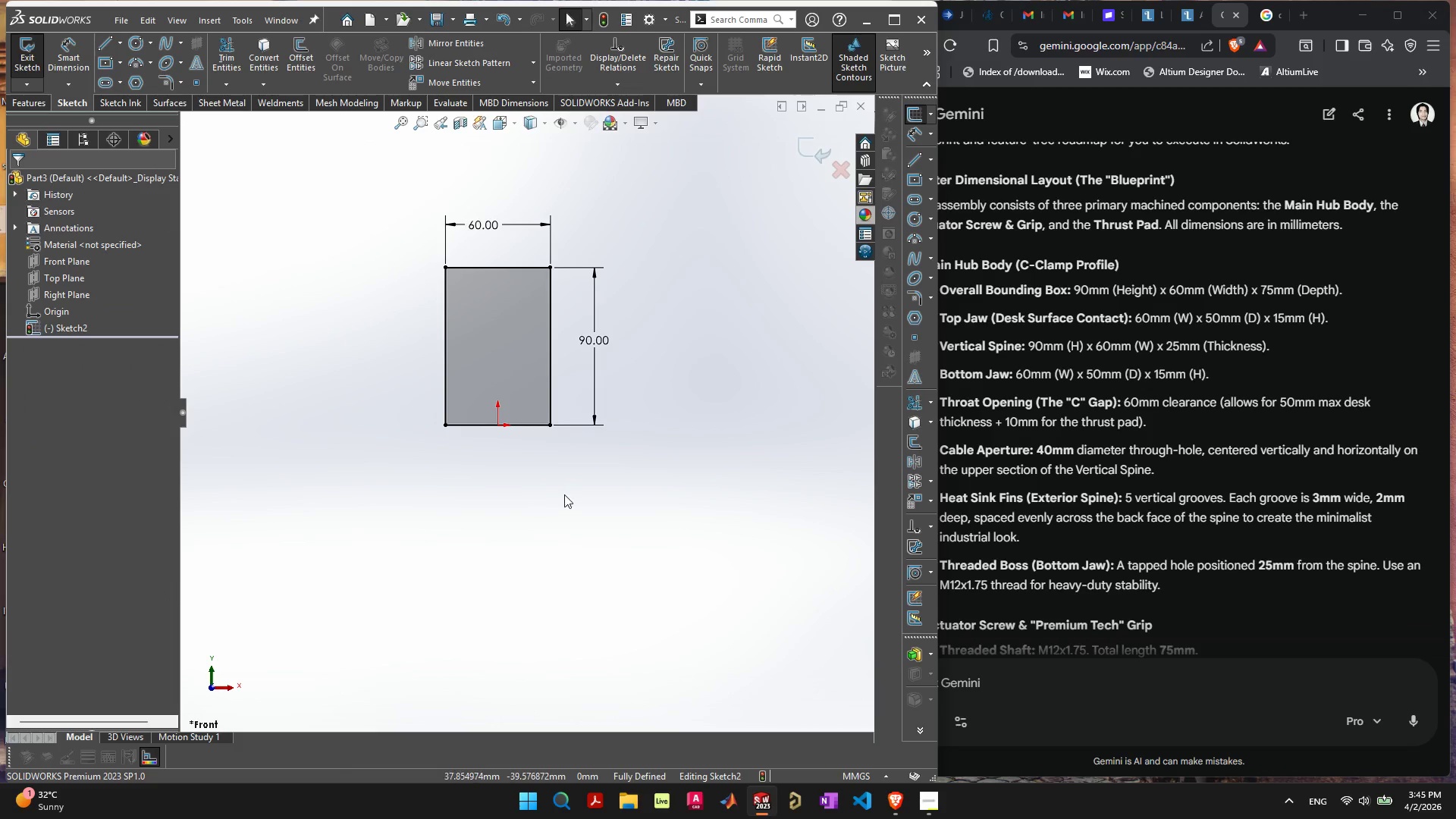 
left_click([566, 494])
 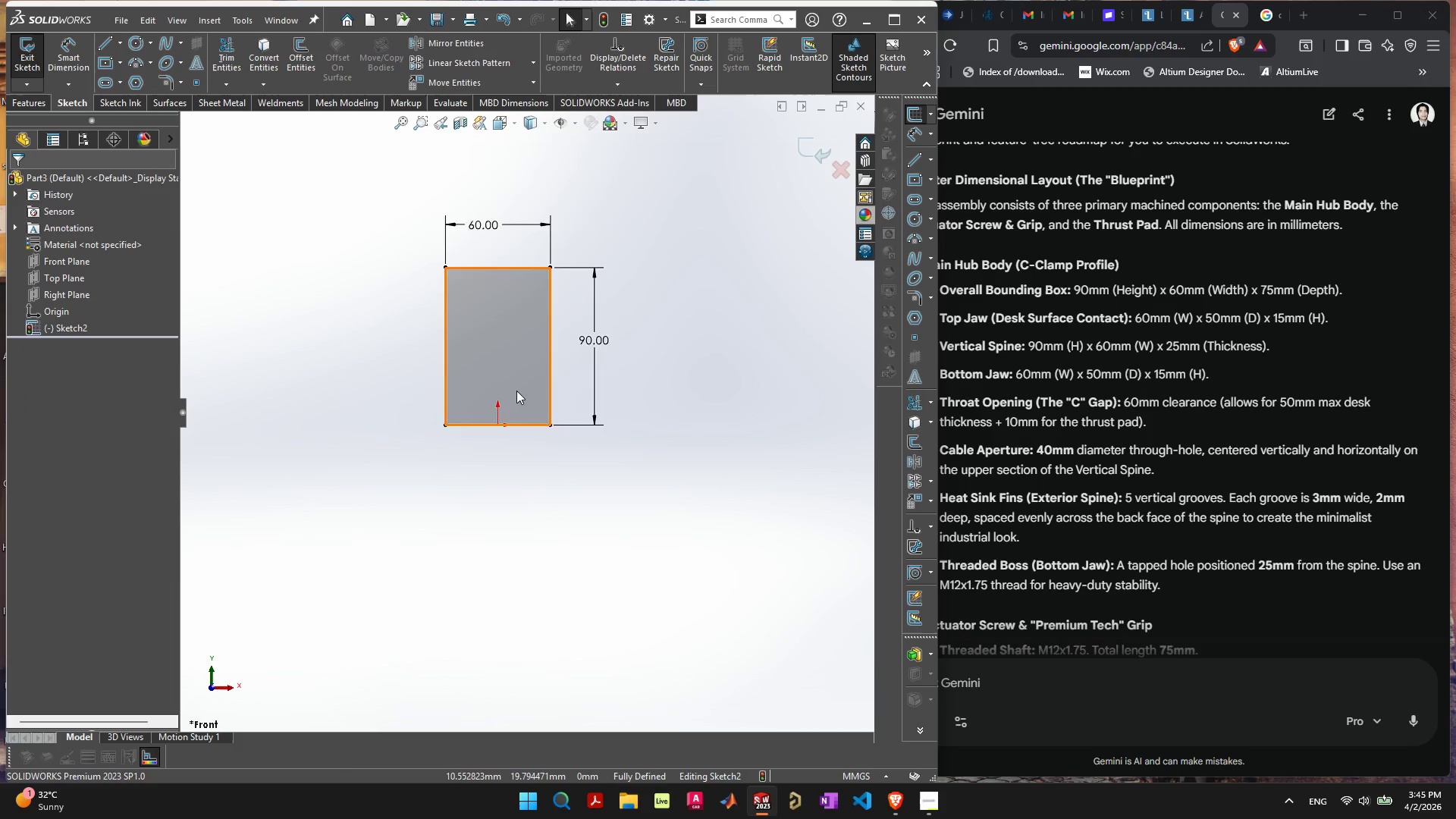 
scroll: coordinate [516, 391], scroll_direction: down, amount: 1.0
 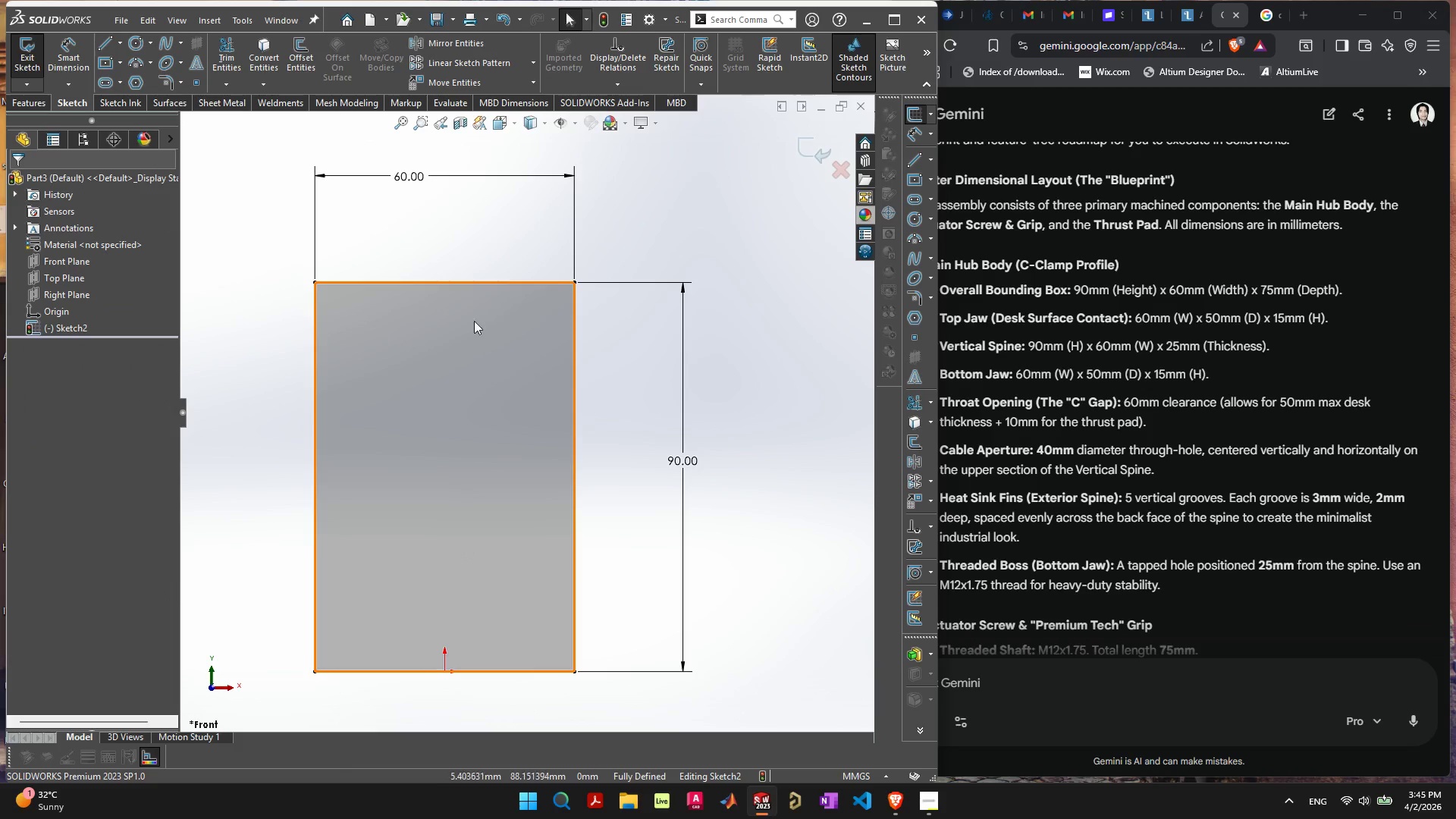 
left_click_drag(start_coordinate=[412, 171], to_coordinate=[478, 252])
 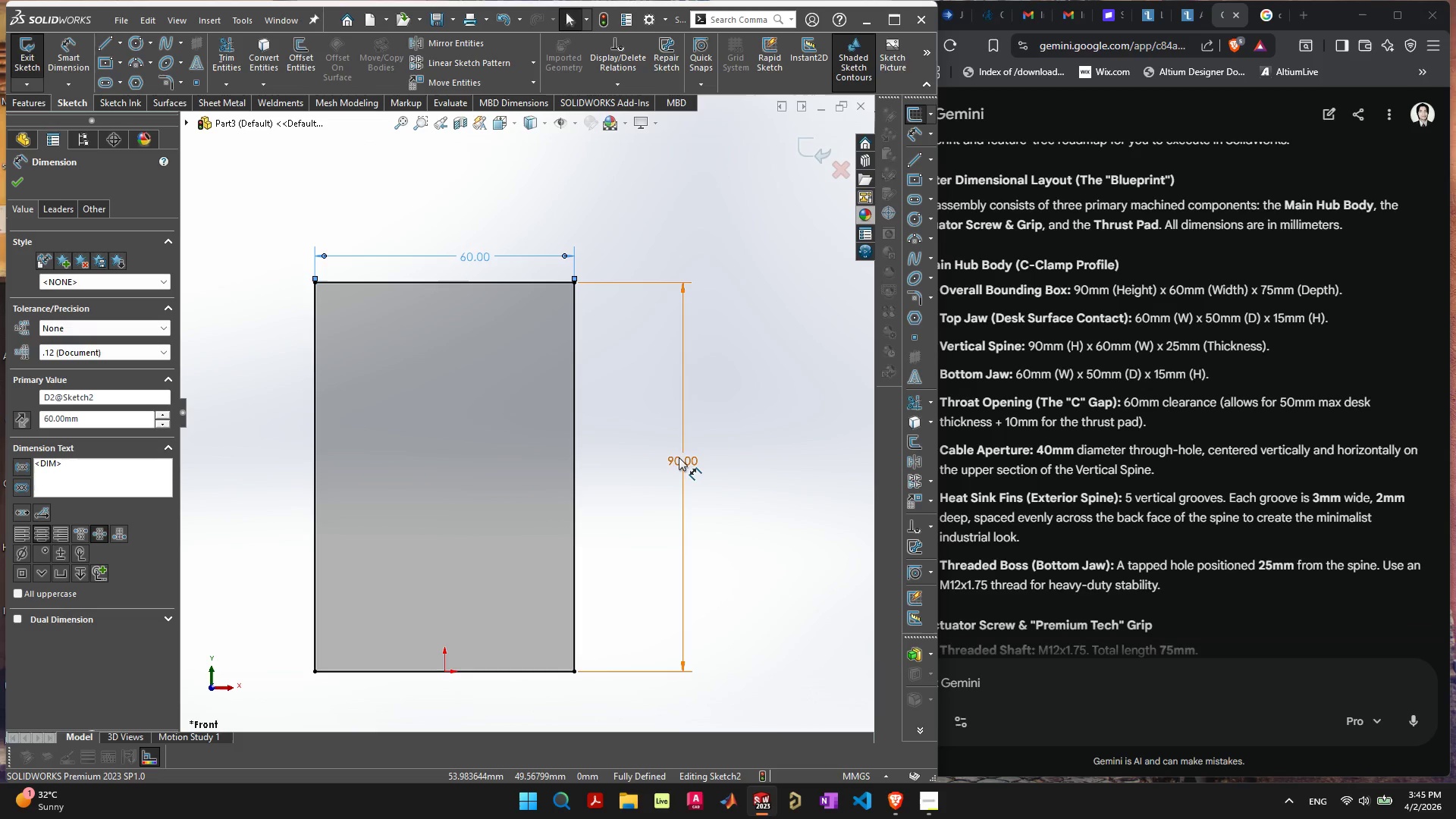 
left_click_drag(start_coordinate=[678, 457], to_coordinate=[595, 510])
 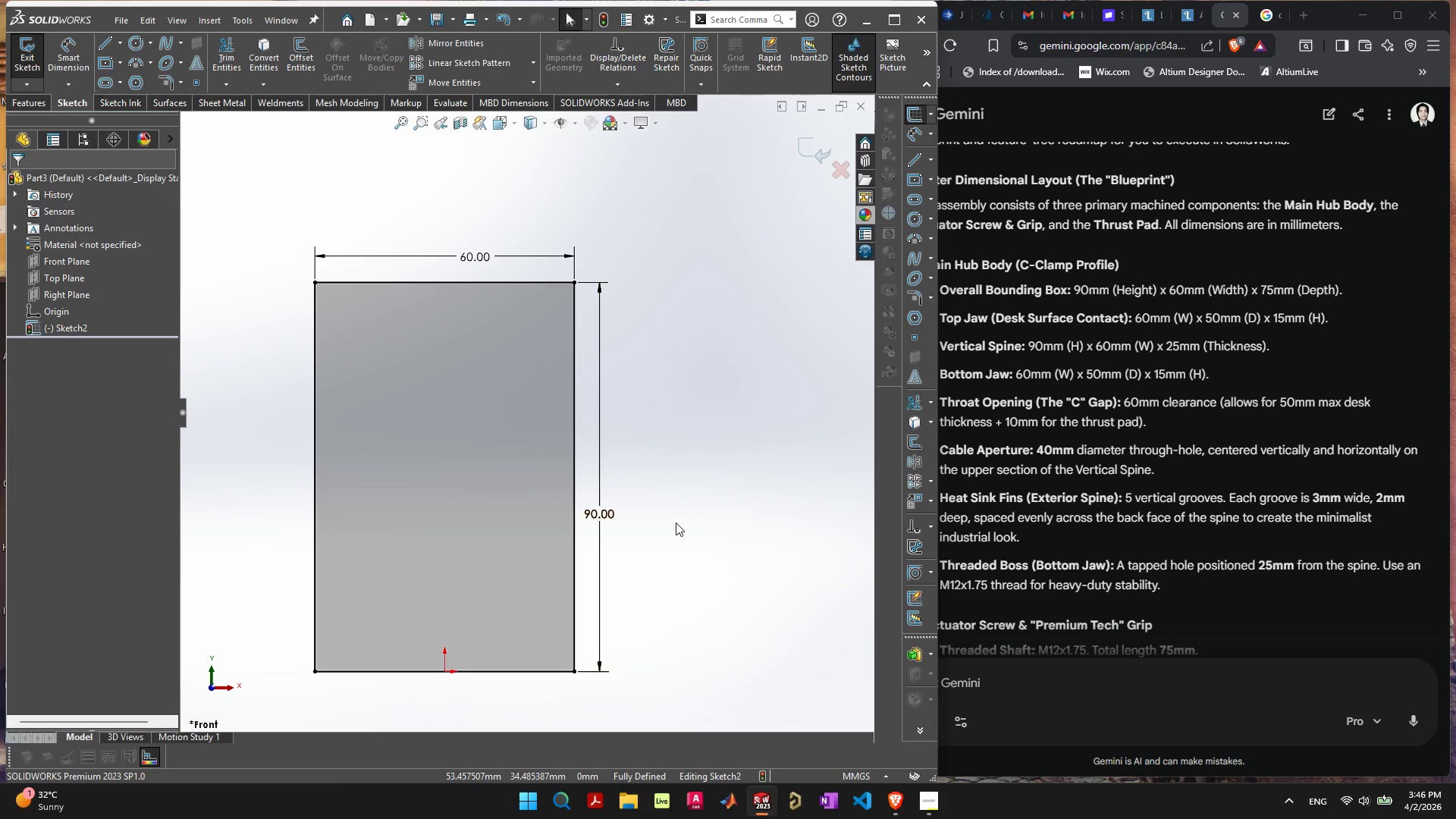 
wait(17.88)
 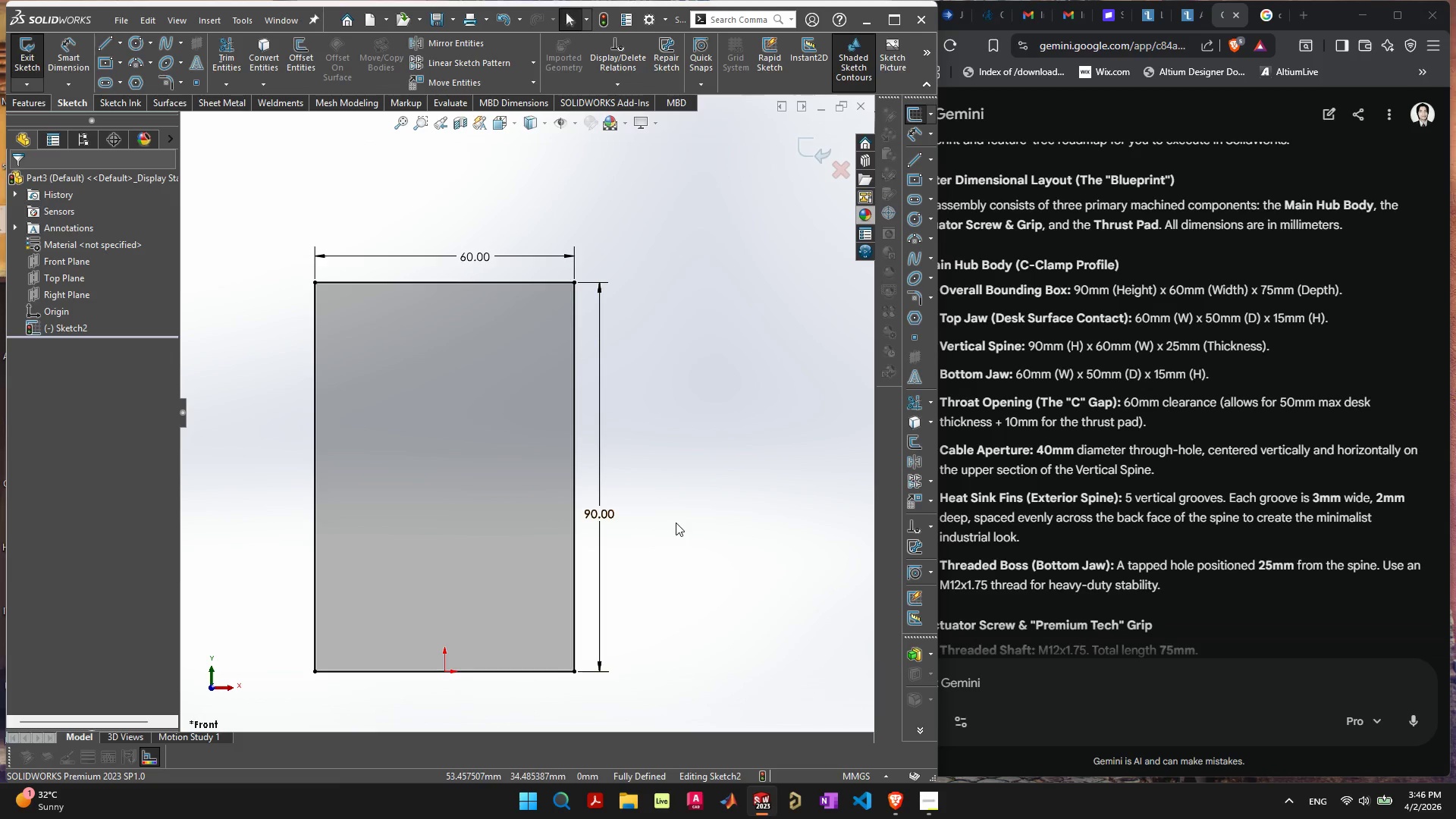 
left_click([487, 363])
 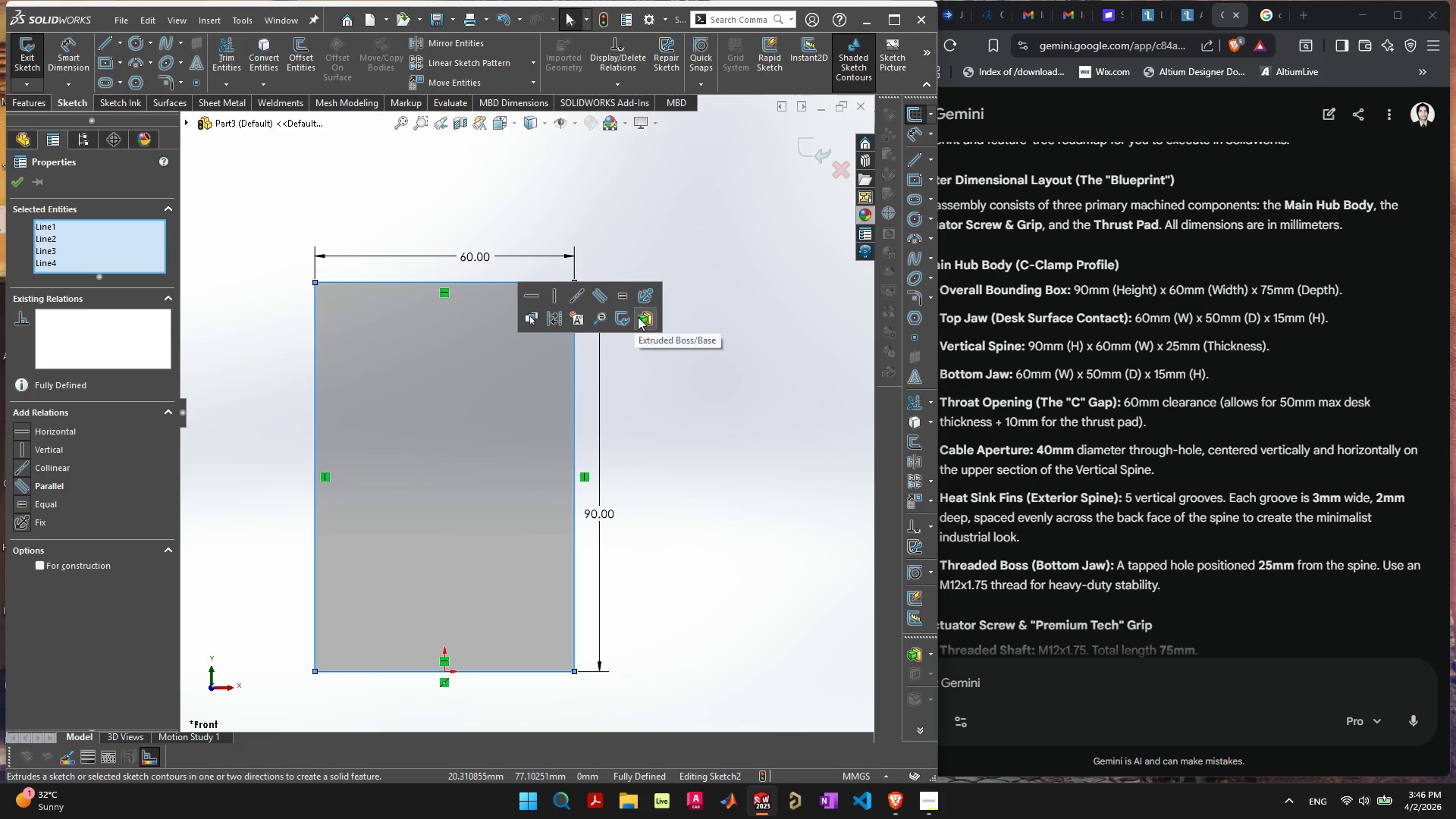 
left_click([642, 317])
 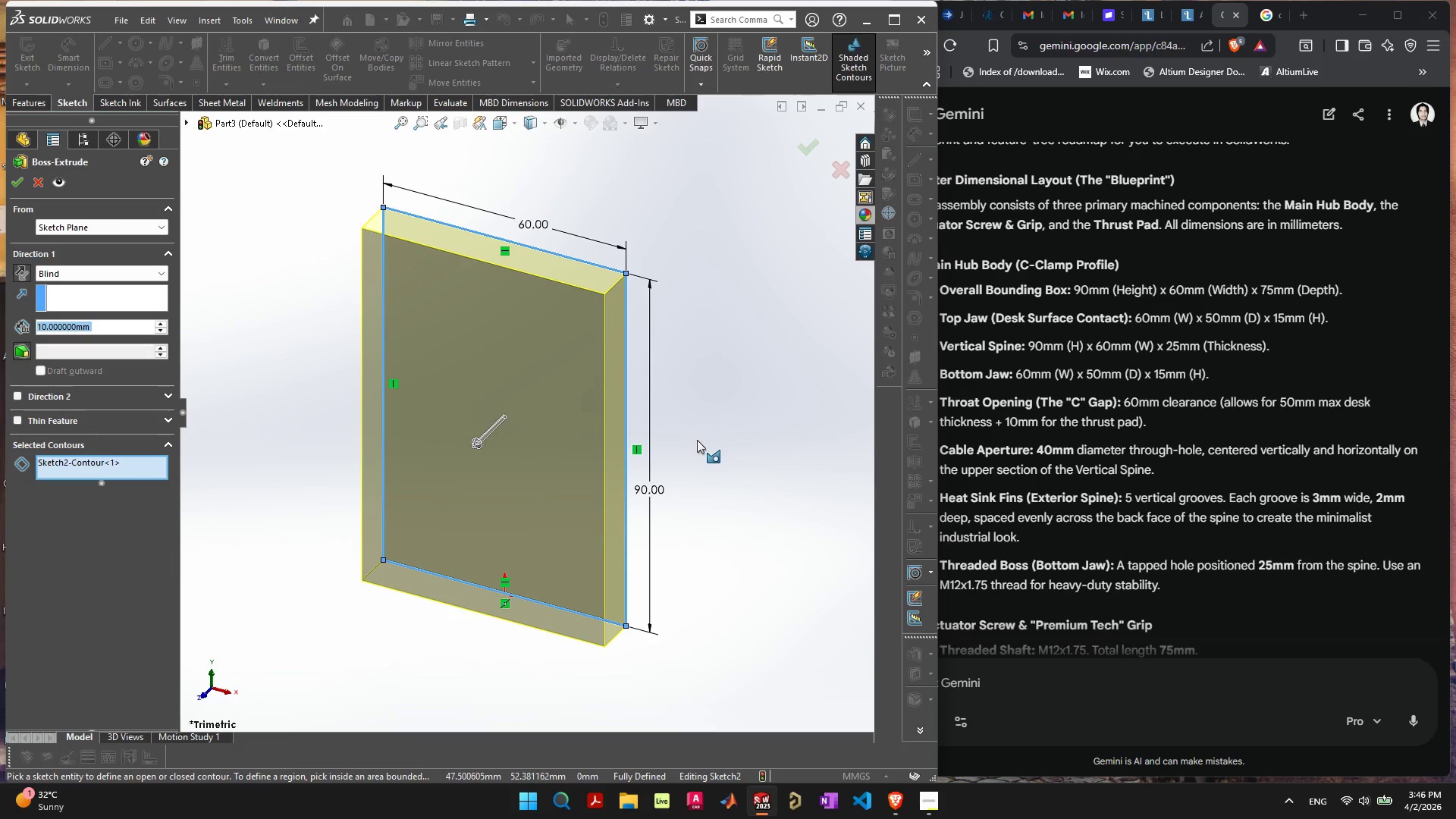 
wait(5.11)
 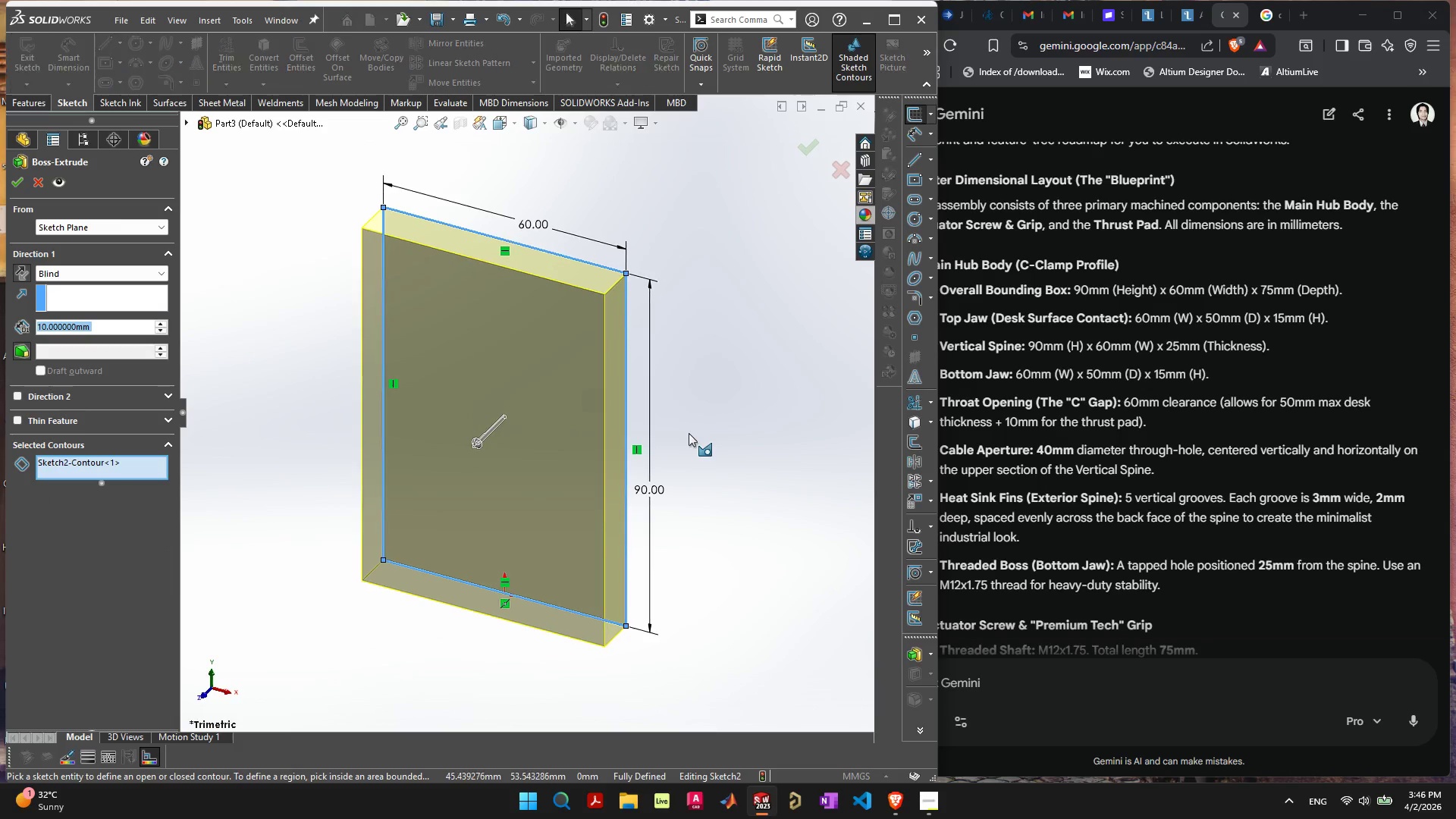 
left_click([87, 271])
 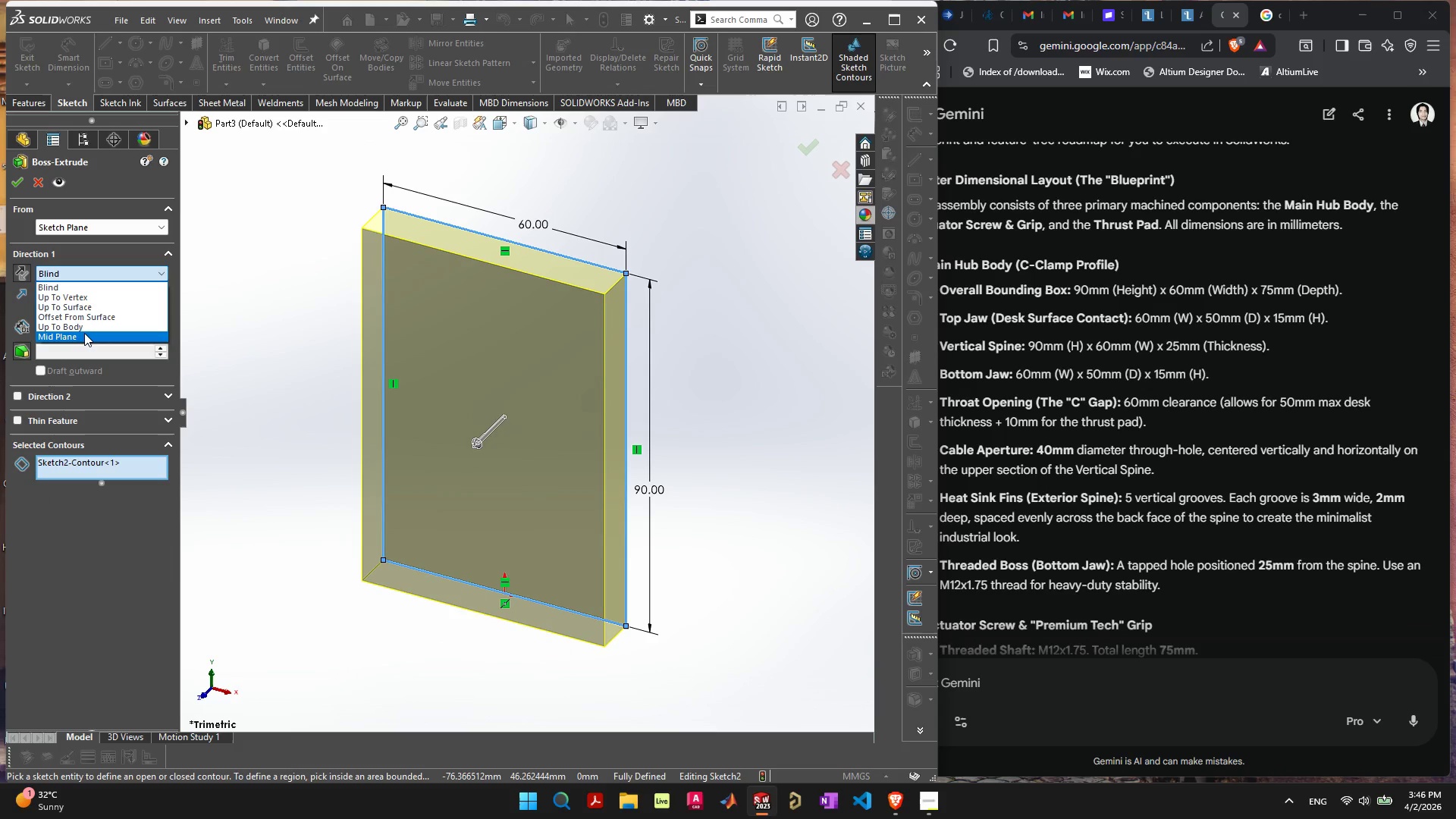 
left_click([84, 333])
 